 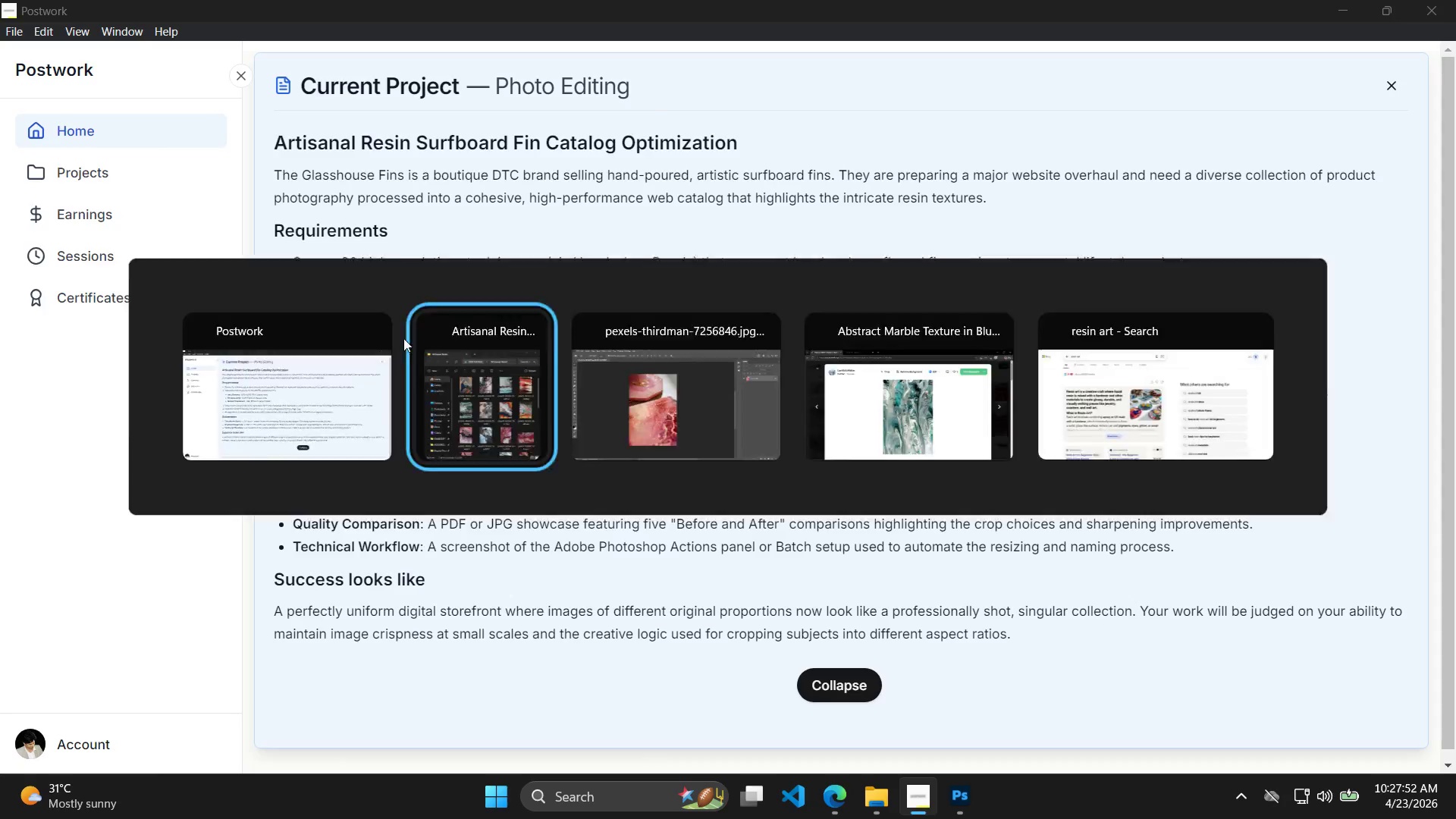 
key(Alt+Tab)
 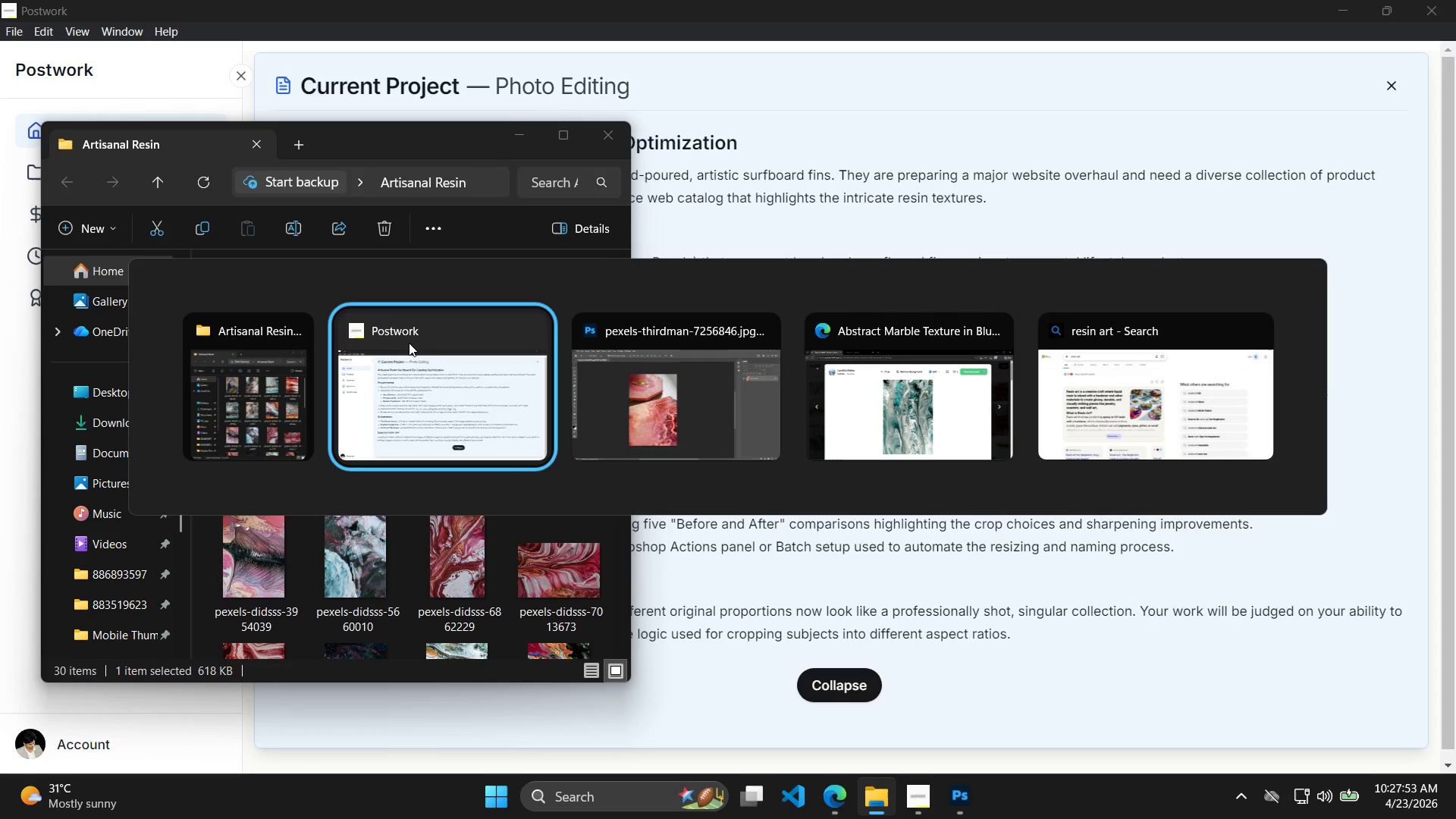 
key(Alt+Tab)
 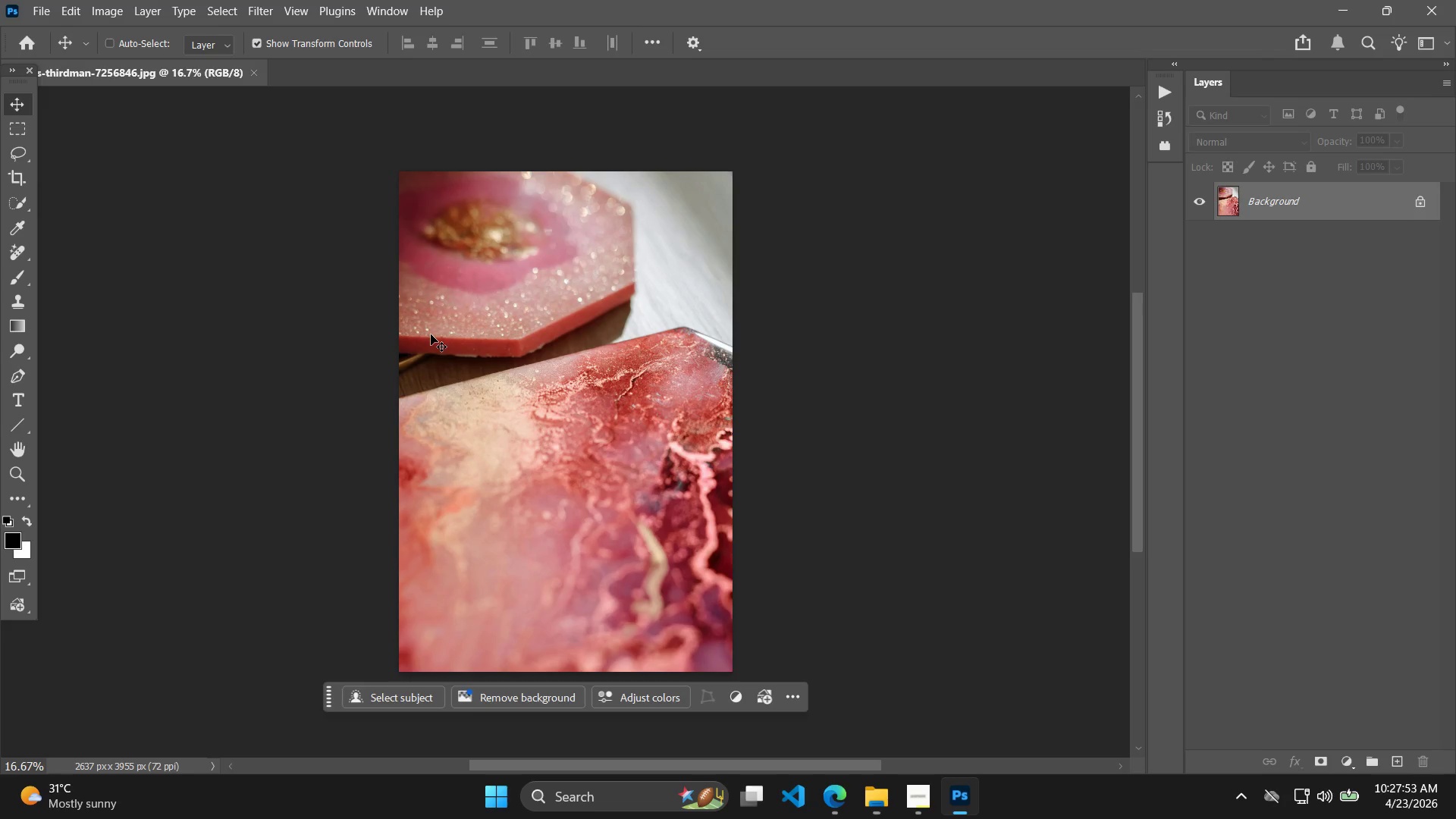 
key(Alt+Tab)
 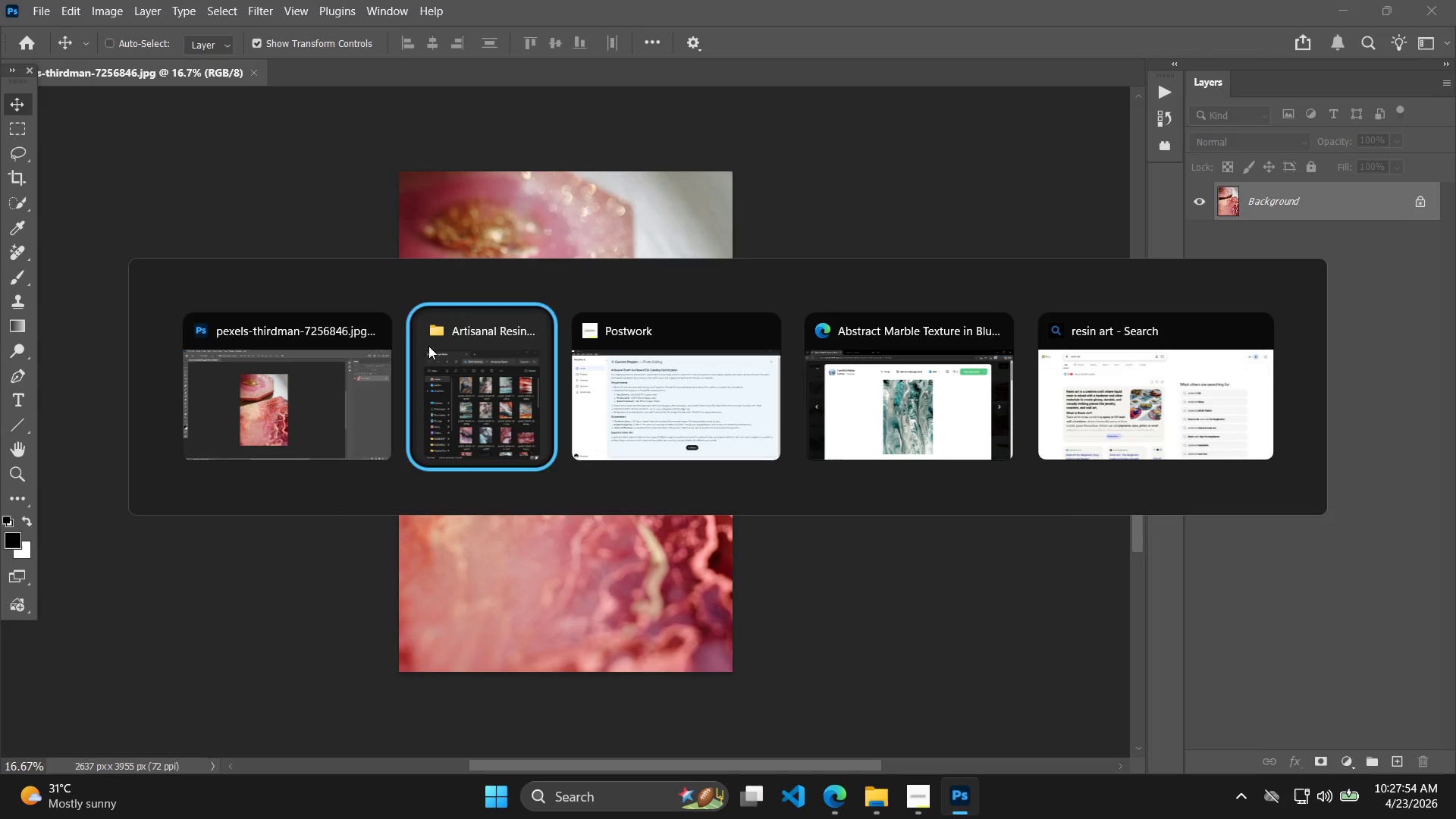 
key(Alt+Tab)
 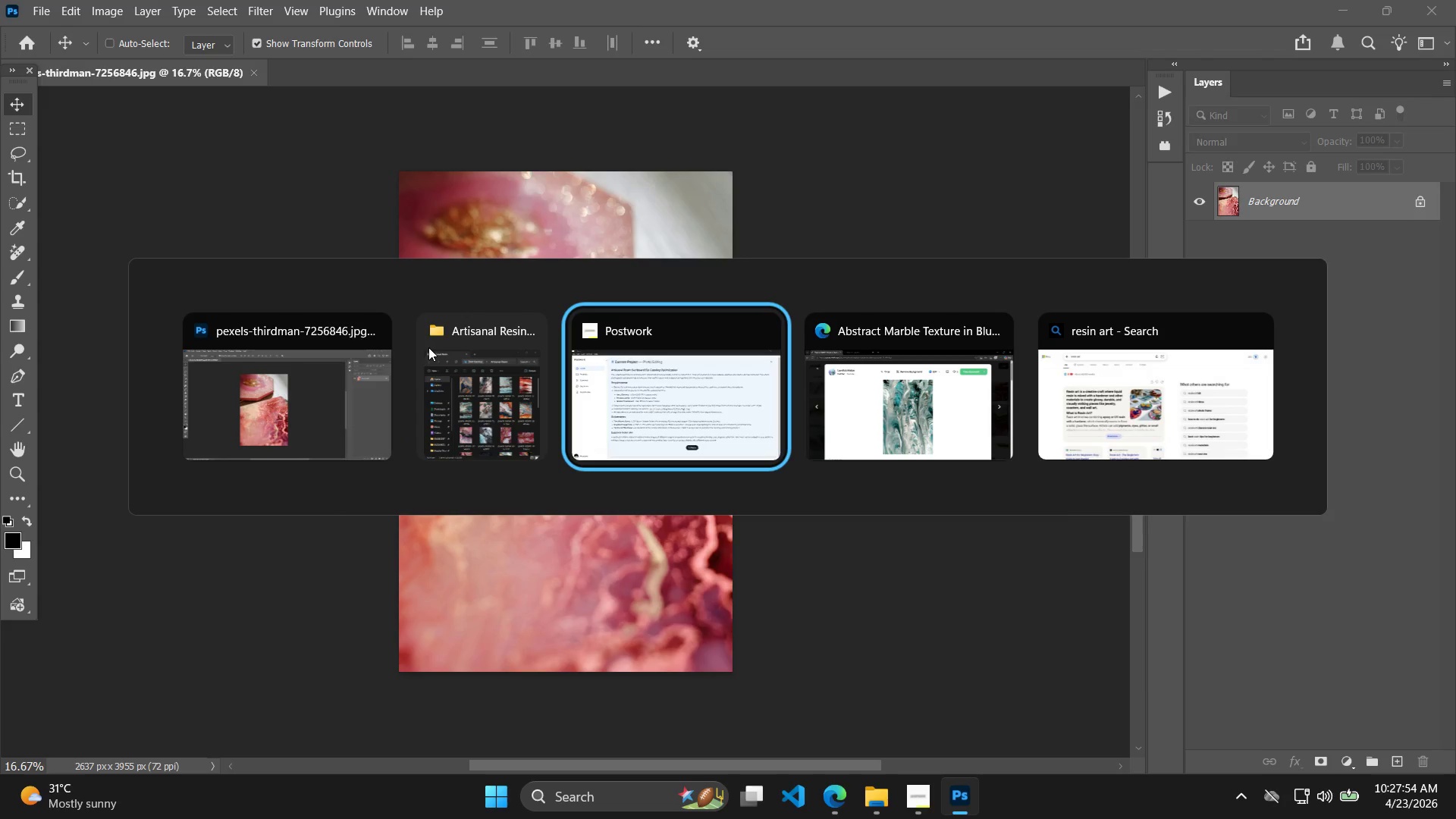 
key(Alt+Tab)
 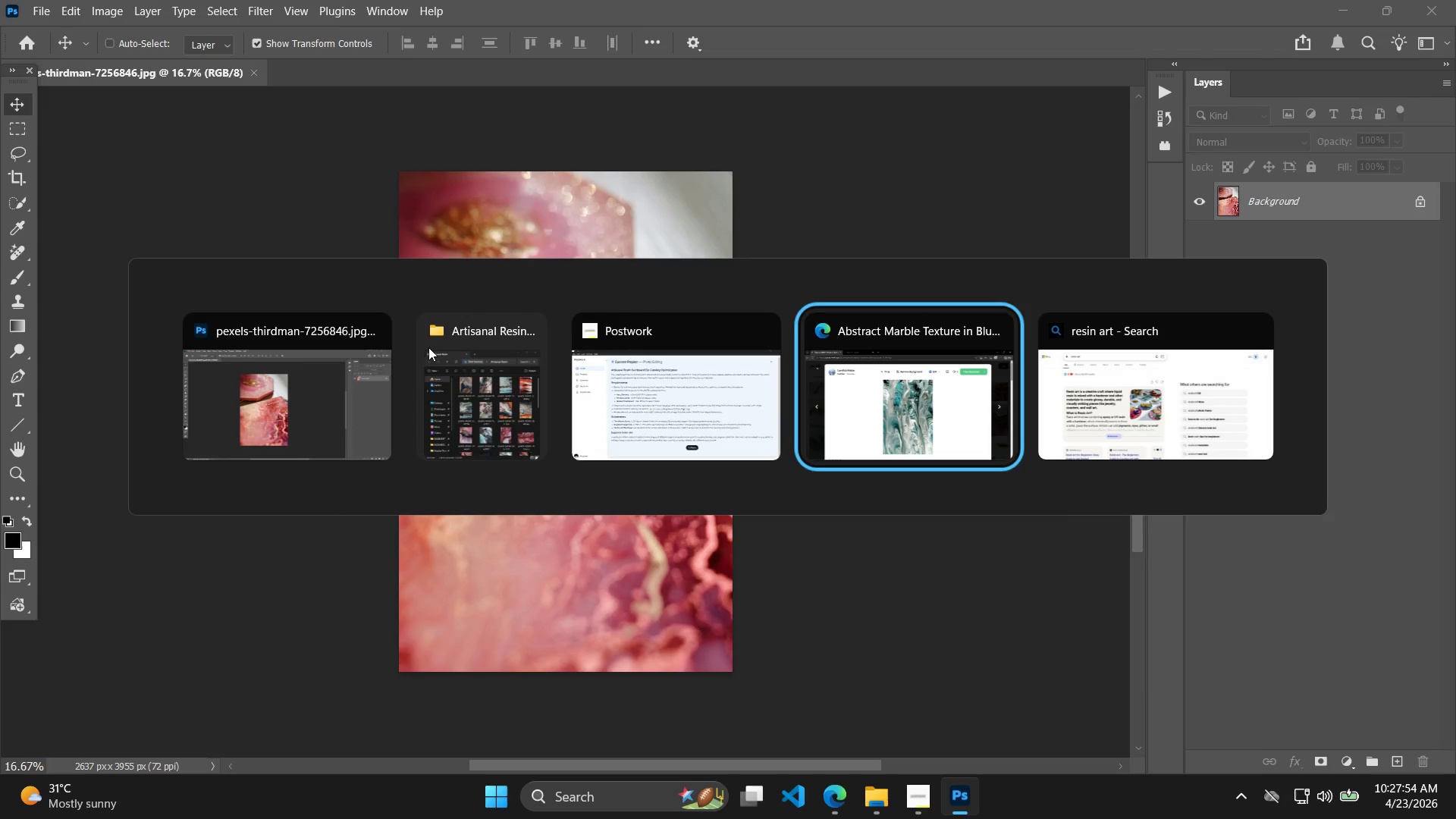 
key(Alt+Tab)
 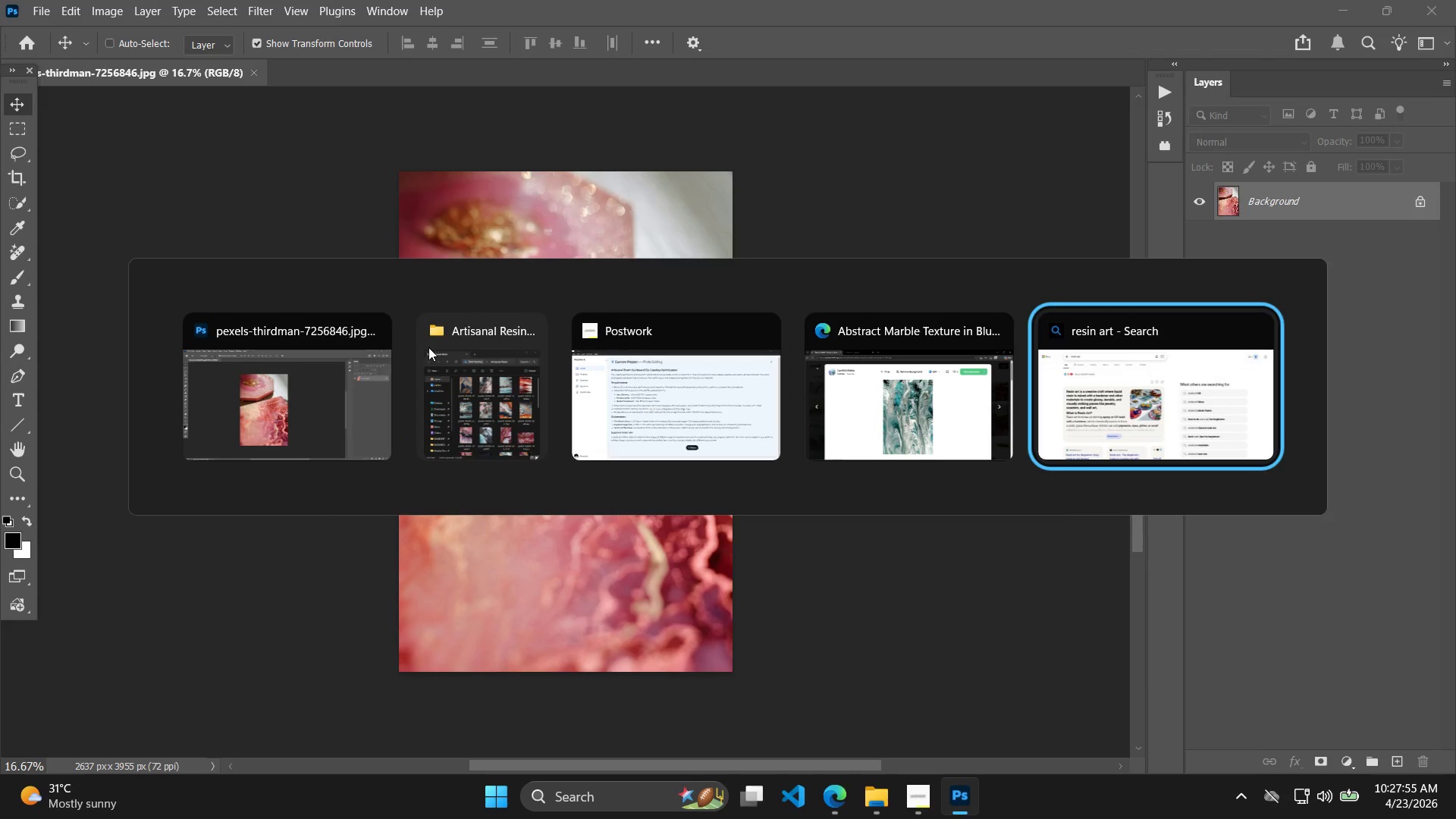 
key(Alt+Tab)
 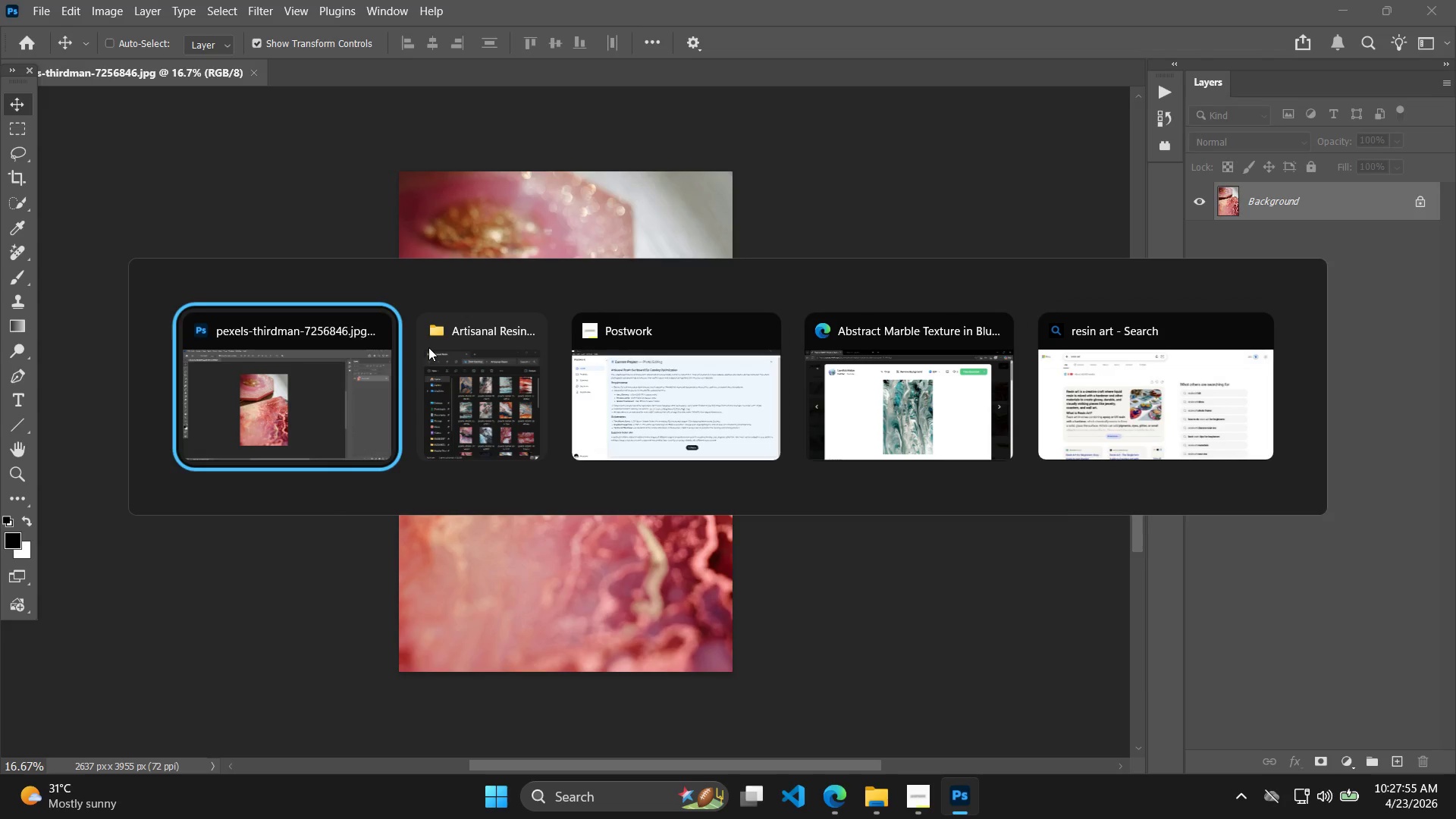 
key(Alt+Tab)
 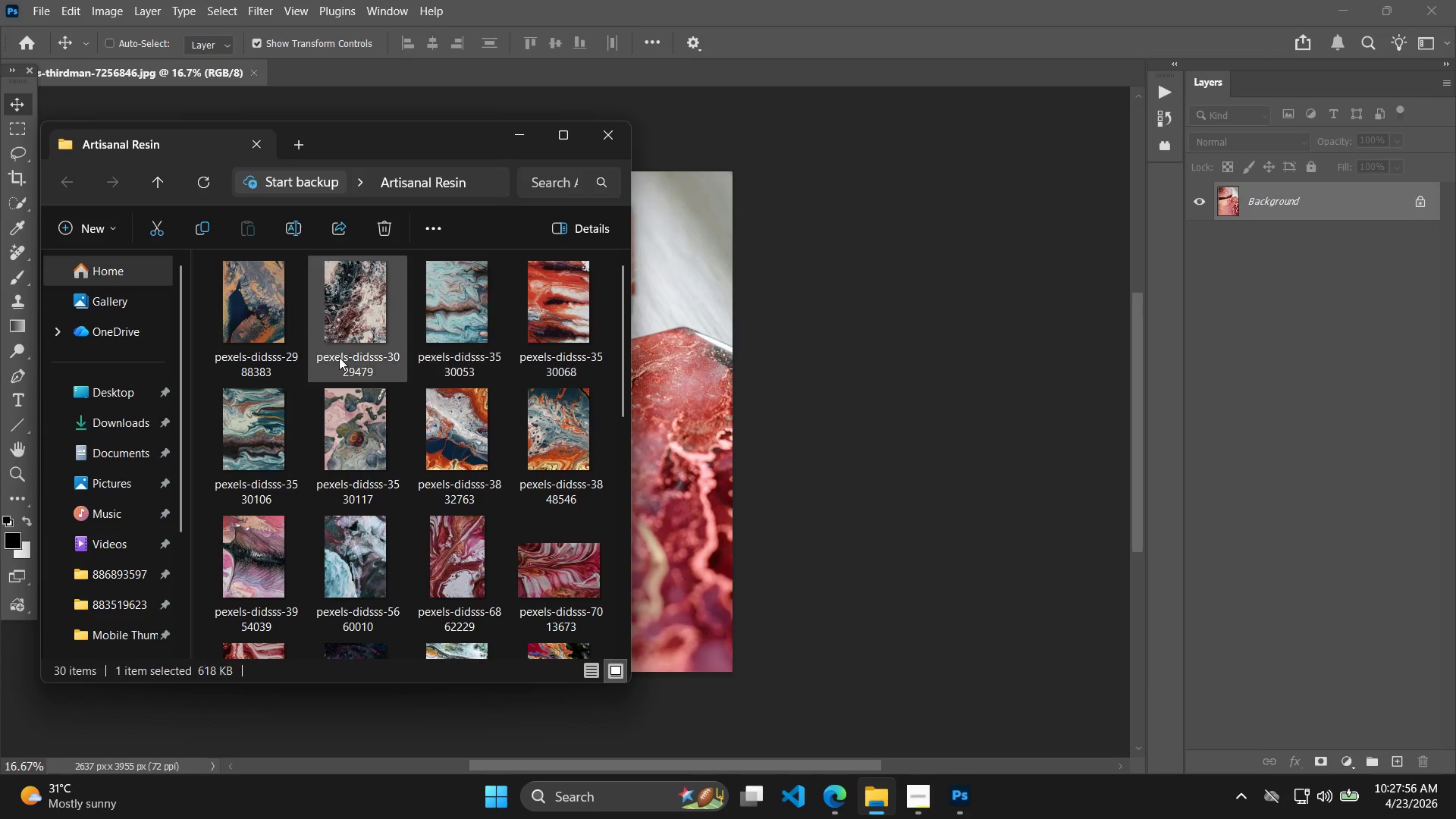 
left_click_drag(start_coordinate=[273, 313], to_coordinate=[1213, 480])
 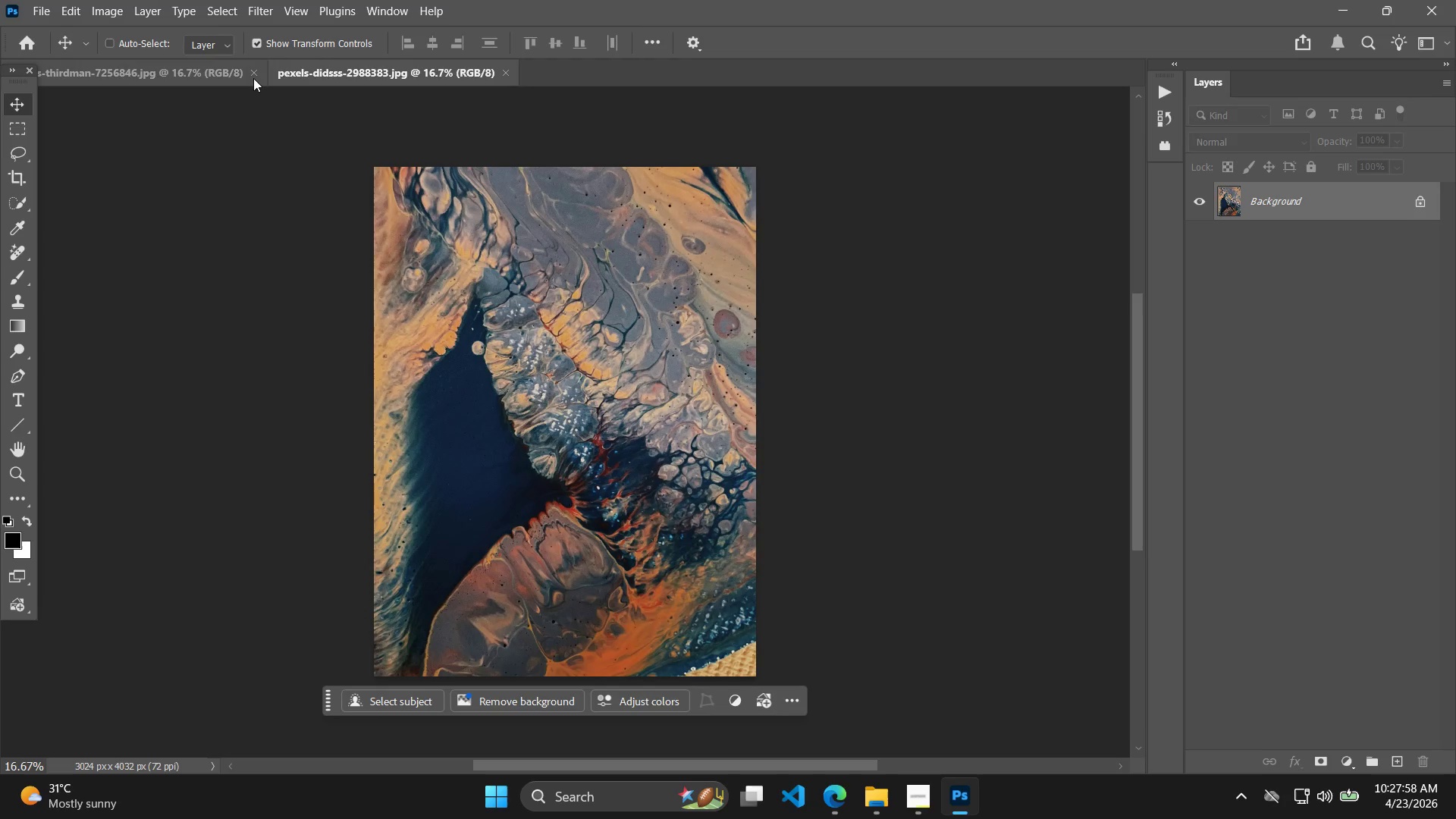 
scroll: coordinate [338, 350], scroll_direction: up, amount: 9.0
 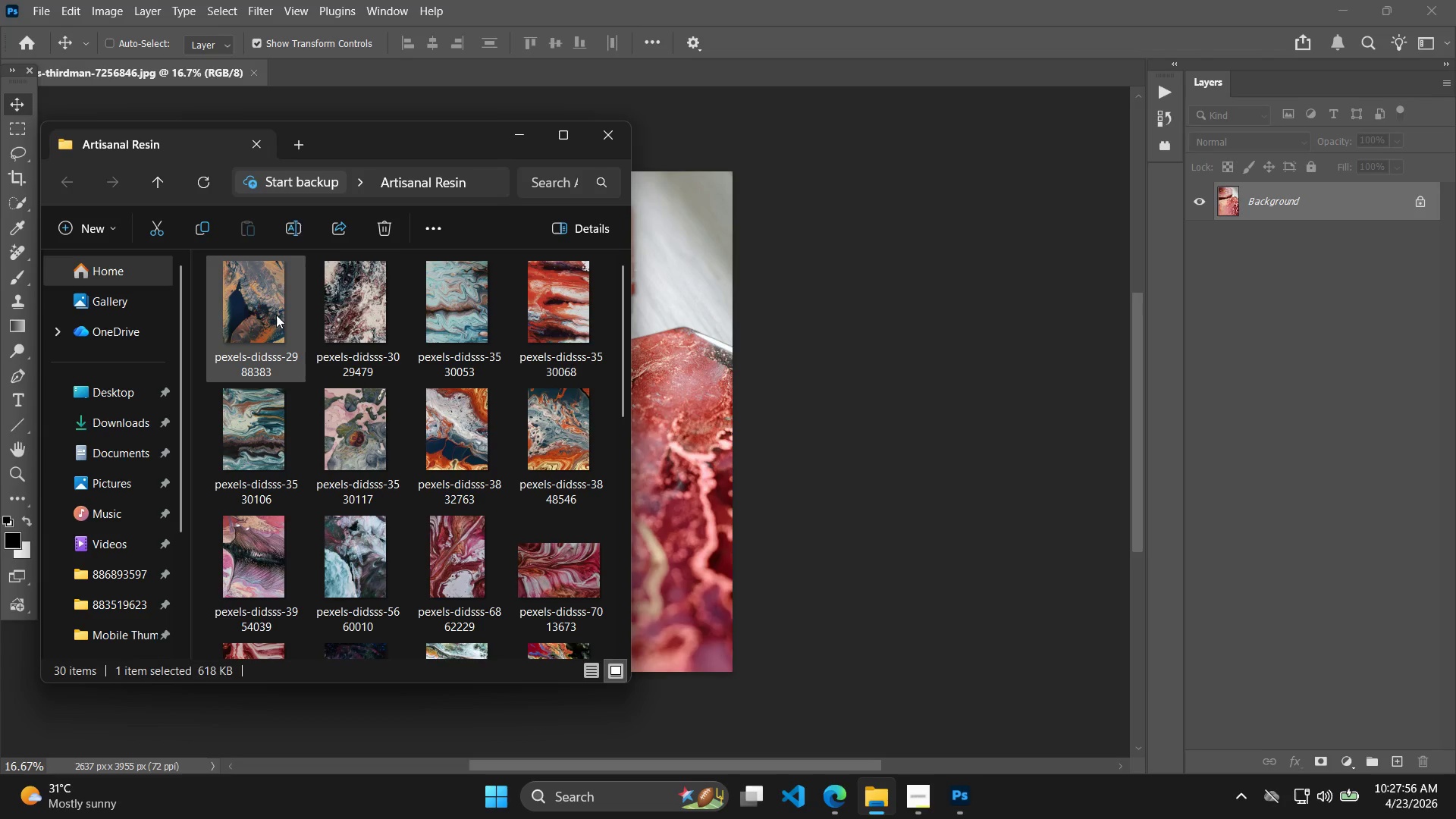 
left_click([256, 75])
 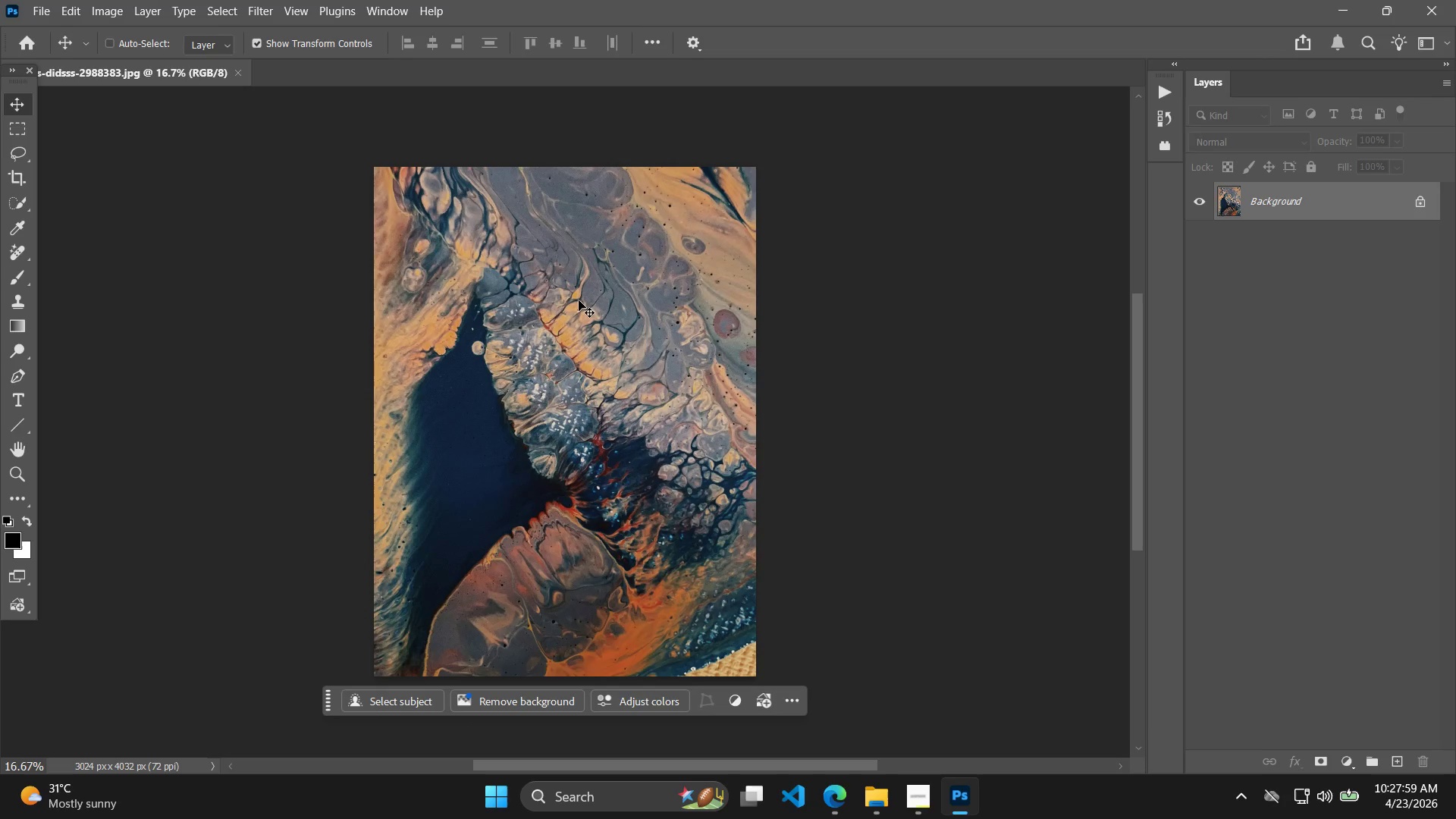 
key(Alt+Control+Shift+W)
 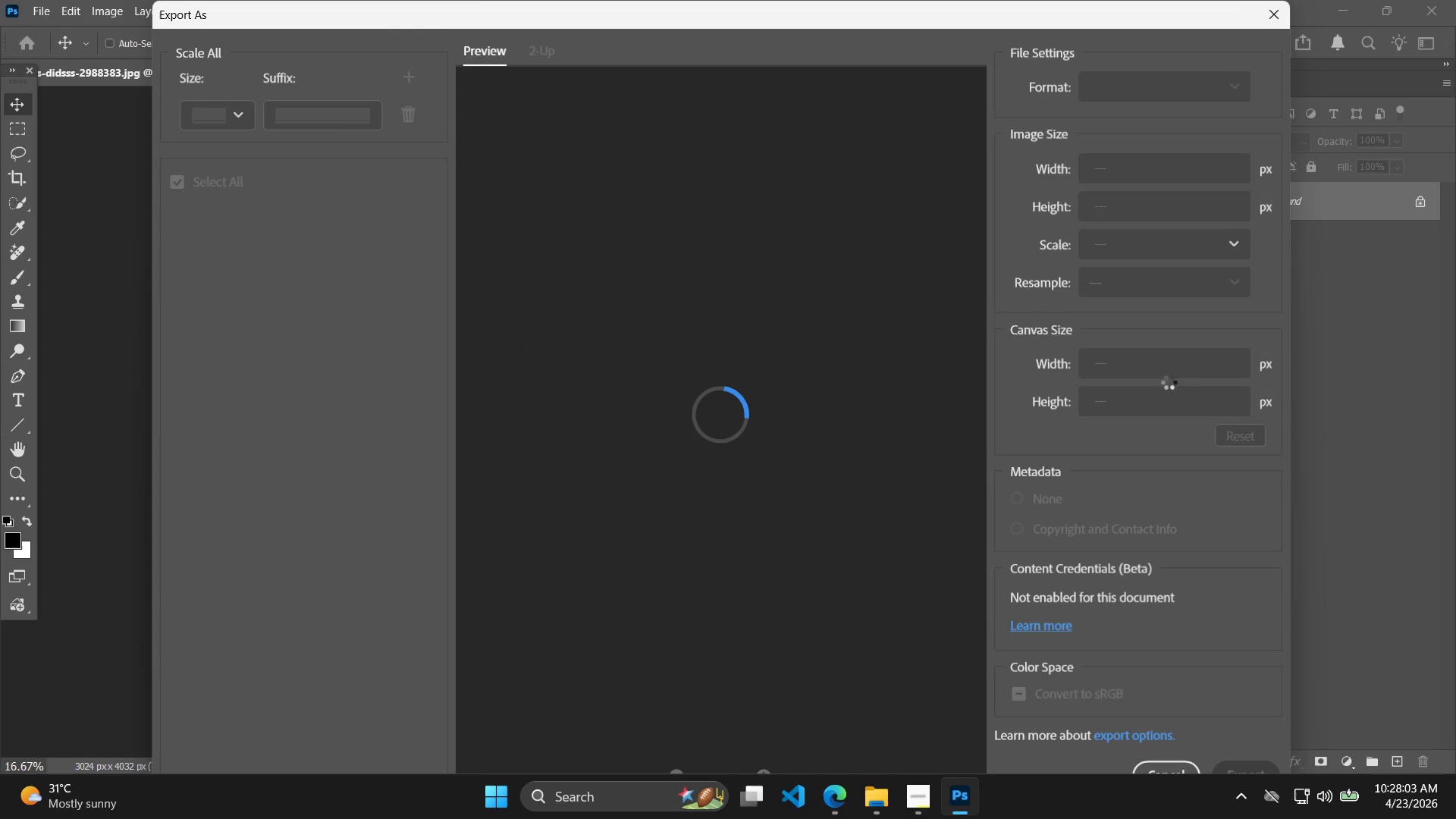 
left_click_drag(start_coordinate=[1156, 418], to_coordinate=[1057, 416])
 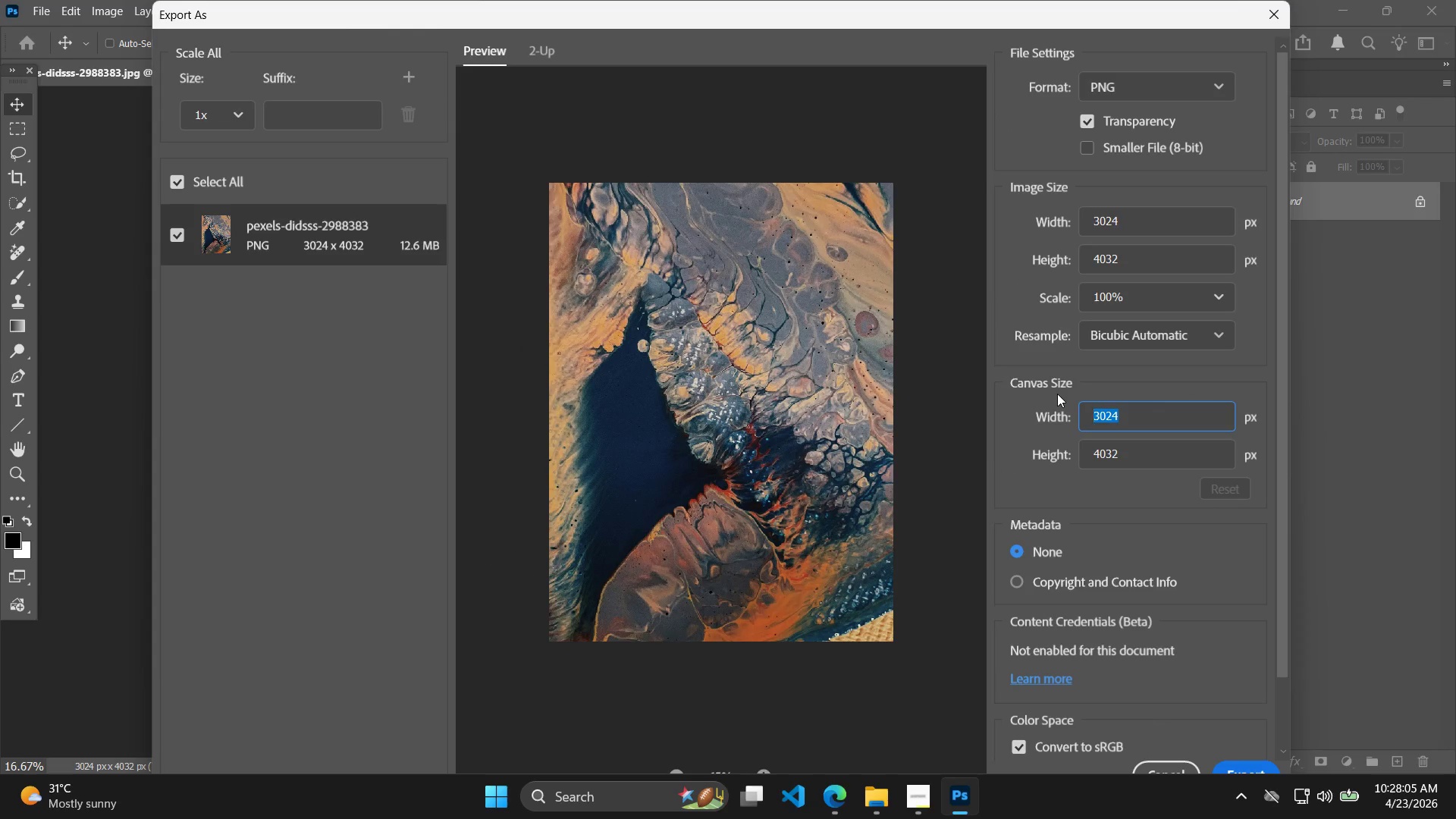 
type(400)
key(Tab)
type(600)
 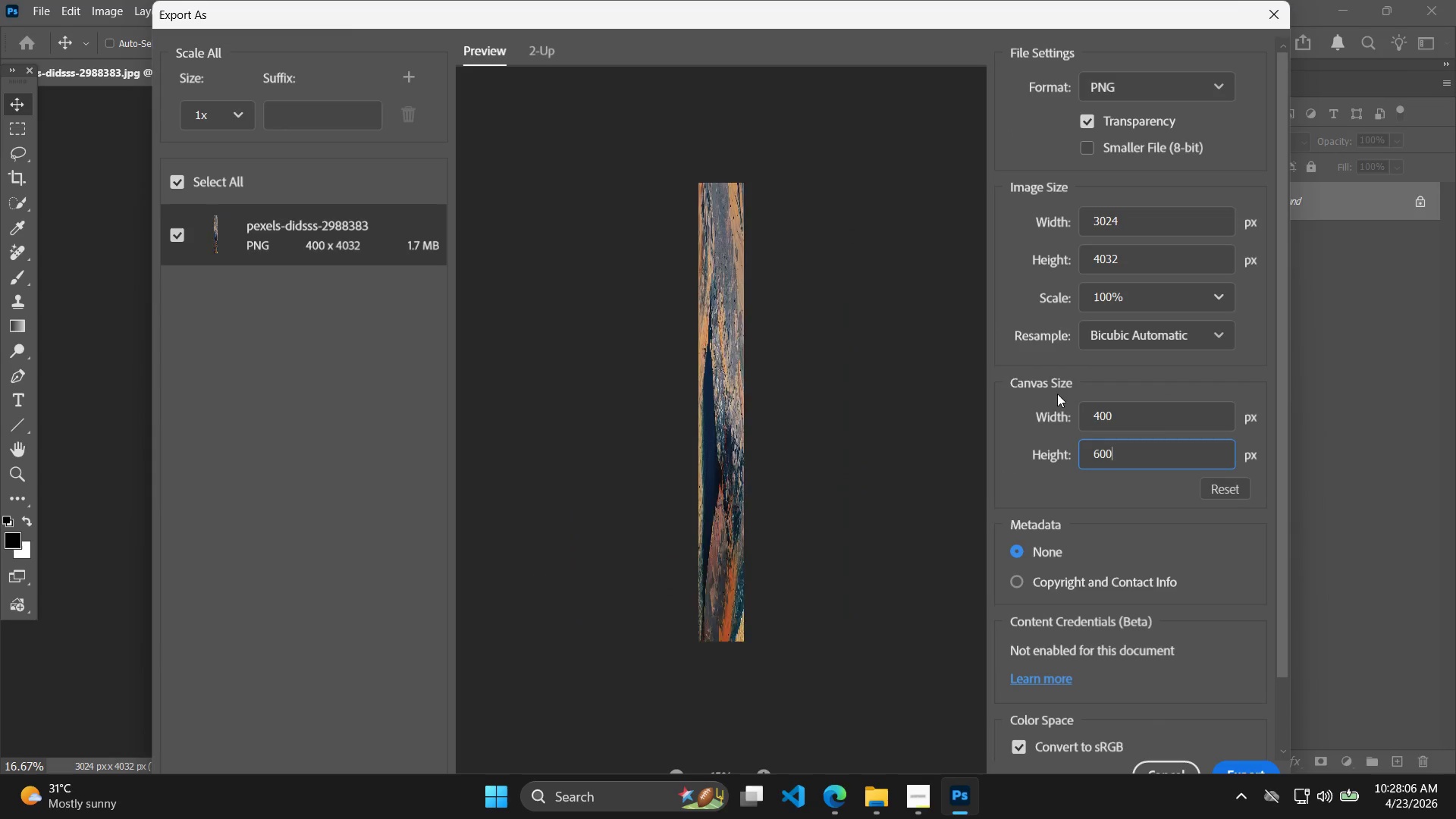 
key(Enter)
 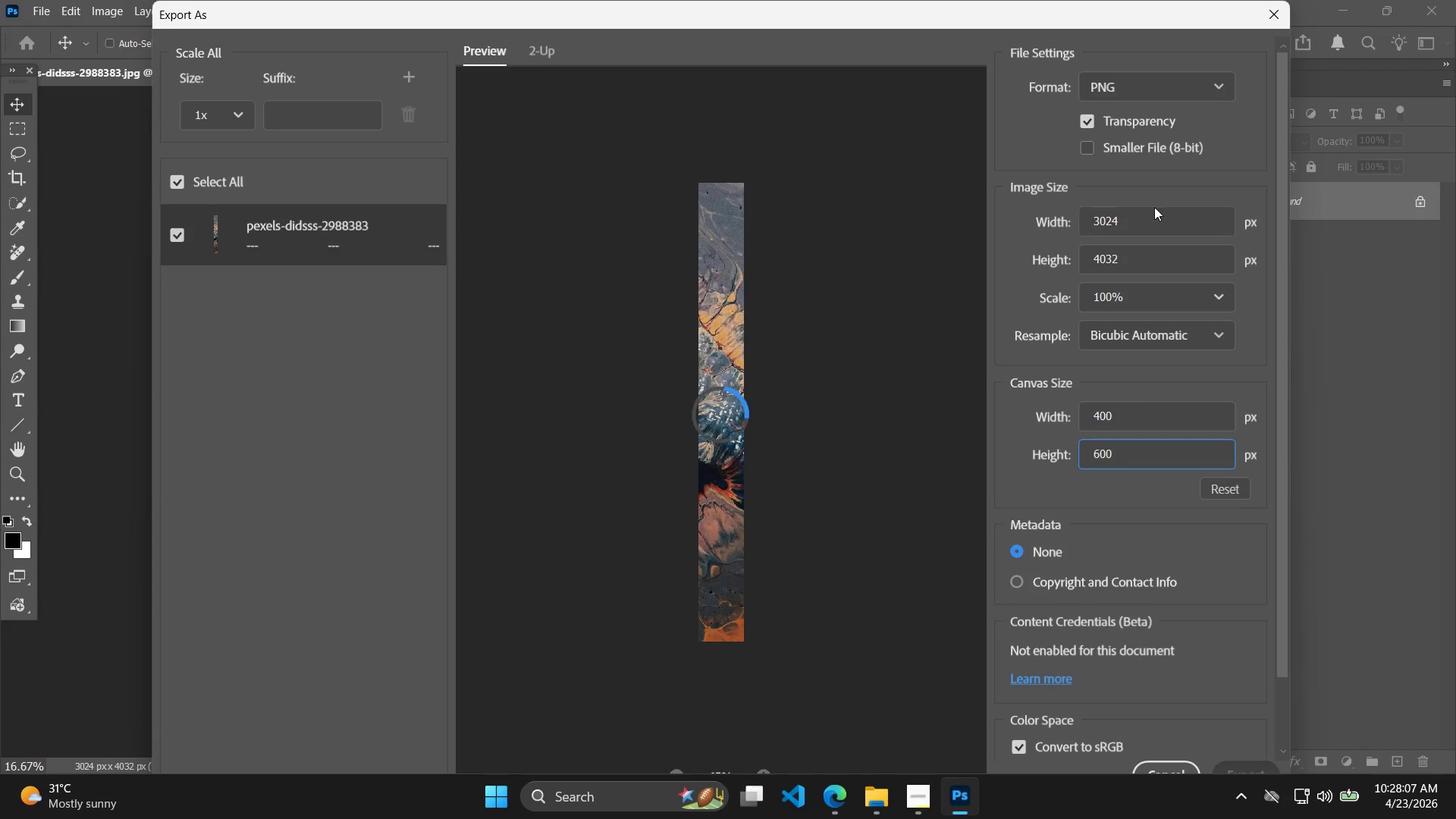 
left_click_drag(start_coordinate=[1153, 219], to_coordinate=[1069, 220])
 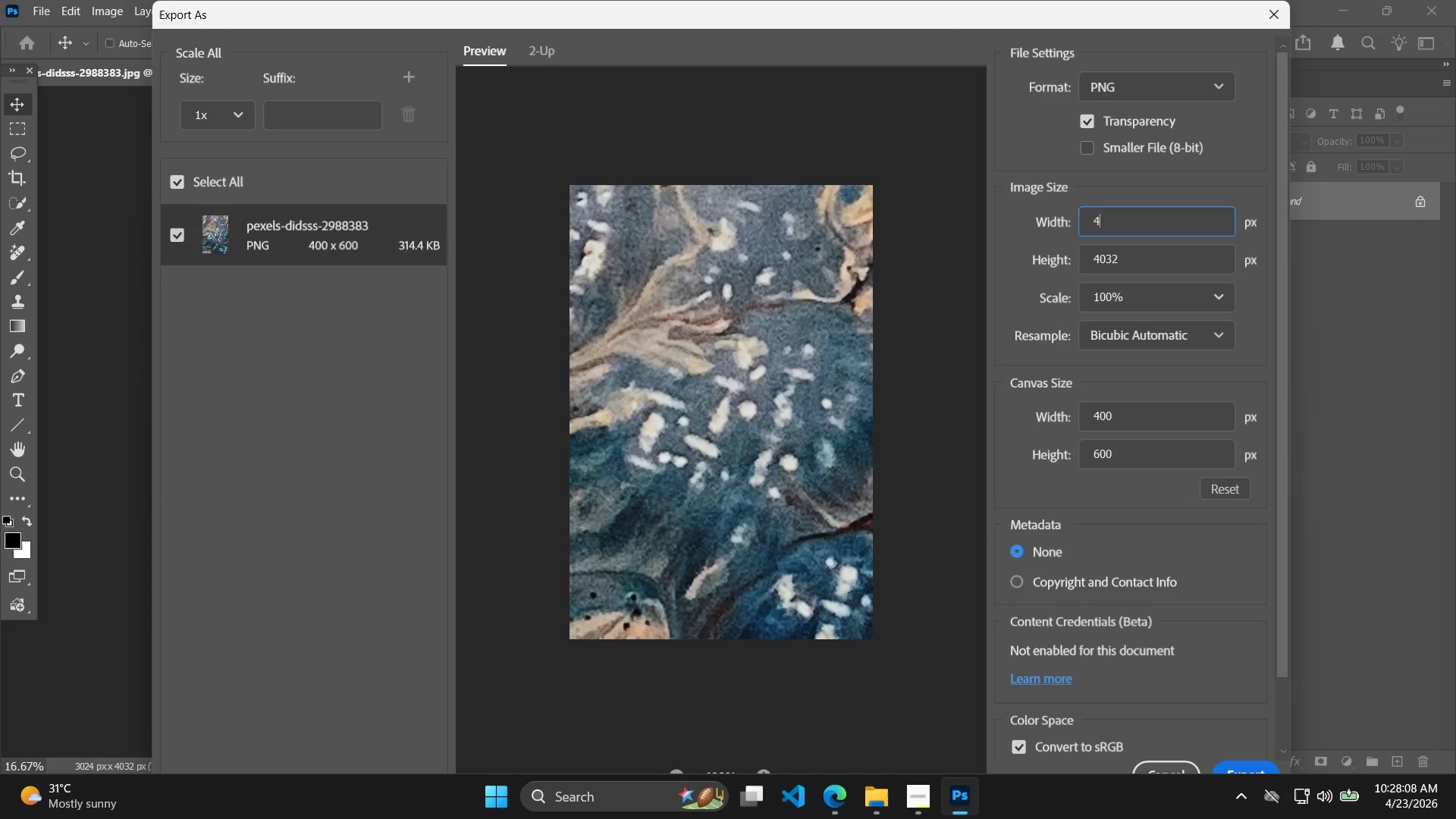 
type(400)
key(Tab)
type(600)
 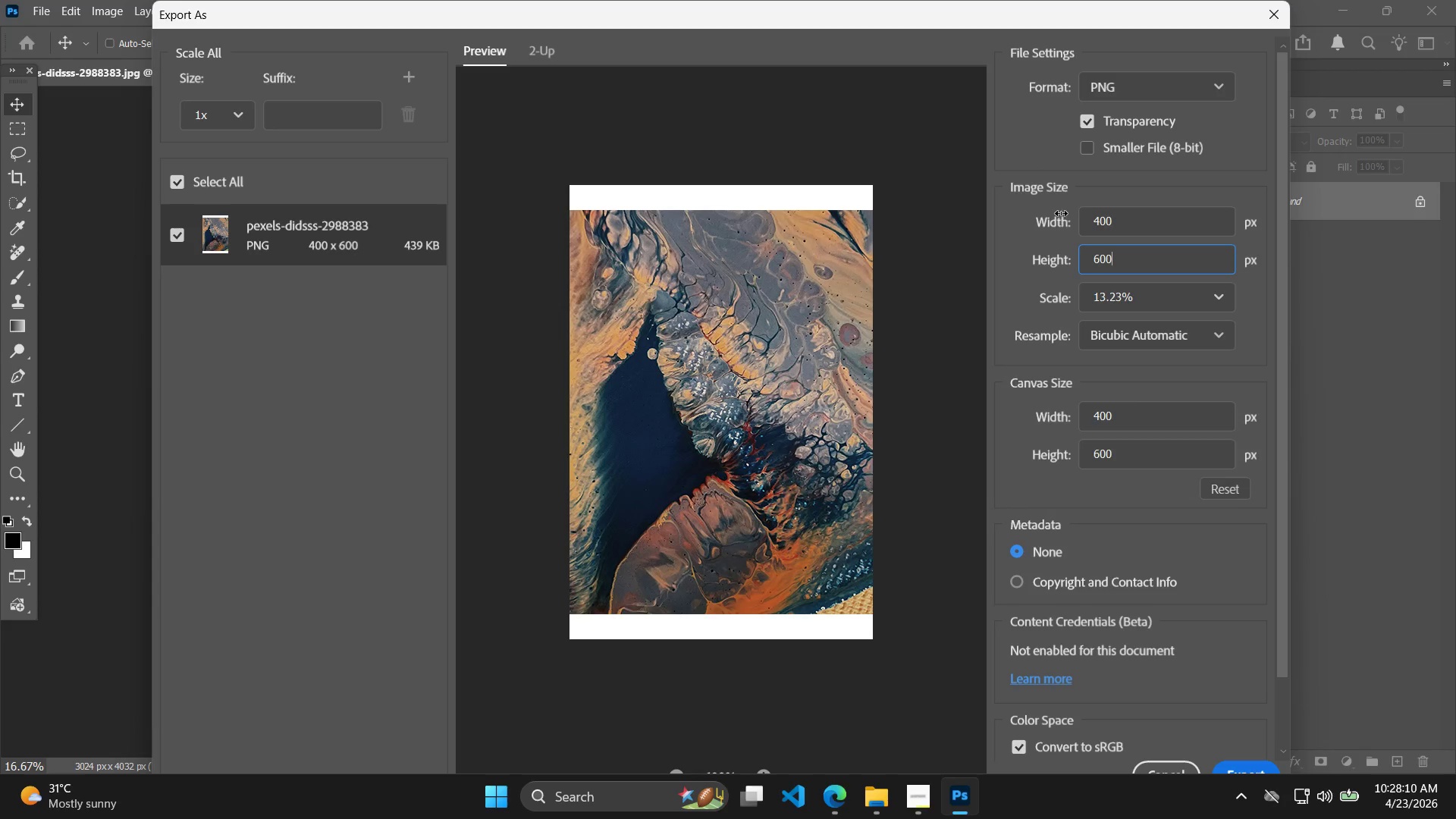 
key(Enter)
 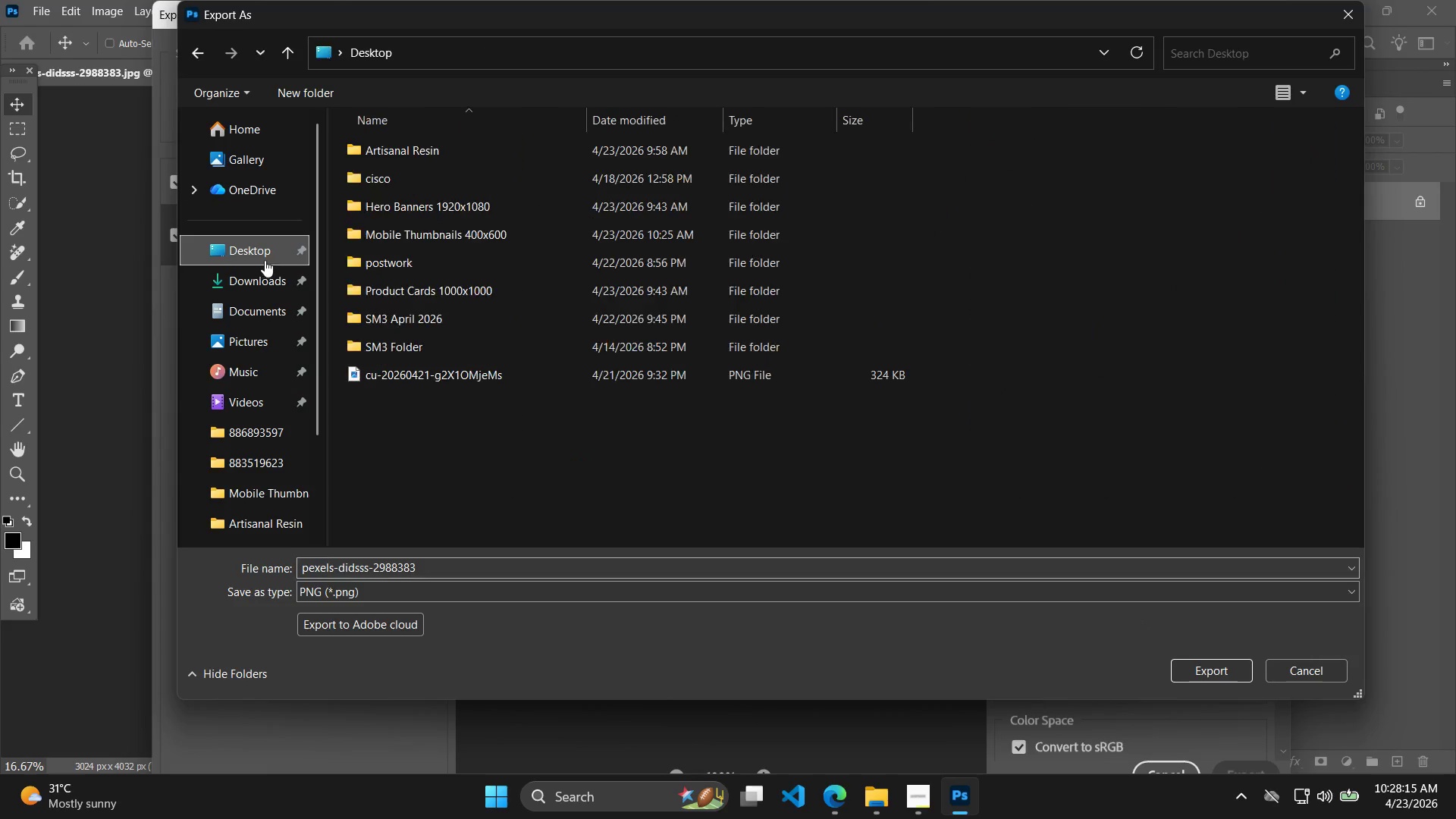 
wait(6.41)
 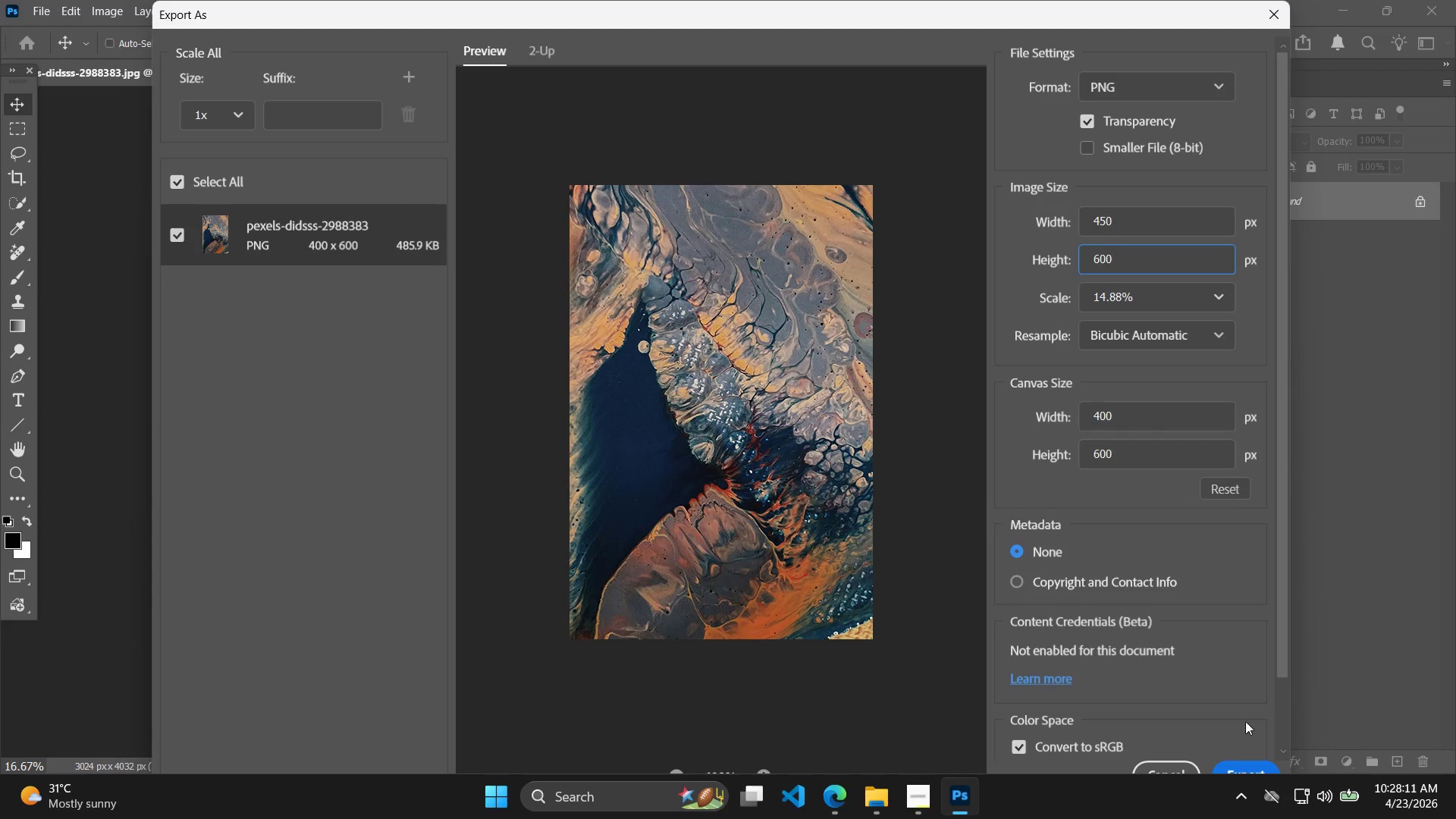 
left_click([1291, 668])
 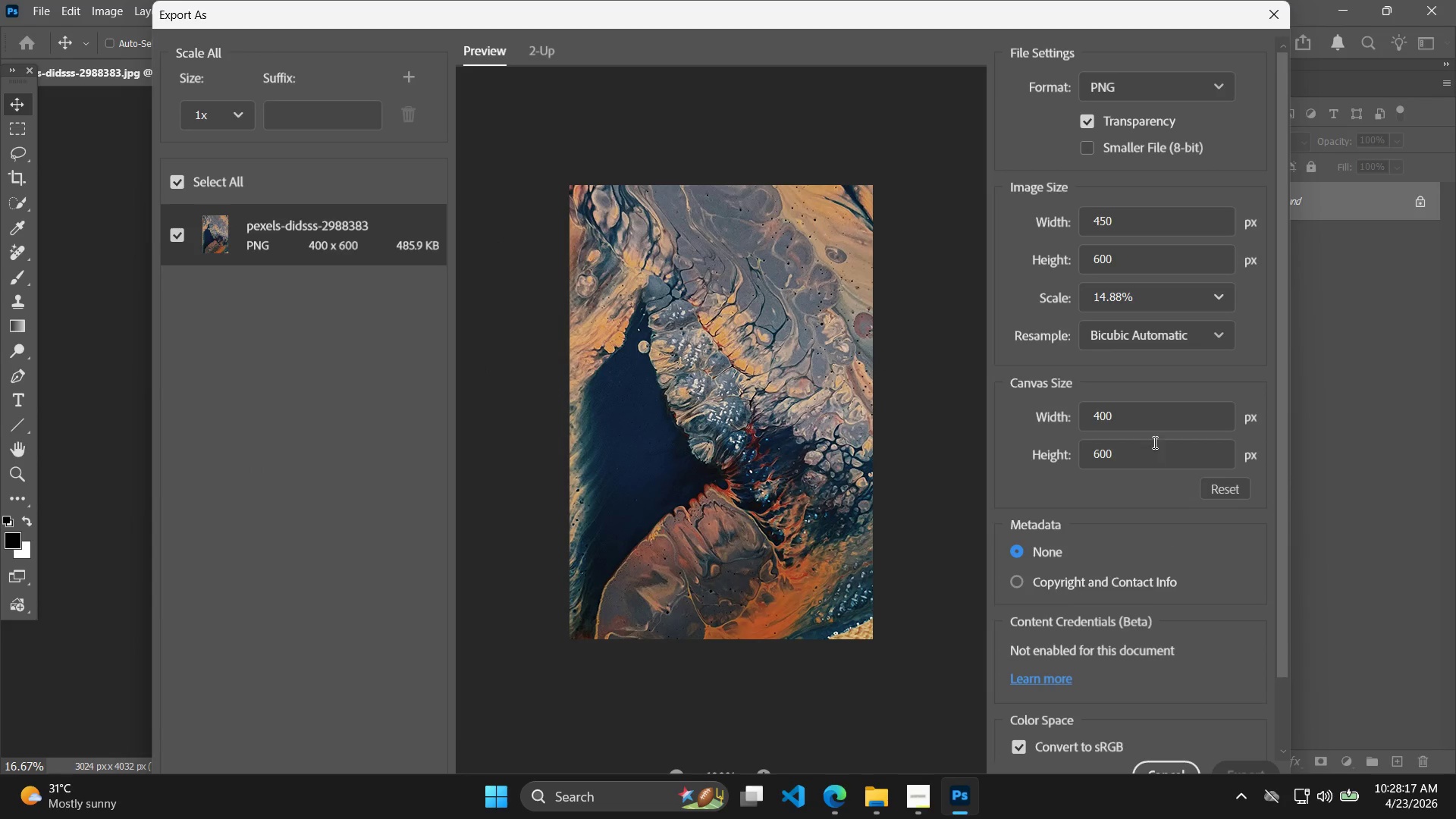 
left_click_drag(start_coordinate=[1144, 418], to_coordinate=[1050, 416])
 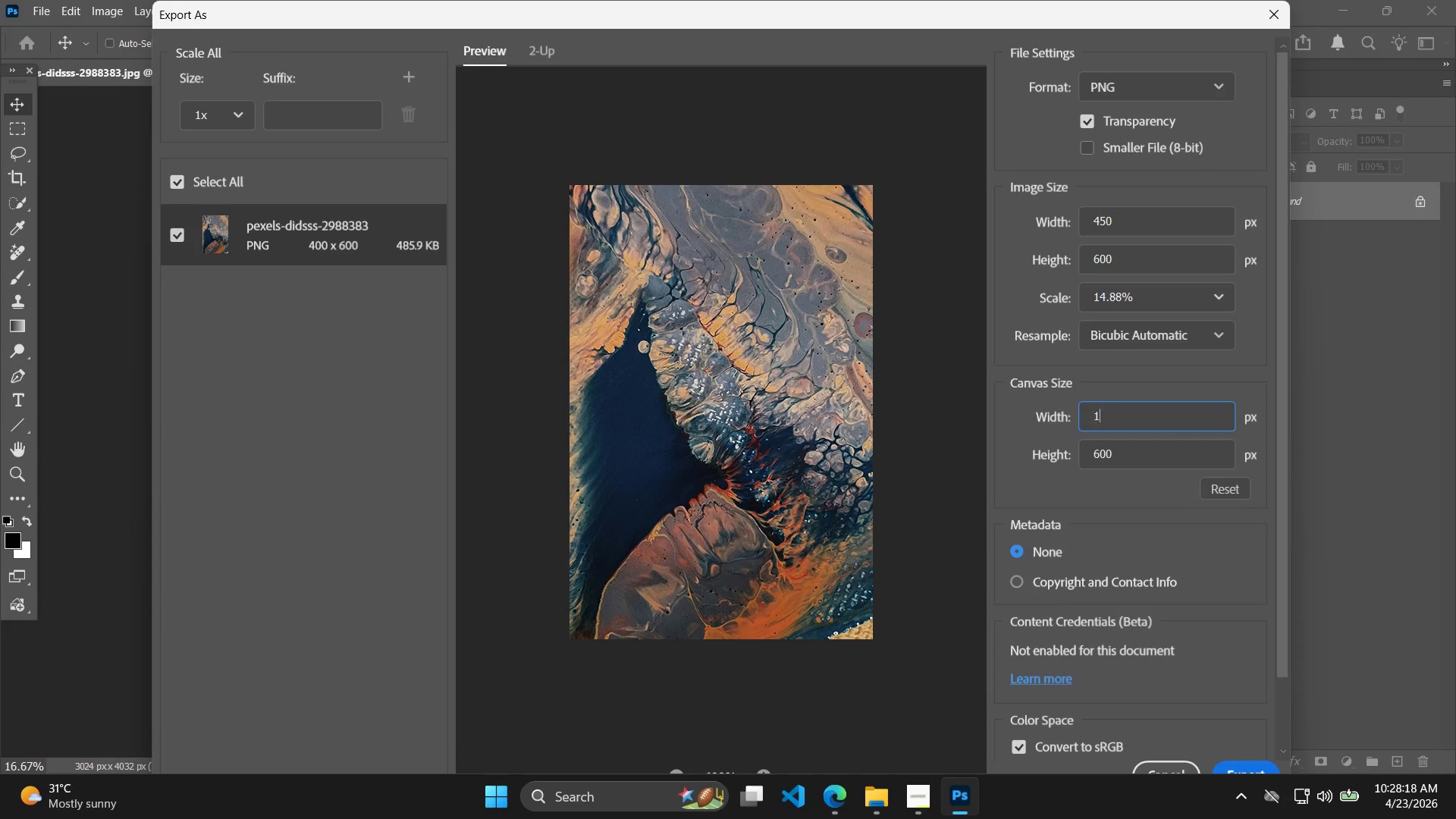 
type(100)
key(Tab)
type(1000)
 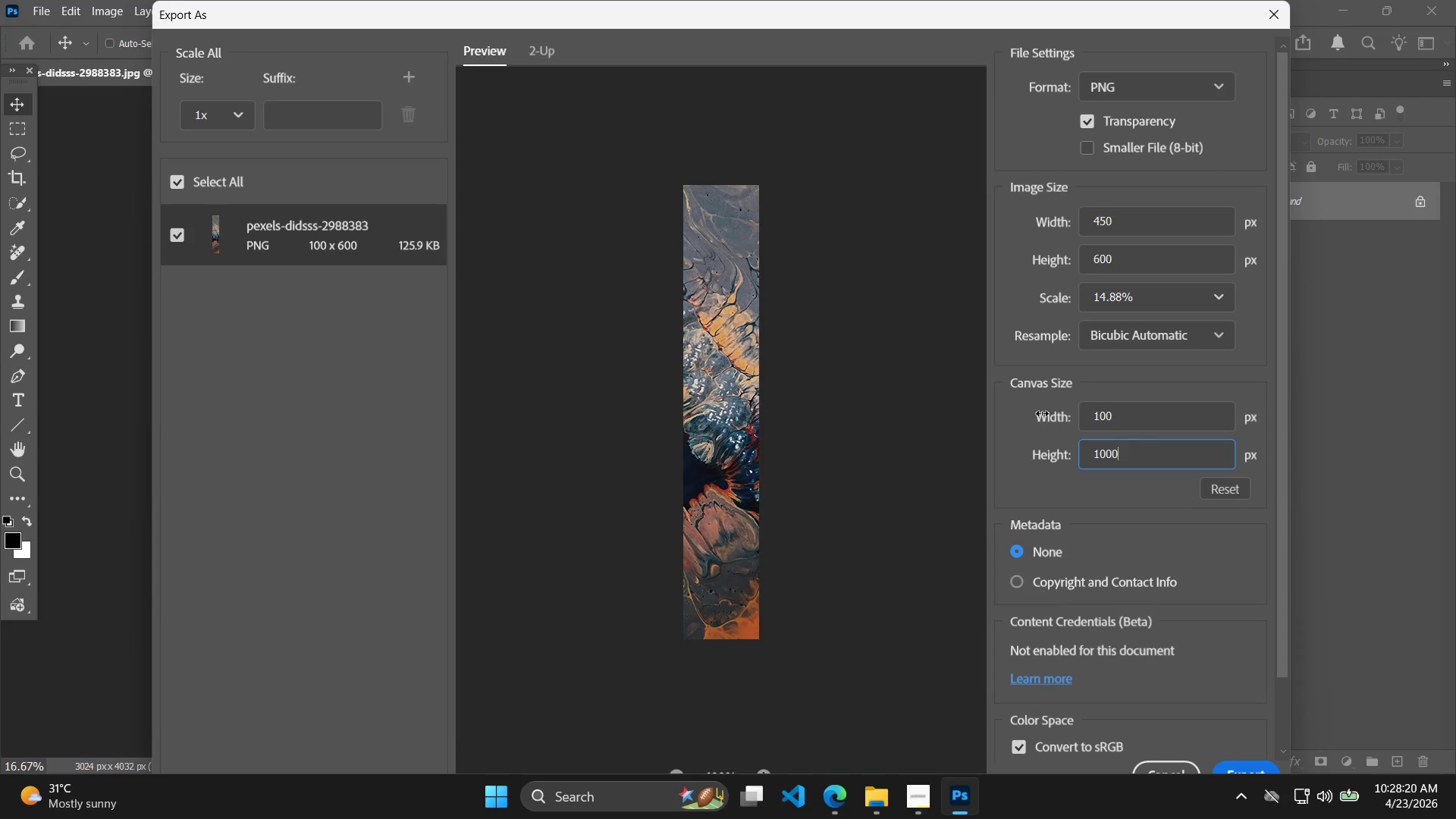 
key(Enter)
 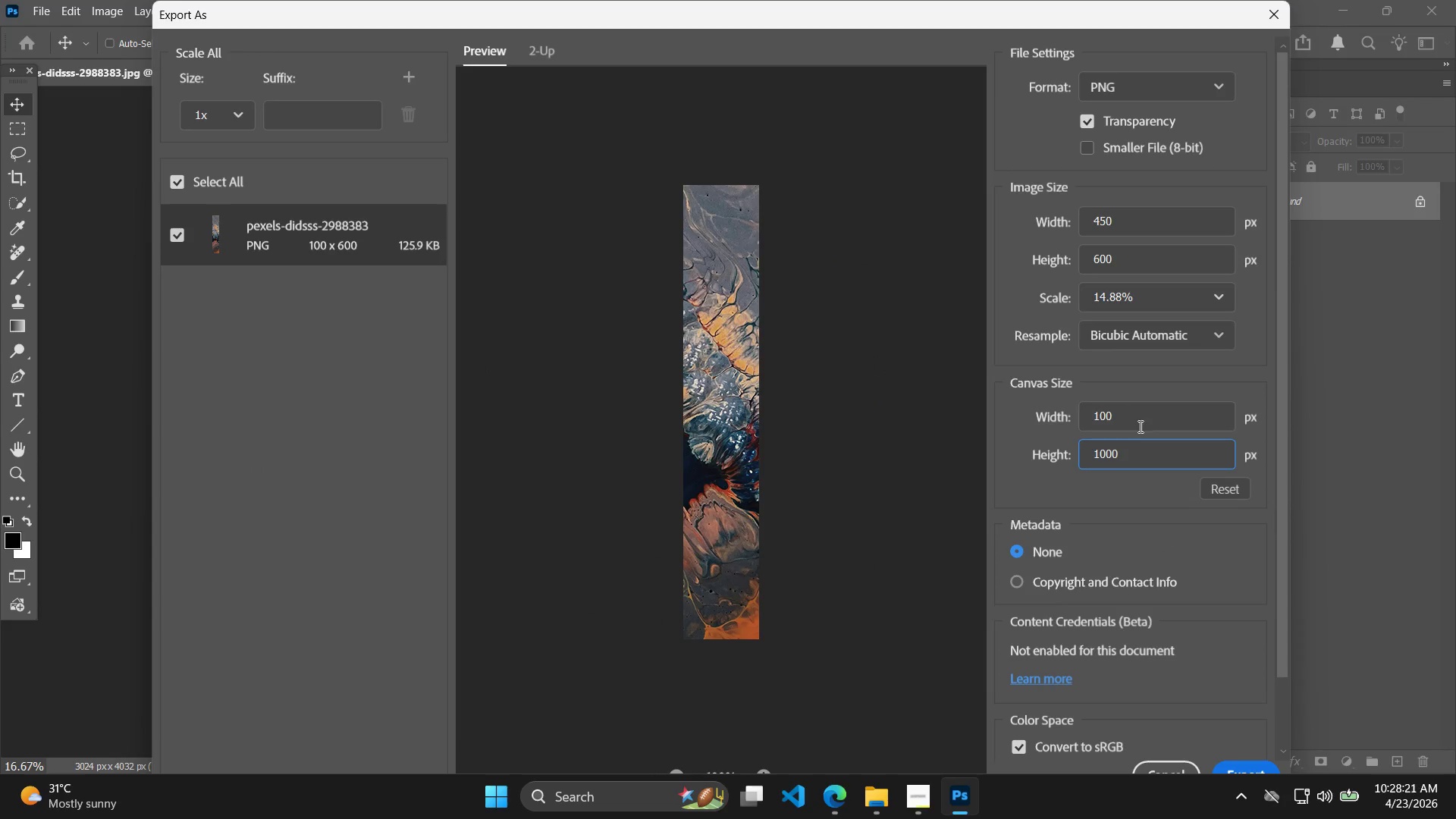 
left_click([1139, 426])
 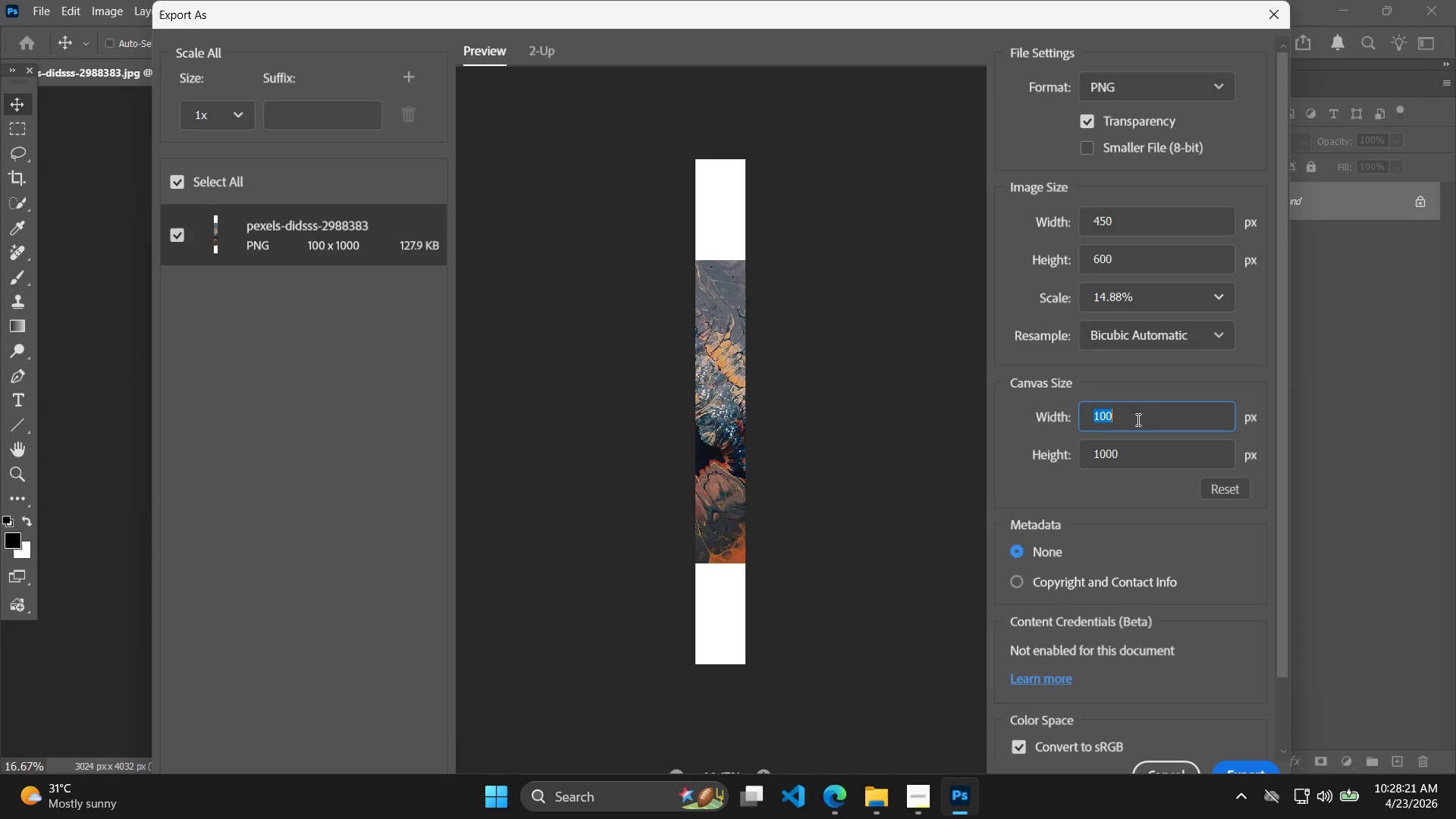 
left_click([1135, 418])
 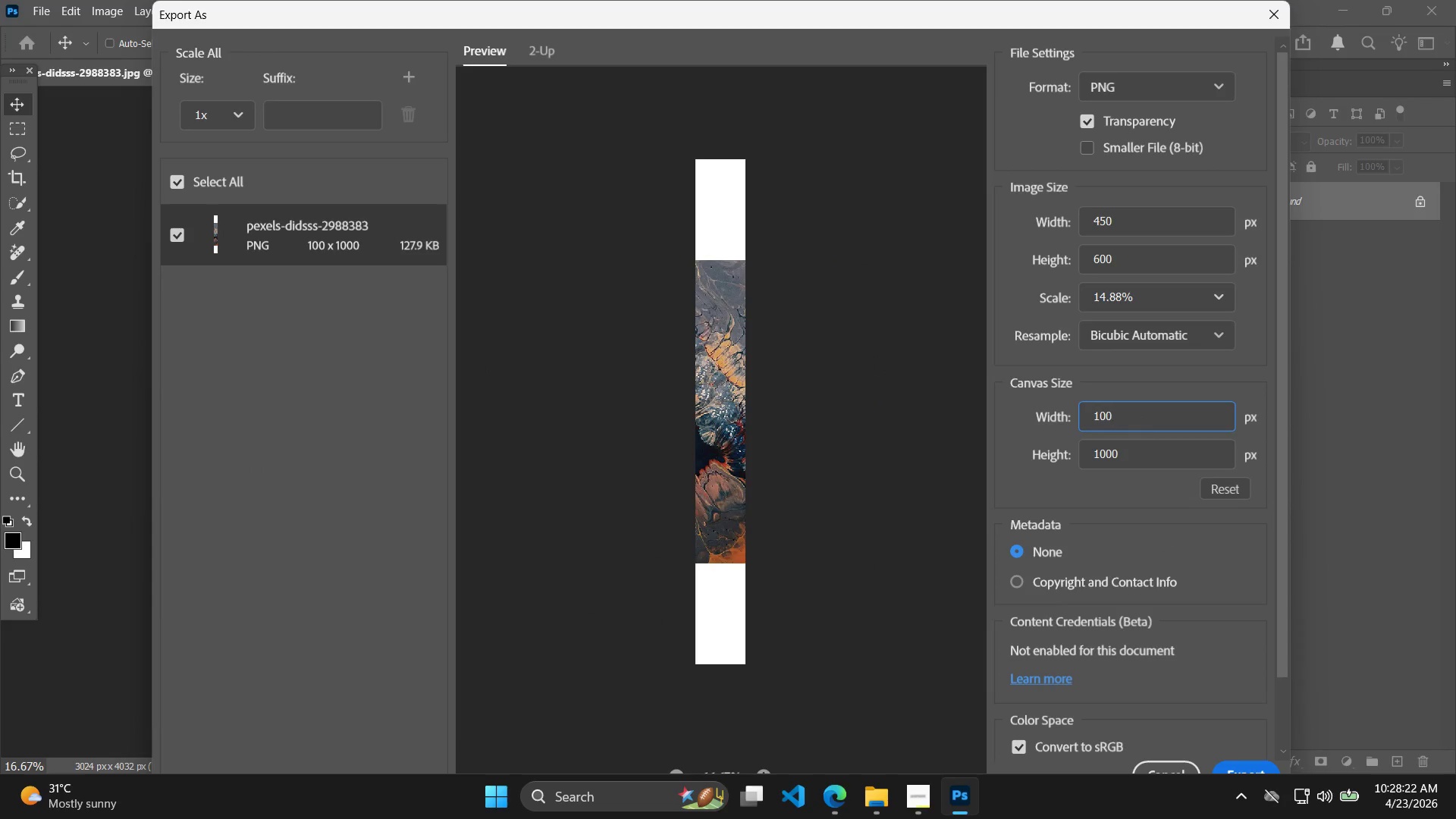 
key(0)
 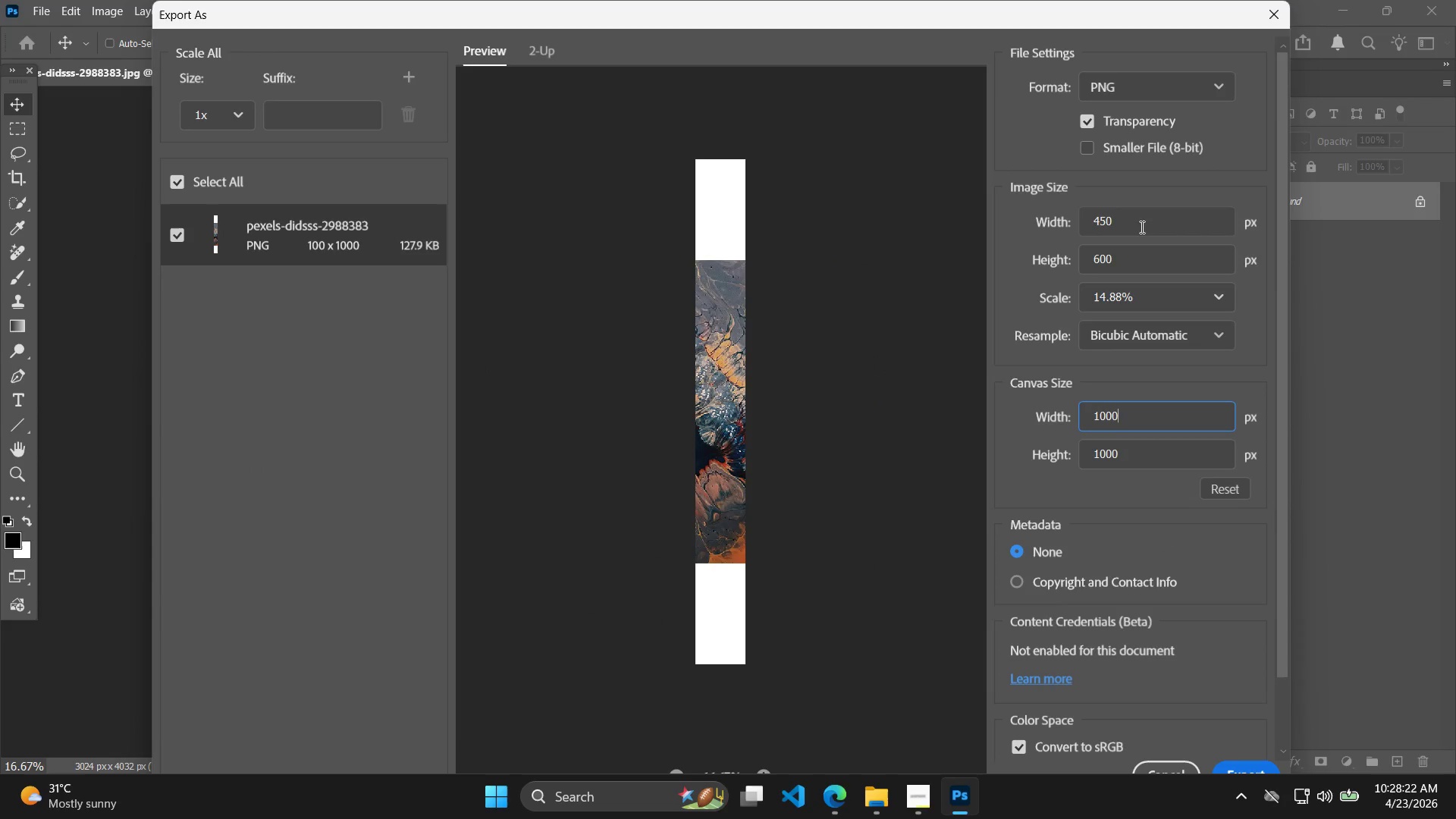 
left_click_drag(start_coordinate=[1143, 226], to_coordinate=[1036, 229])
 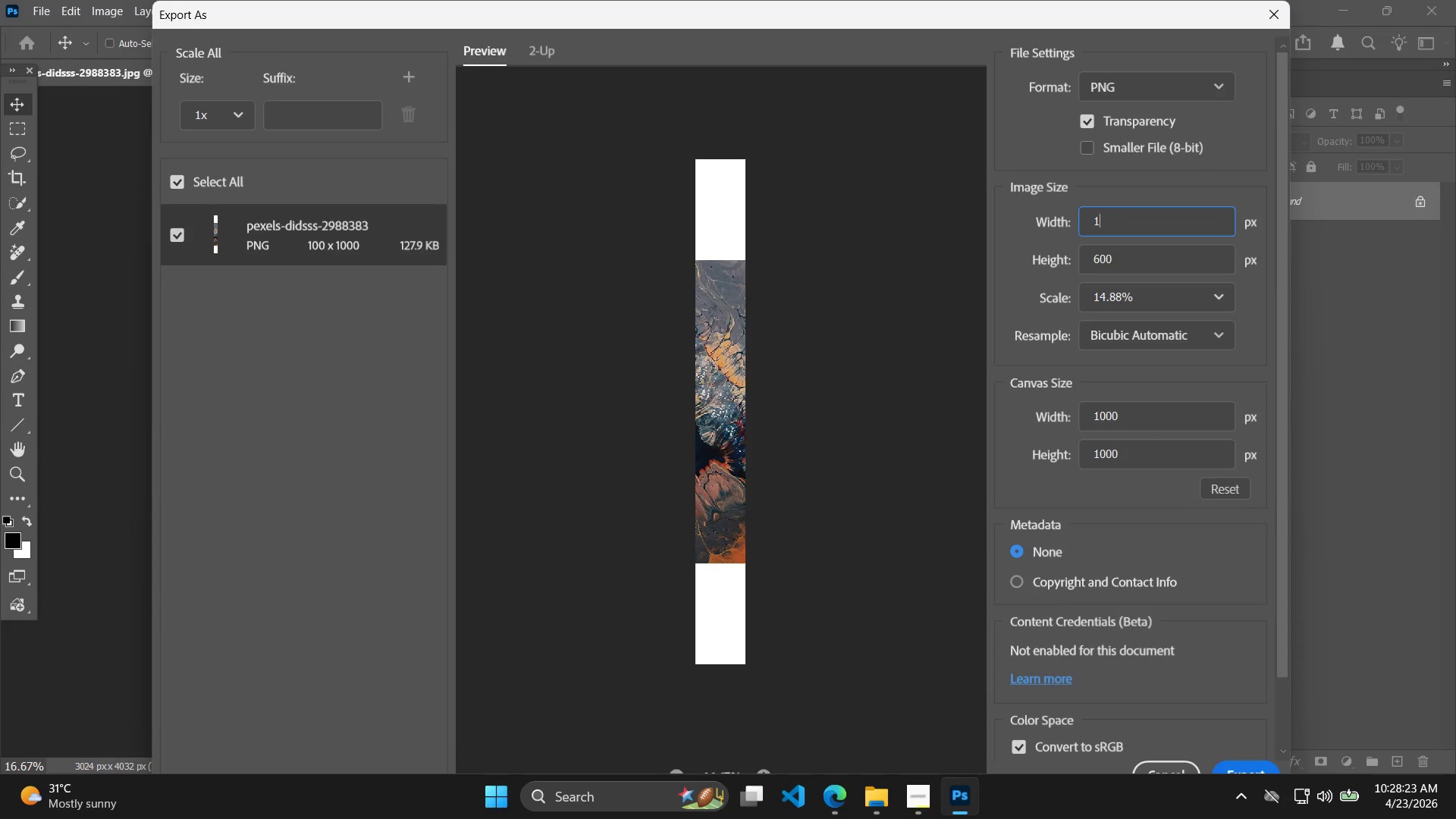 
type(1000)
key(Tab)
type(1000)
 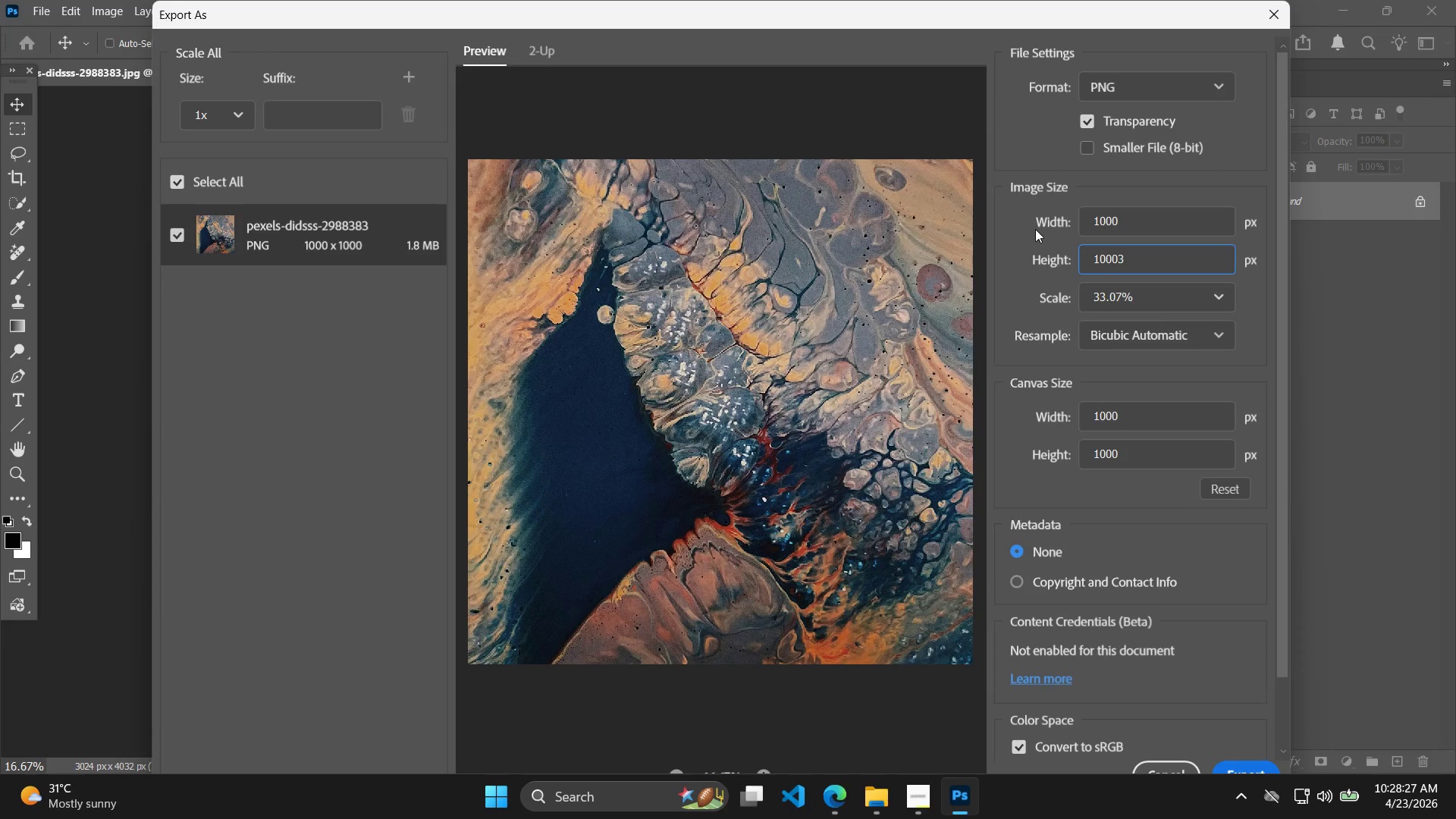 
key(ArrowRight)
 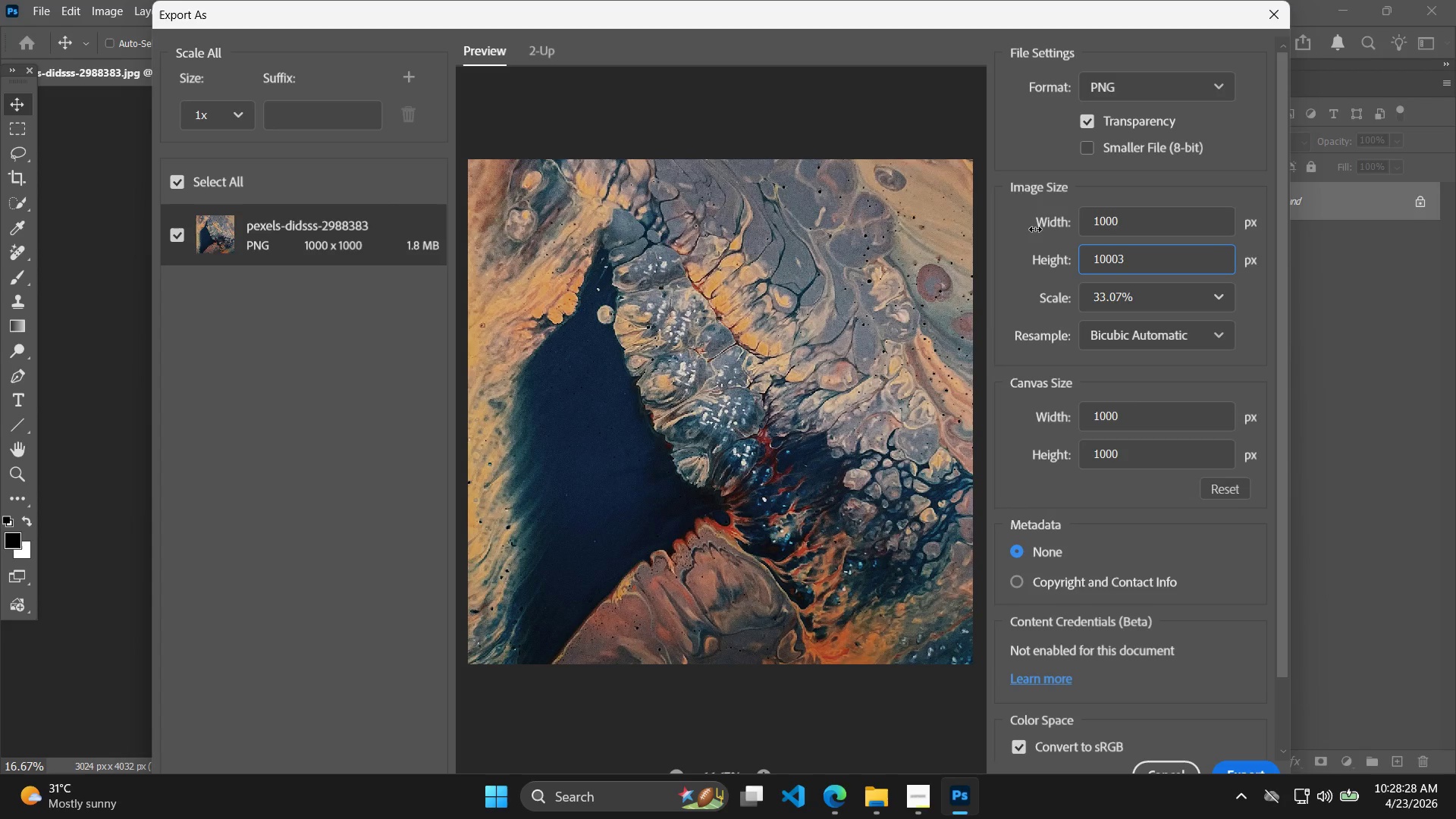 
key(Backspace)
 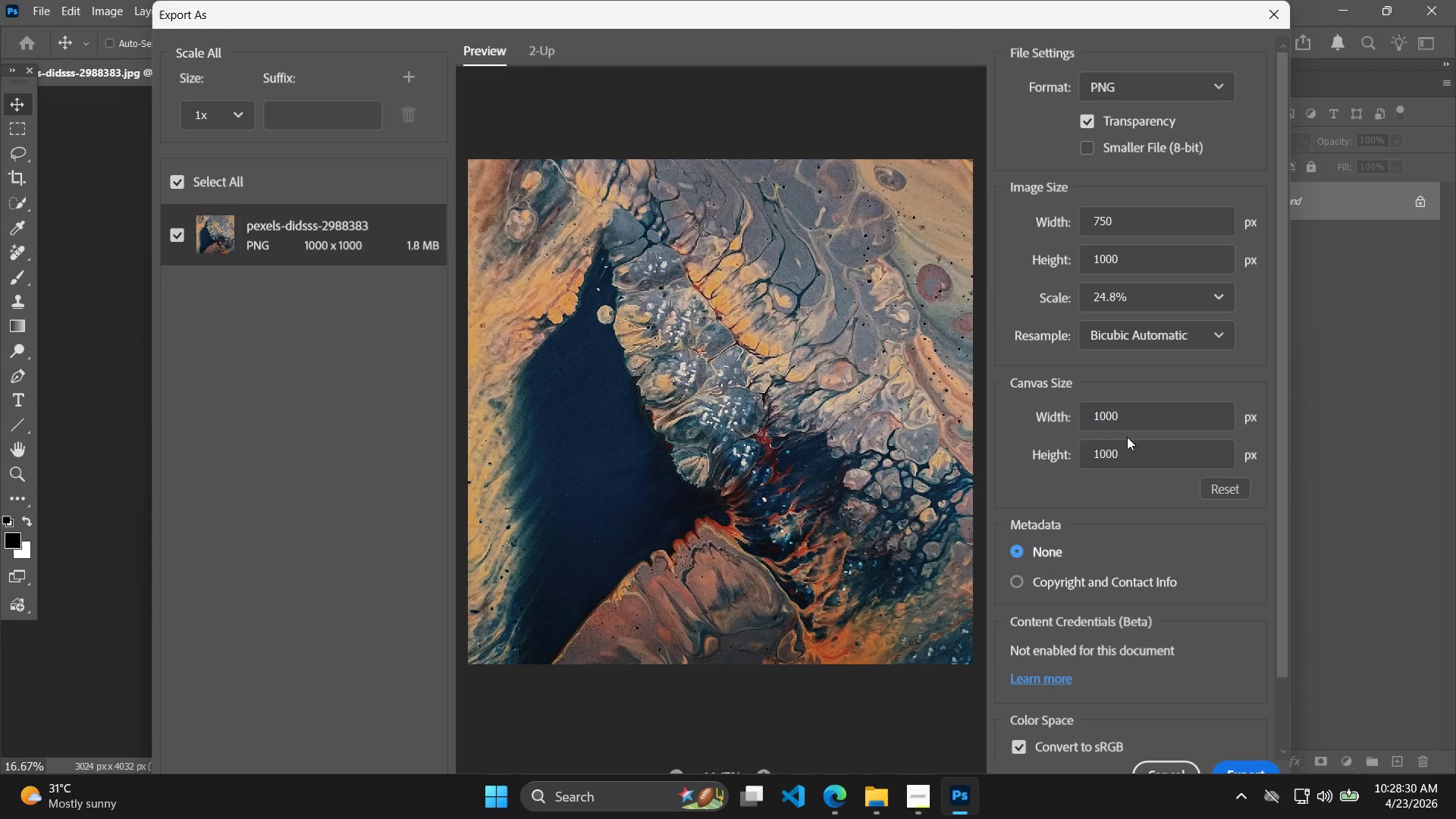 
left_click_drag(start_coordinate=[1145, 234], to_coordinate=[1084, 230])
 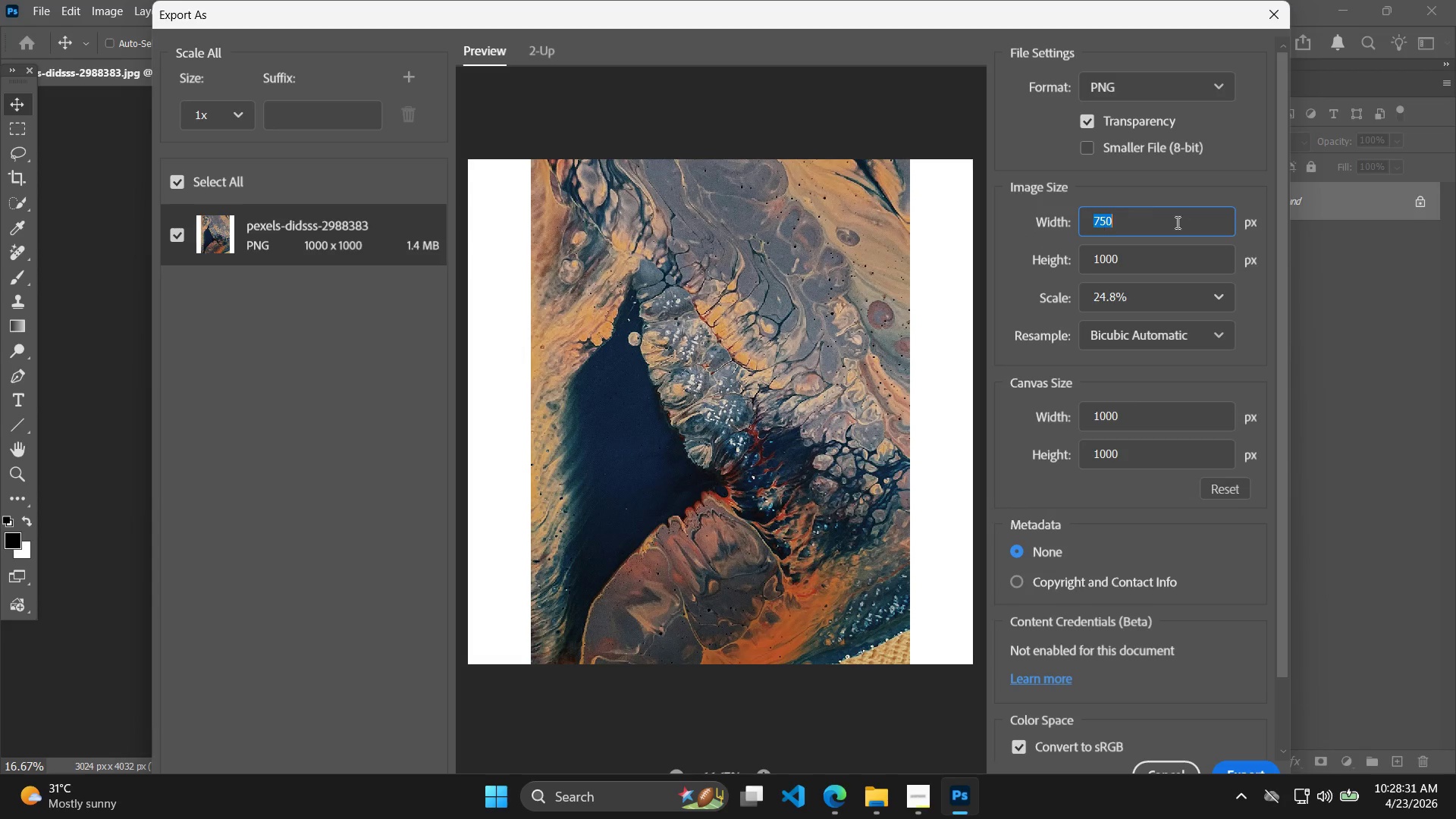 
left_click_drag(start_coordinate=[1173, 222], to_coordinate=[1072, 223])
 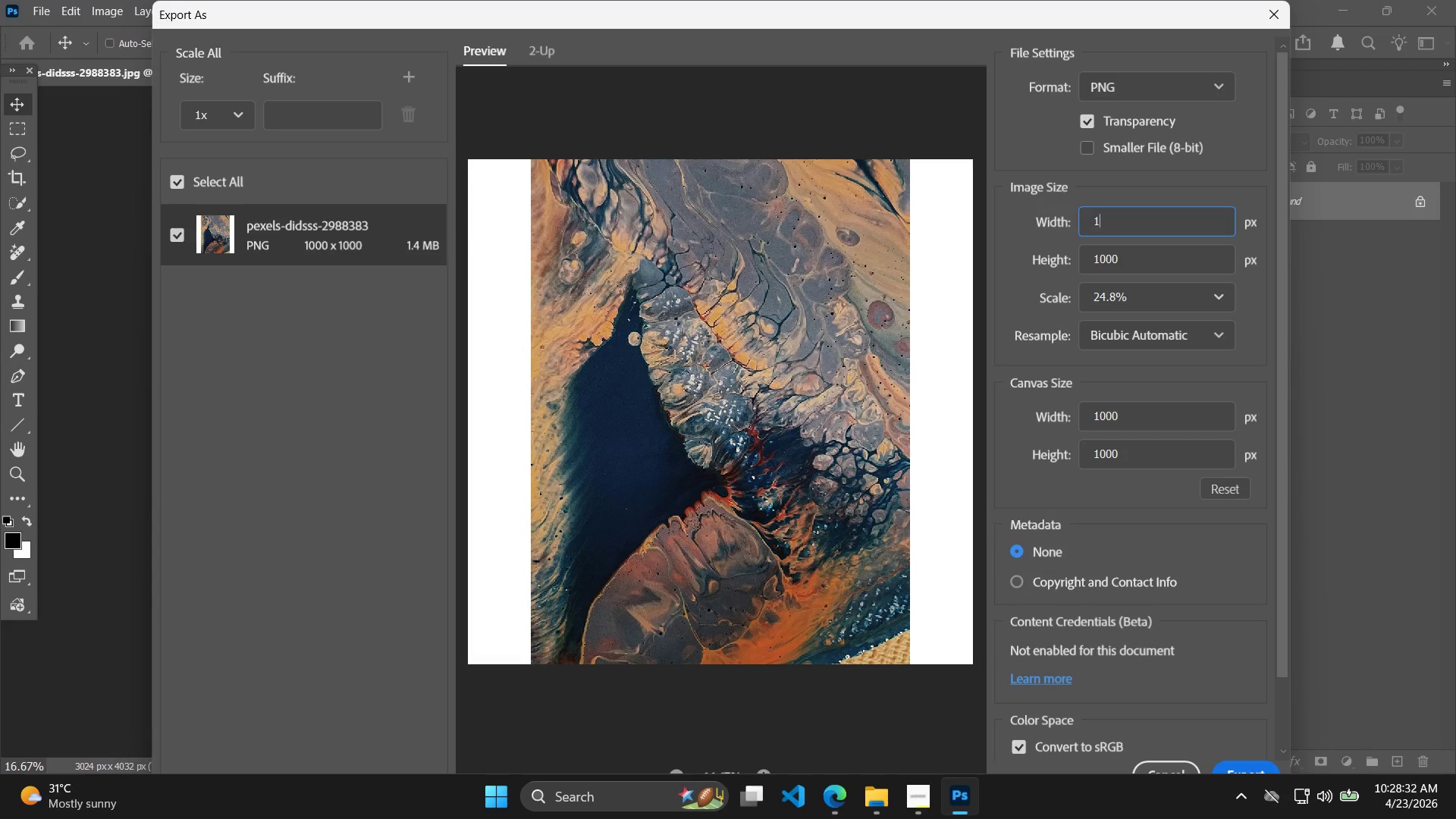 
type(1000)
 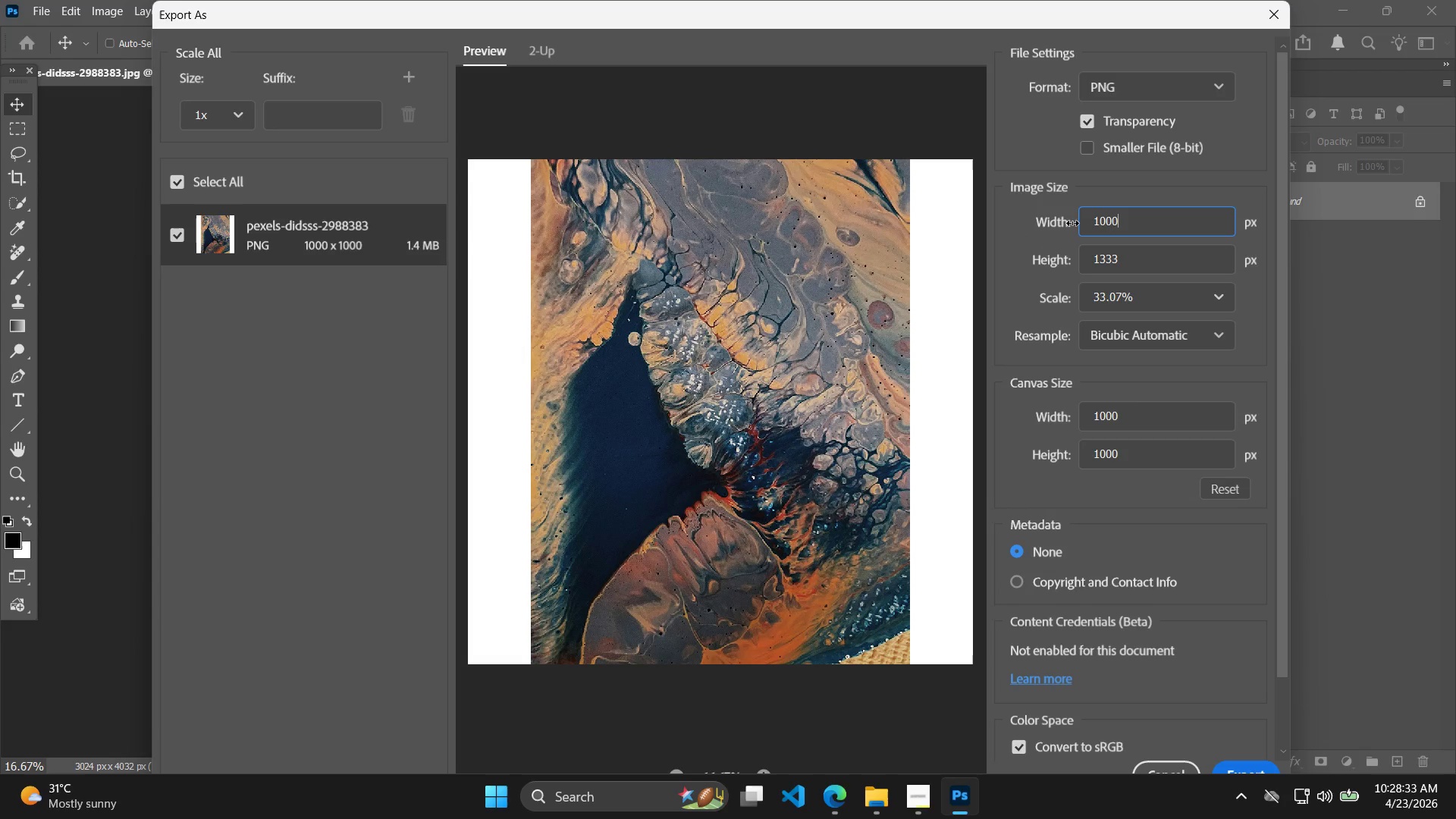 
key(Enter)
 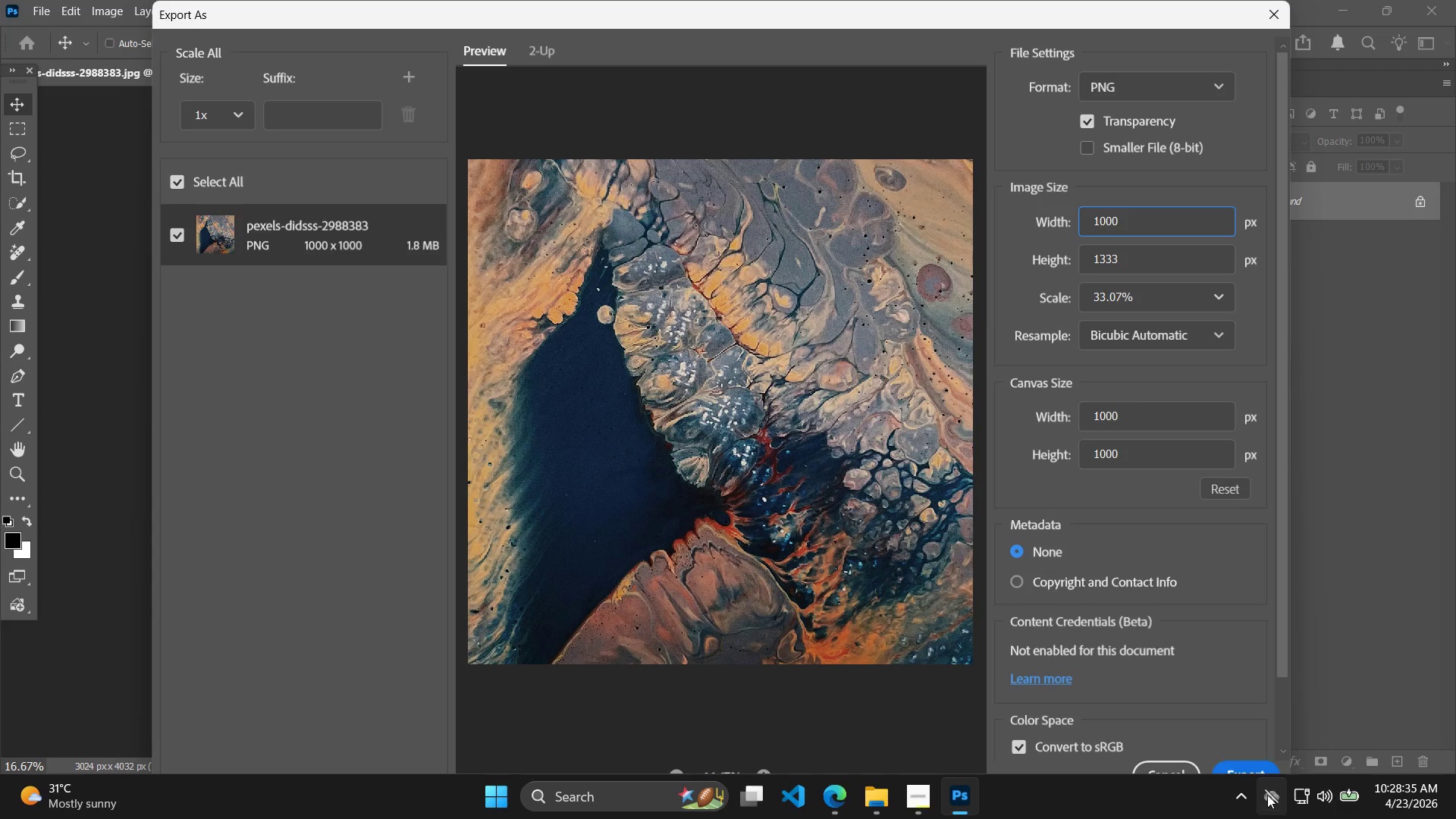 
left_click([1259, 770])
 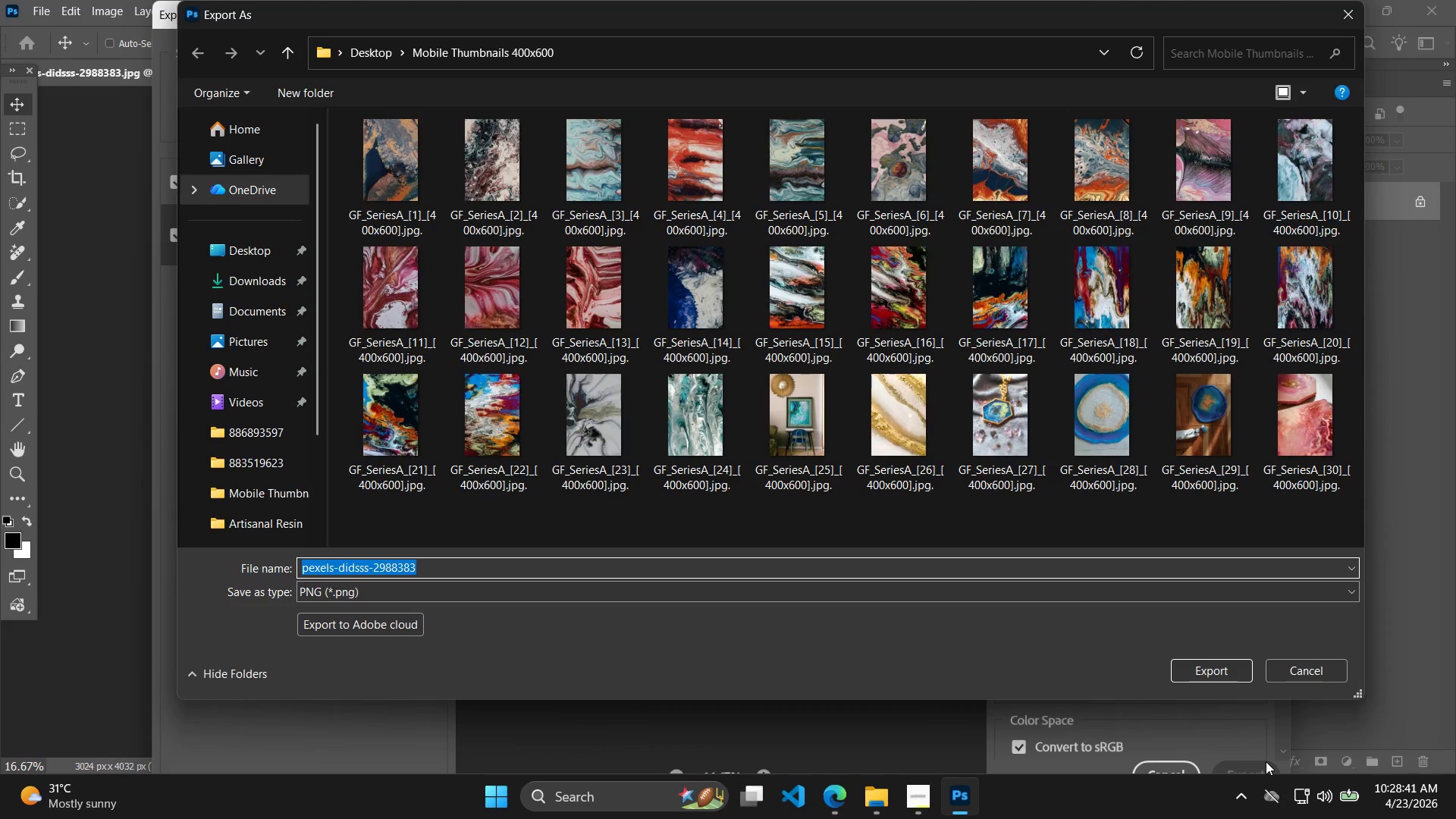 
wait(7.44)
 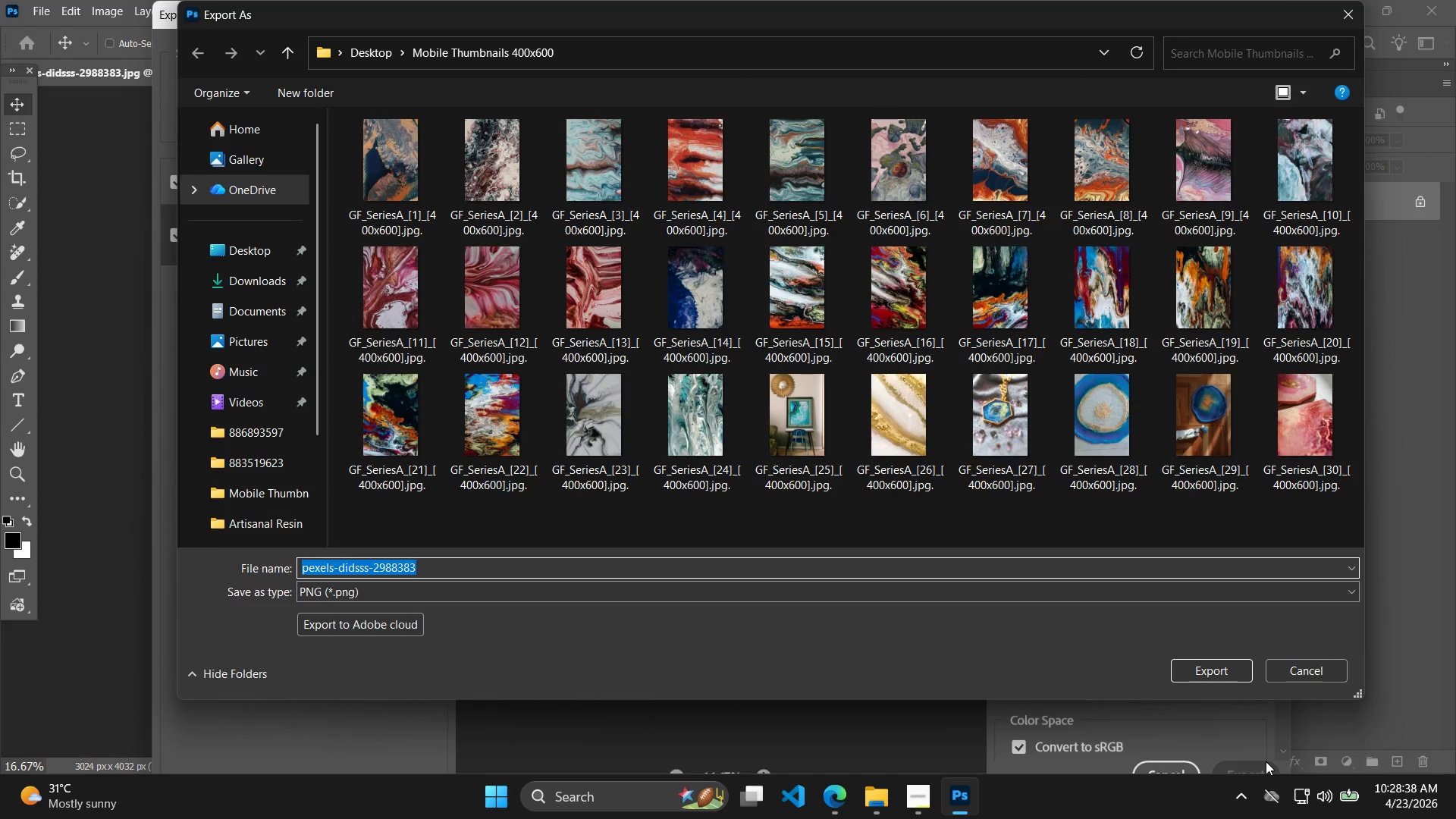 
left_click([261, 238])
 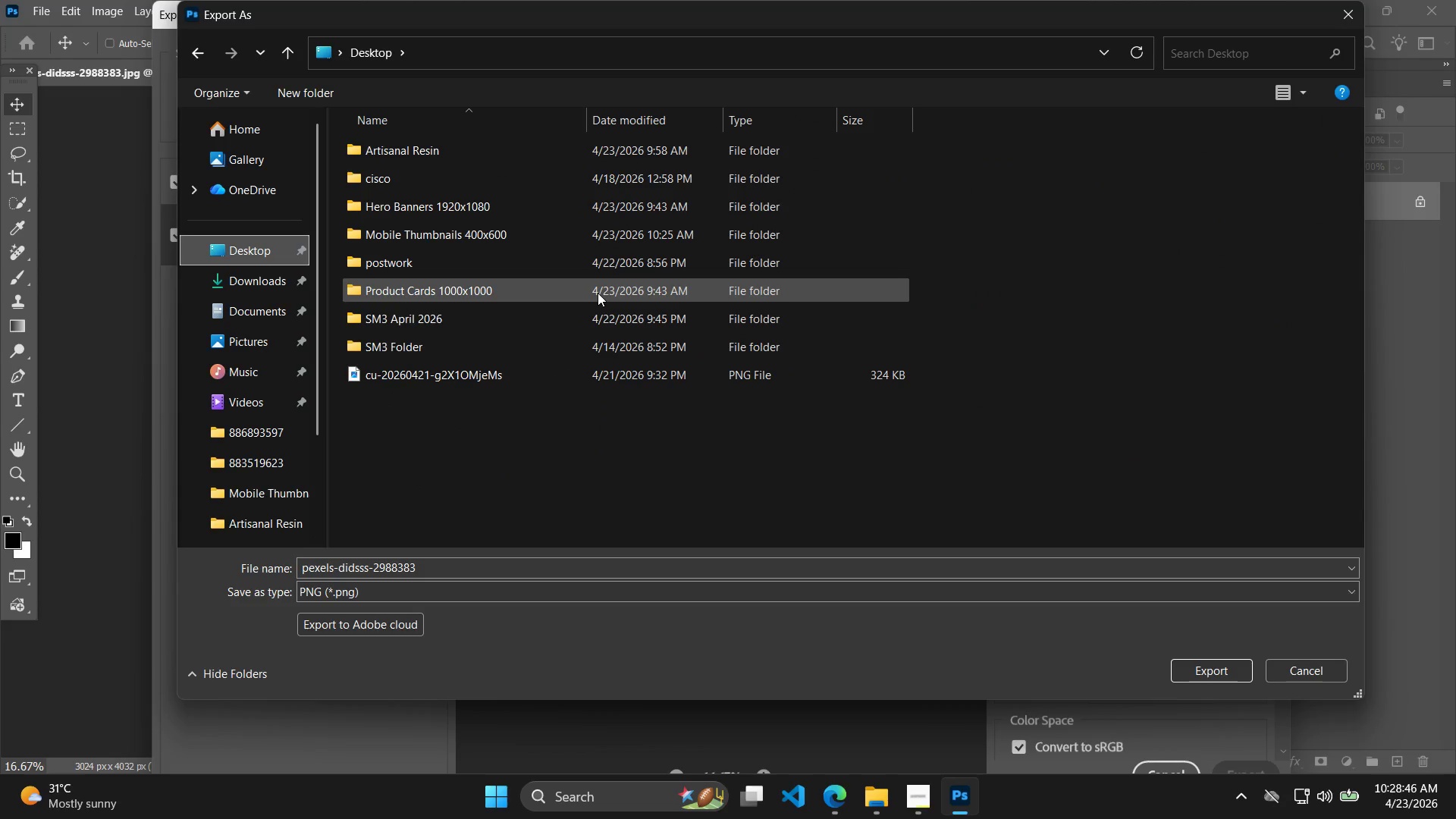 
double_click([598, 293])
 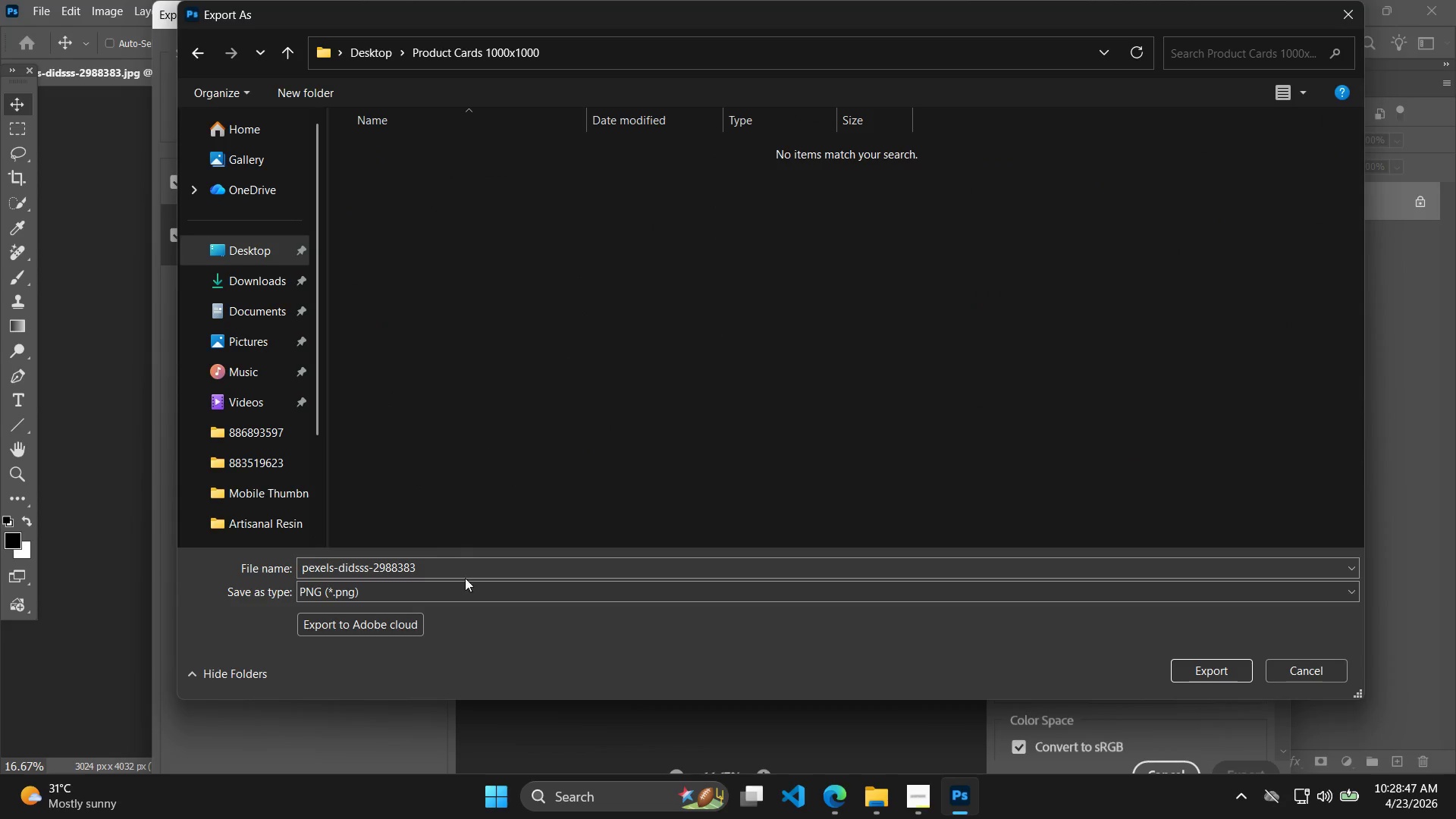 
left_click([485, 557])
 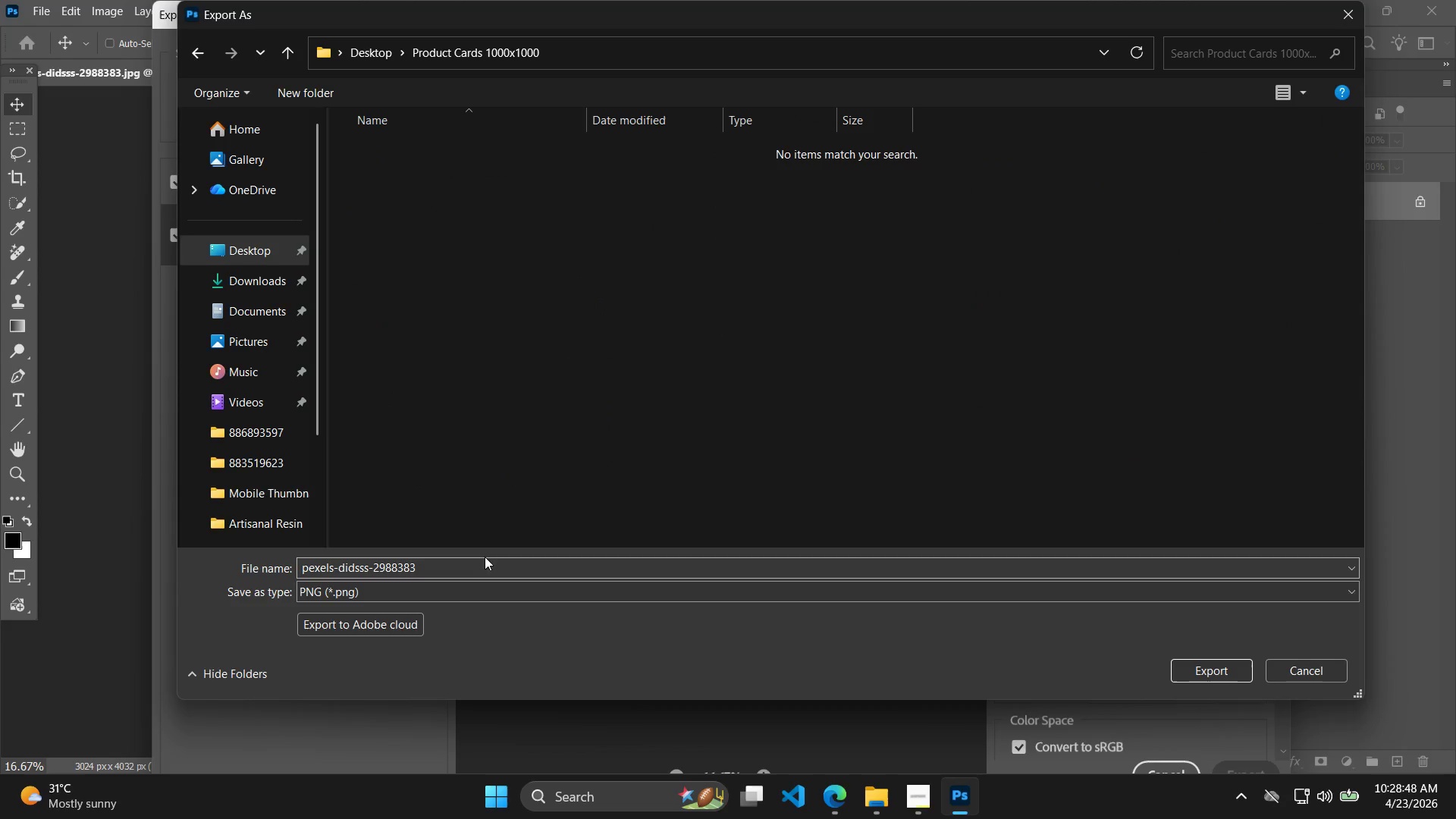 
left_click_drag(start_coordinate=[485, 557], to_coordinate=[402, 570])
 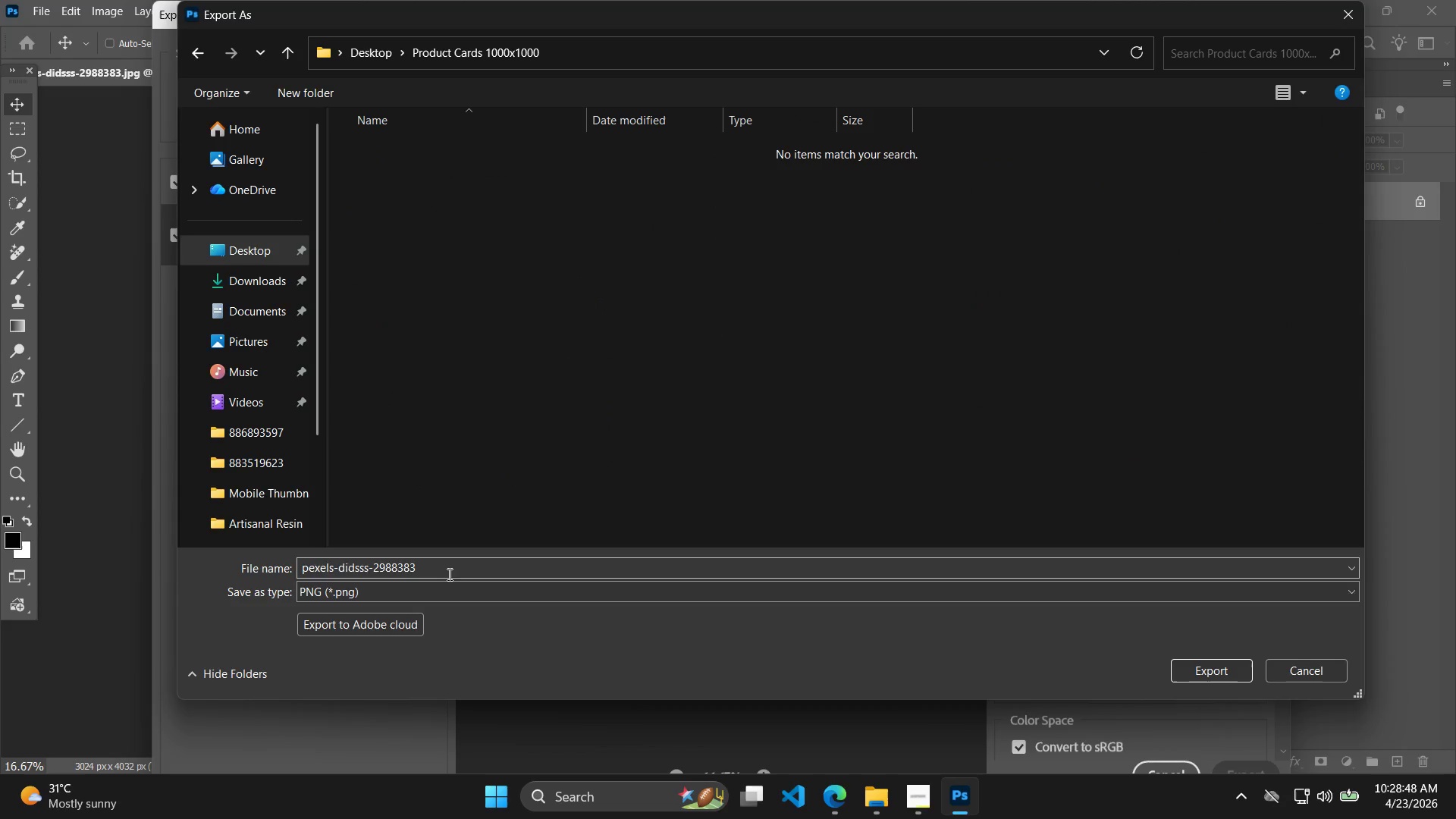 
left_click_drag(start_coordinate=[448, 574], to_coordinate=[269, 562])
 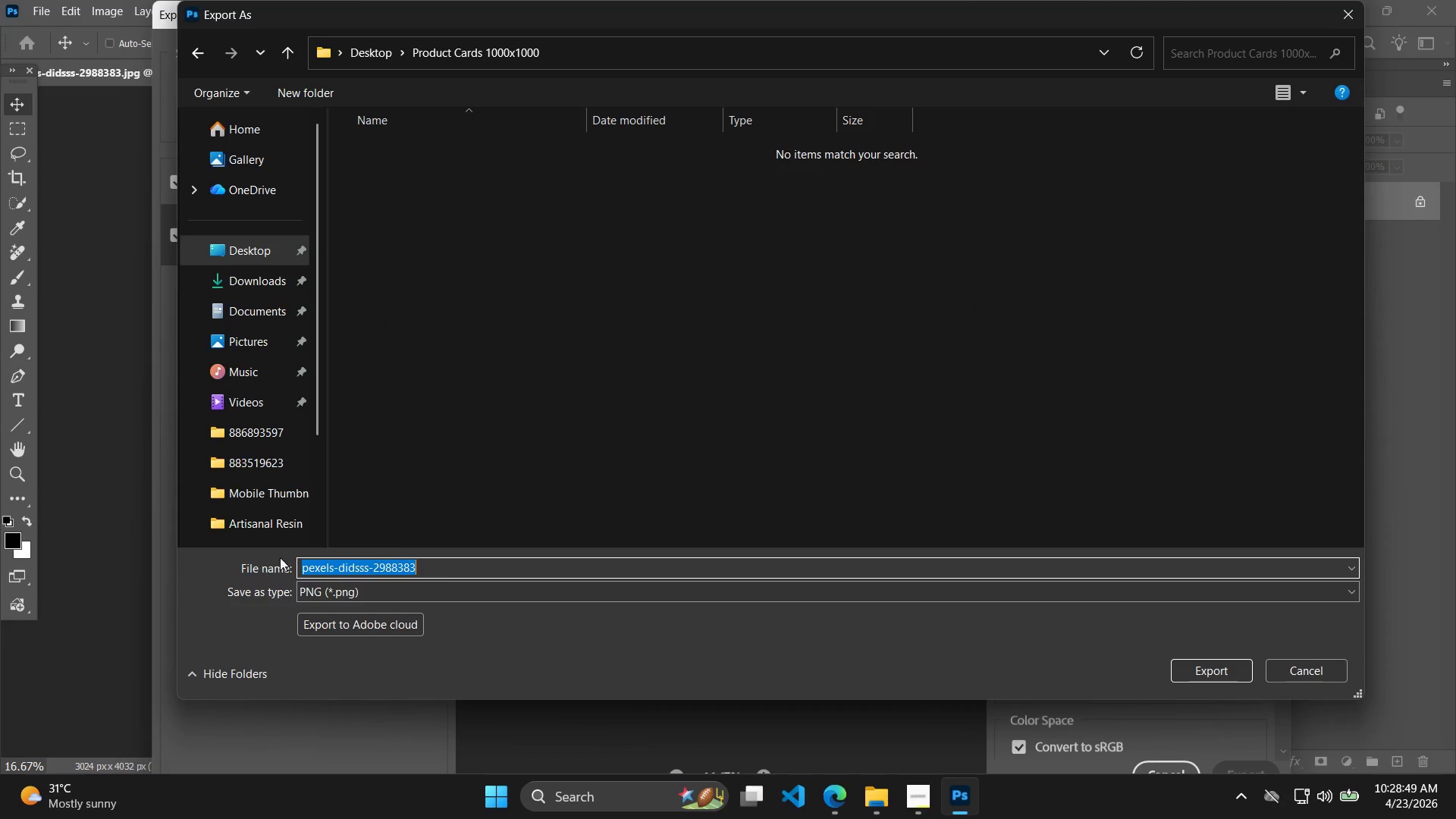 
key(Control+ControlLeft)
 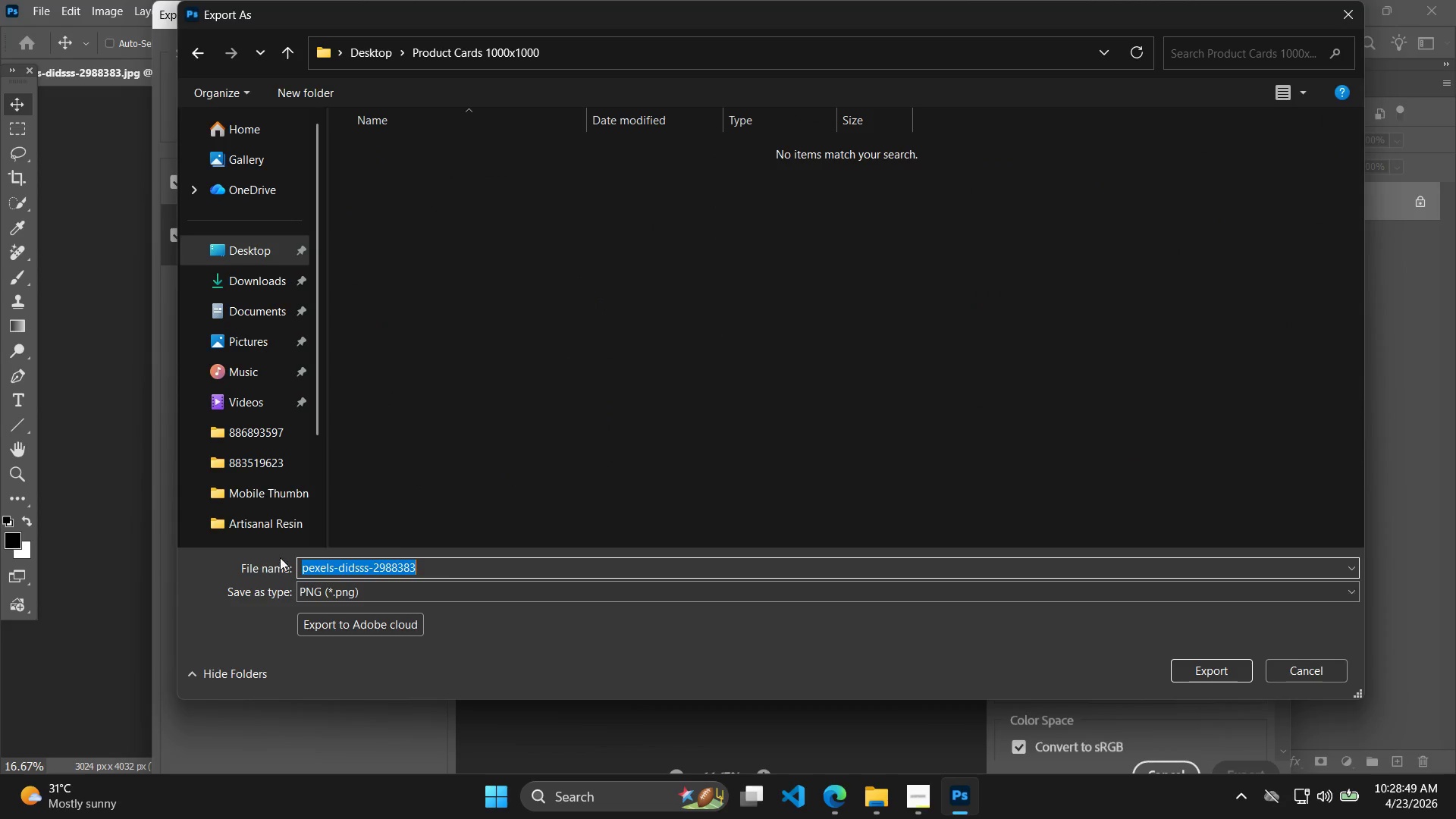 
key(Control+V)
 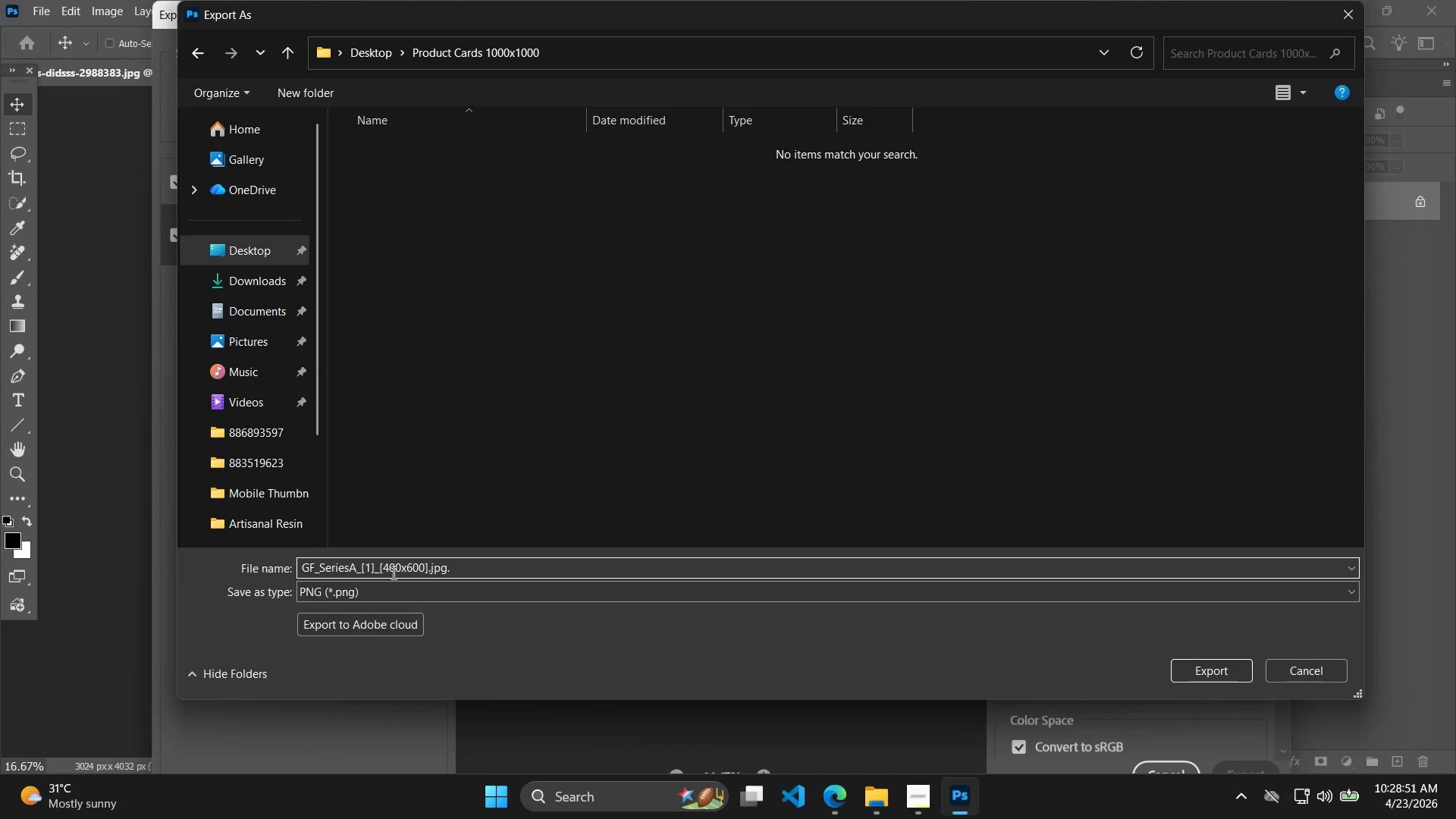 
left_click_drag(start_coordinate=[384, 569], to_coordinate=[424, 573])
 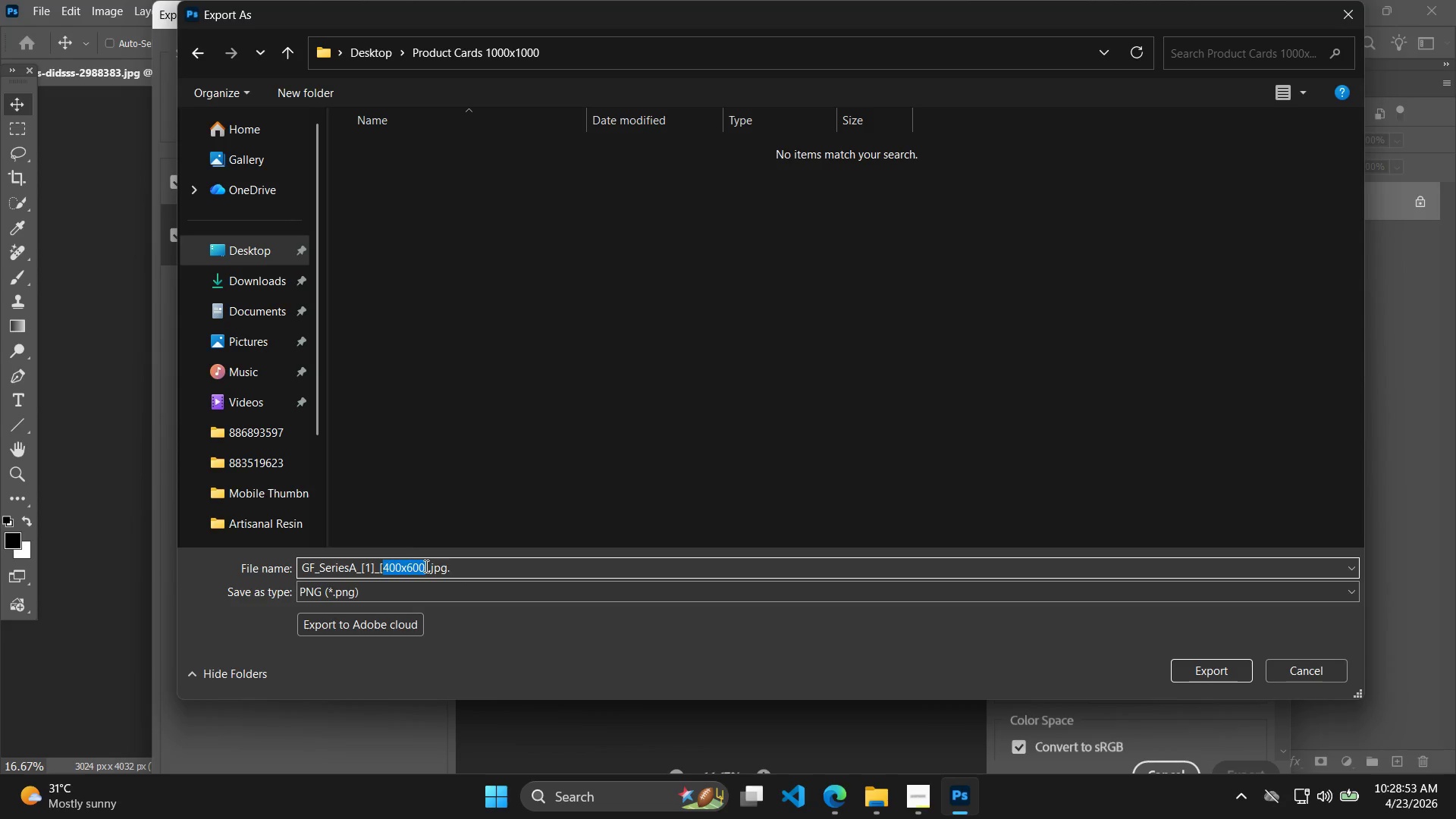 
key(Backspace)
type(1000x100)
 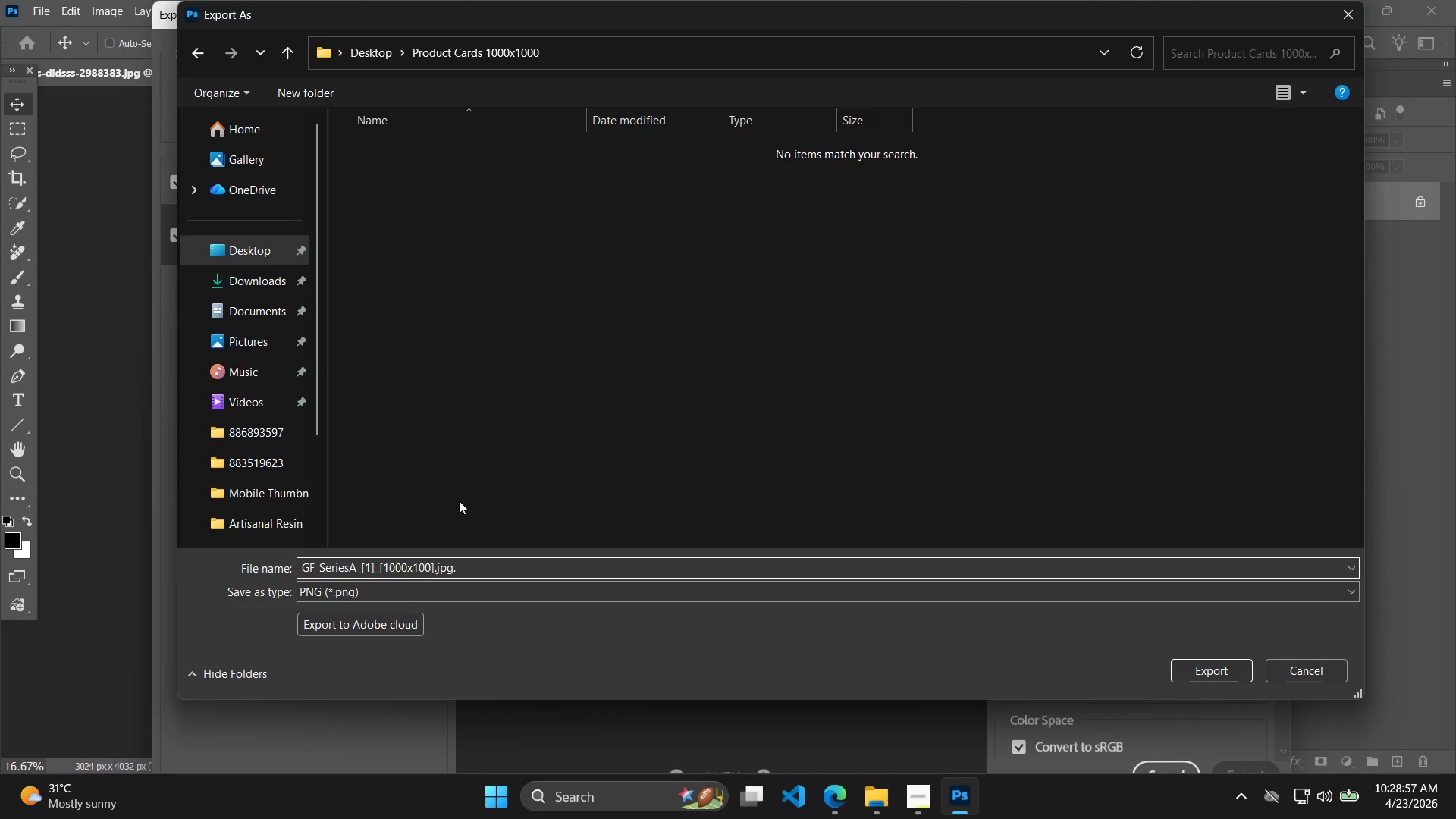 
key(0)
 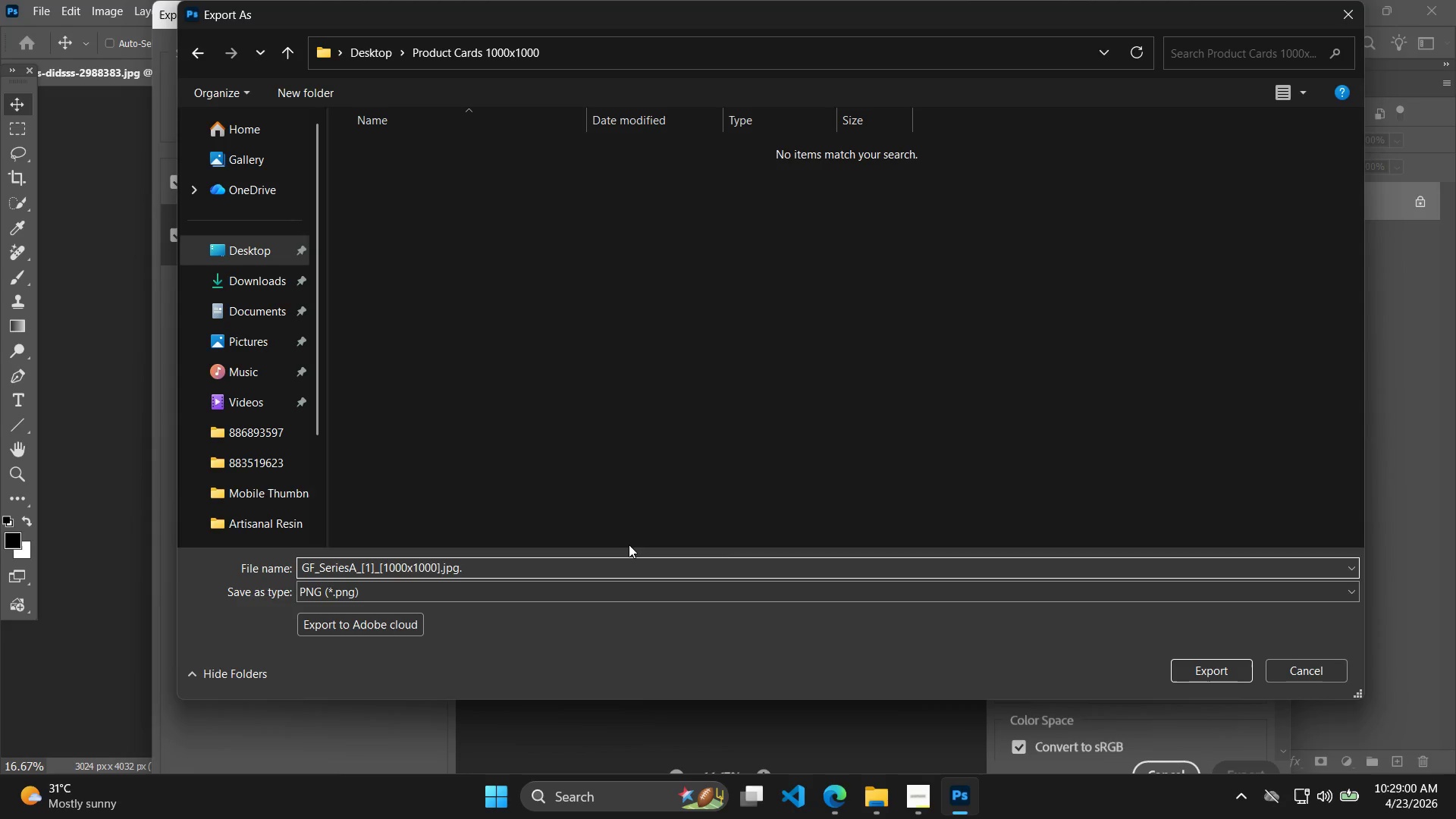 
left_click_drag(start_coordinate=[529, 569], to_coordinate=[270, 552])
 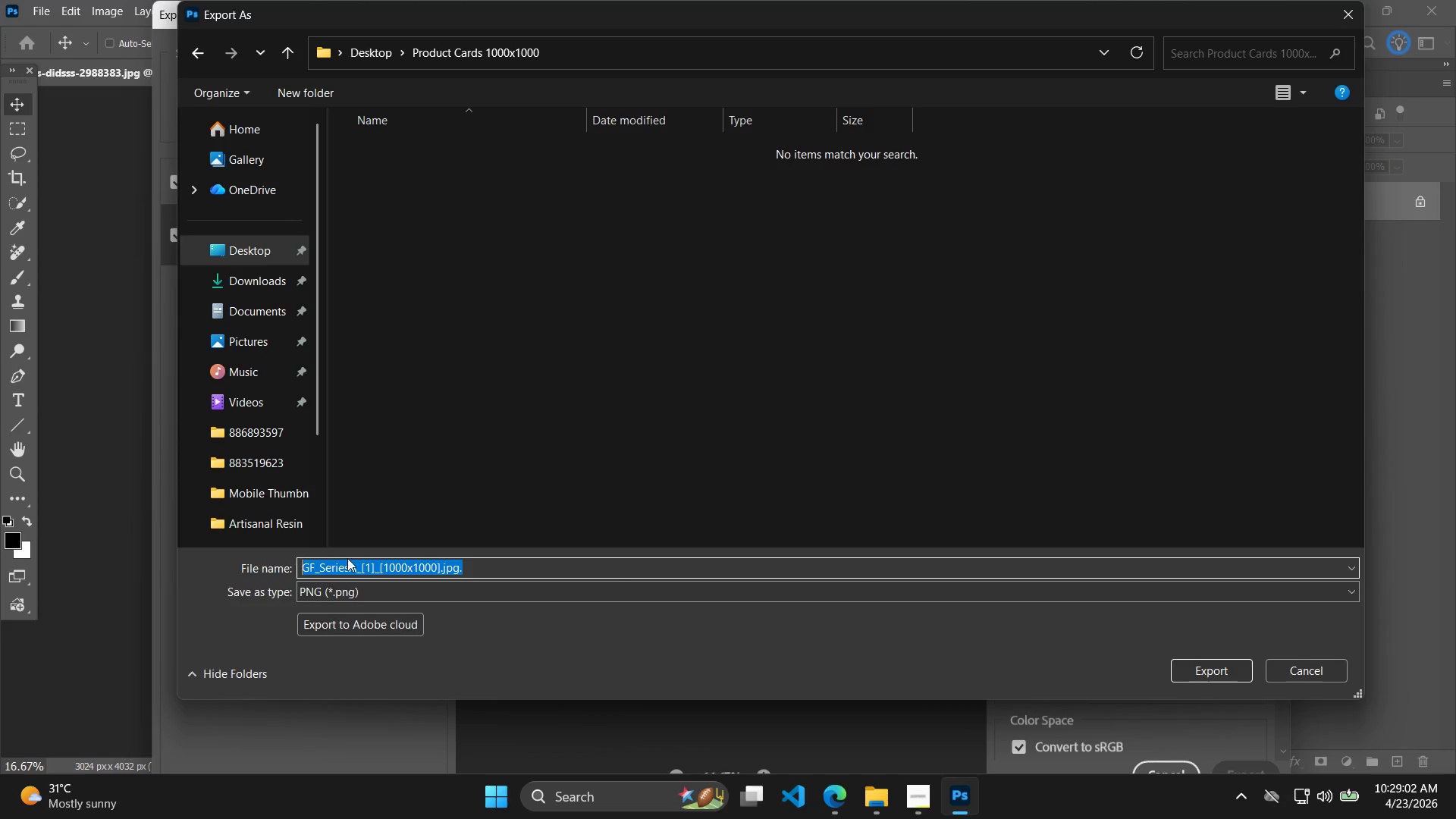 
key(Control+C)
 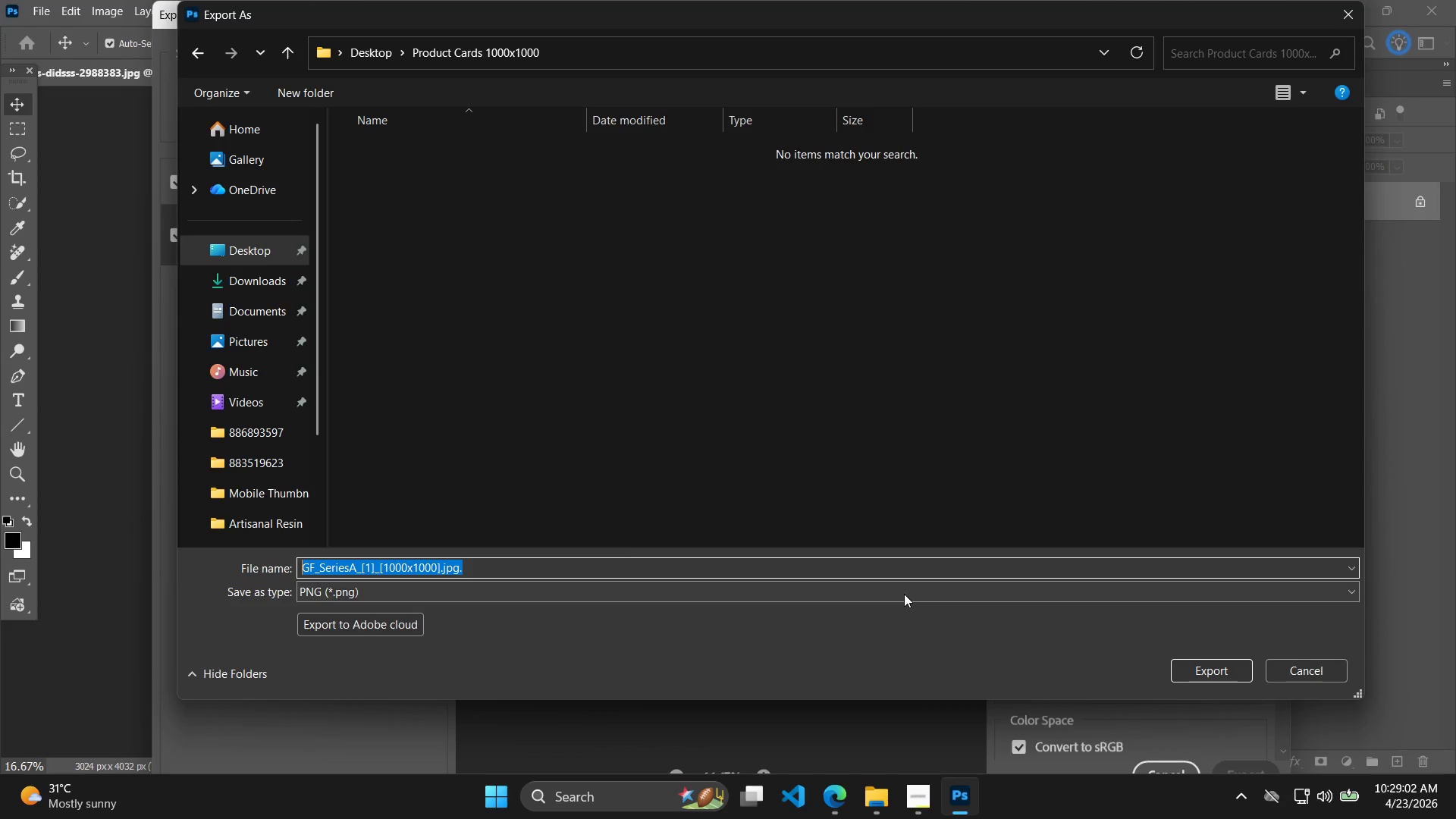 
key(Control+C)
 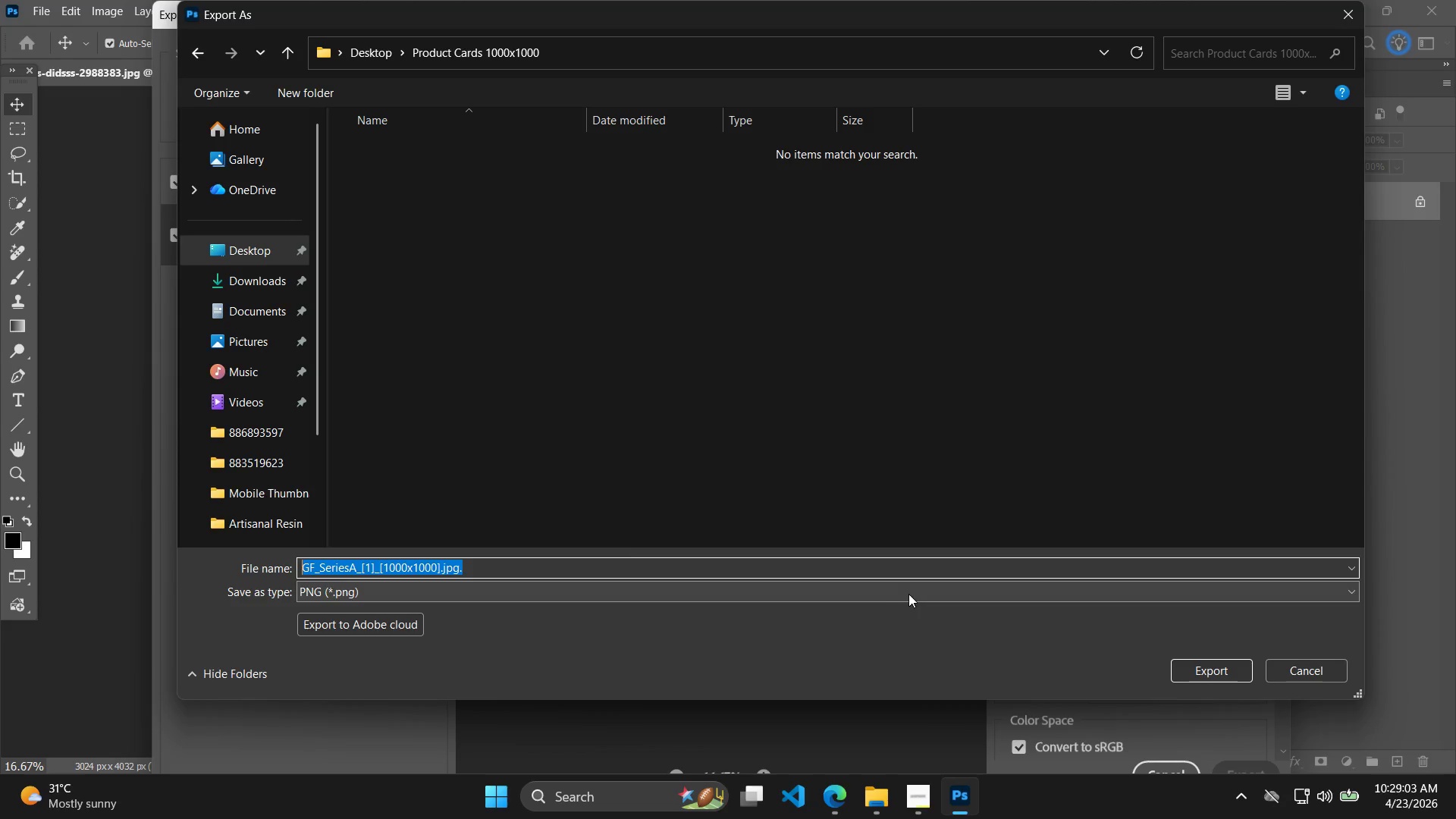 
key(Control+C)
 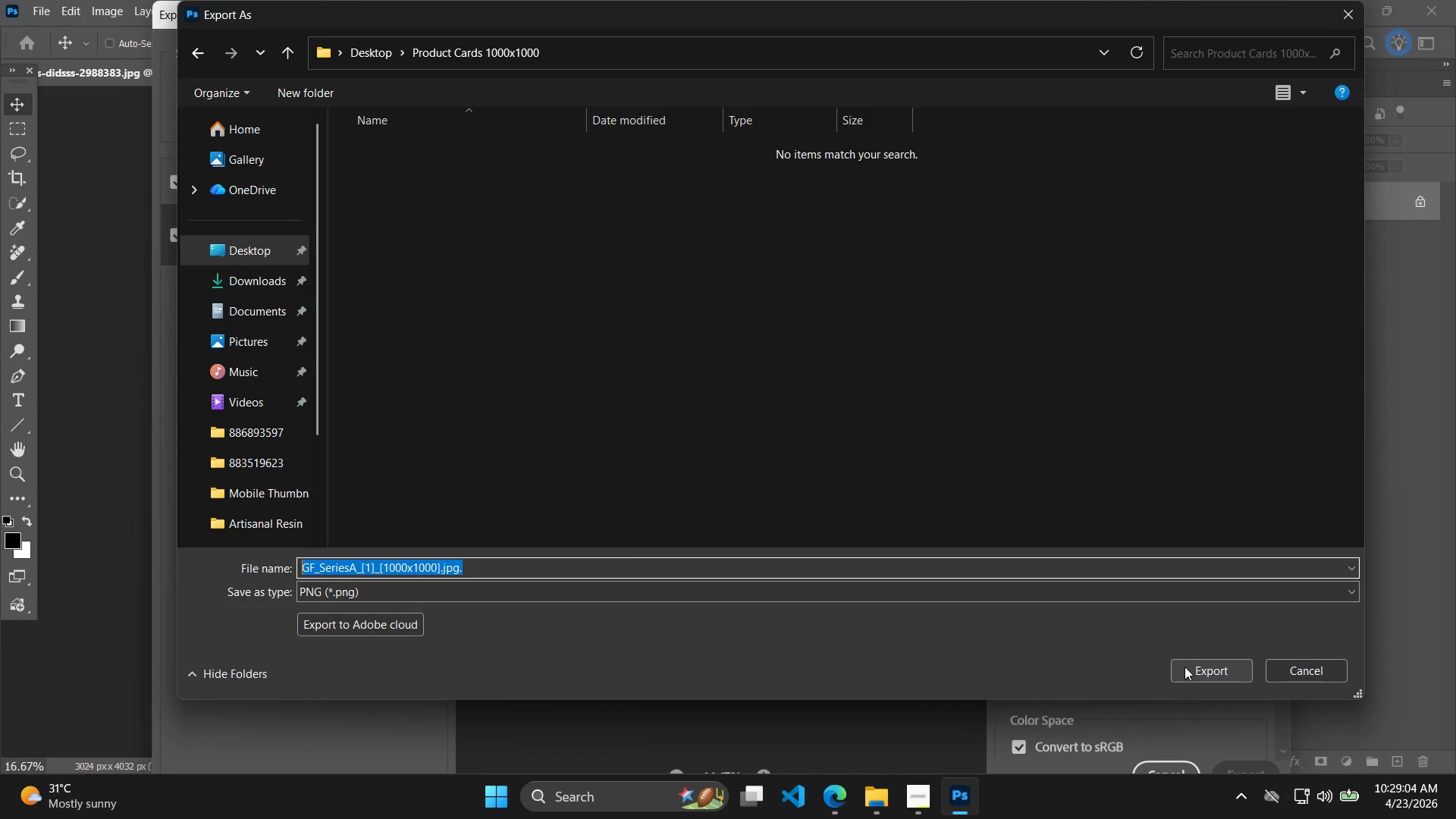 
left_click([1185, 667])
 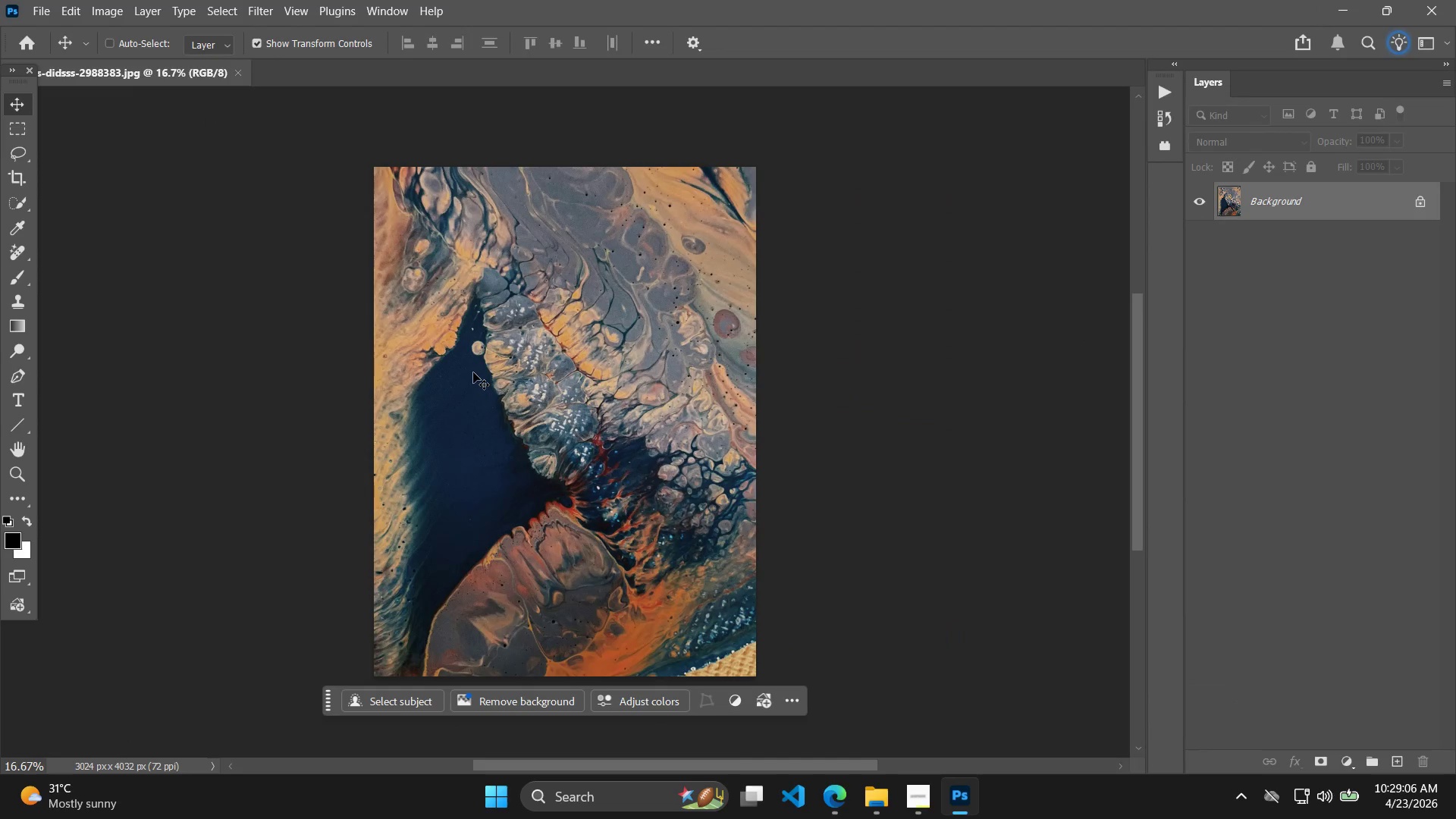 
key(Alt+Tab)
 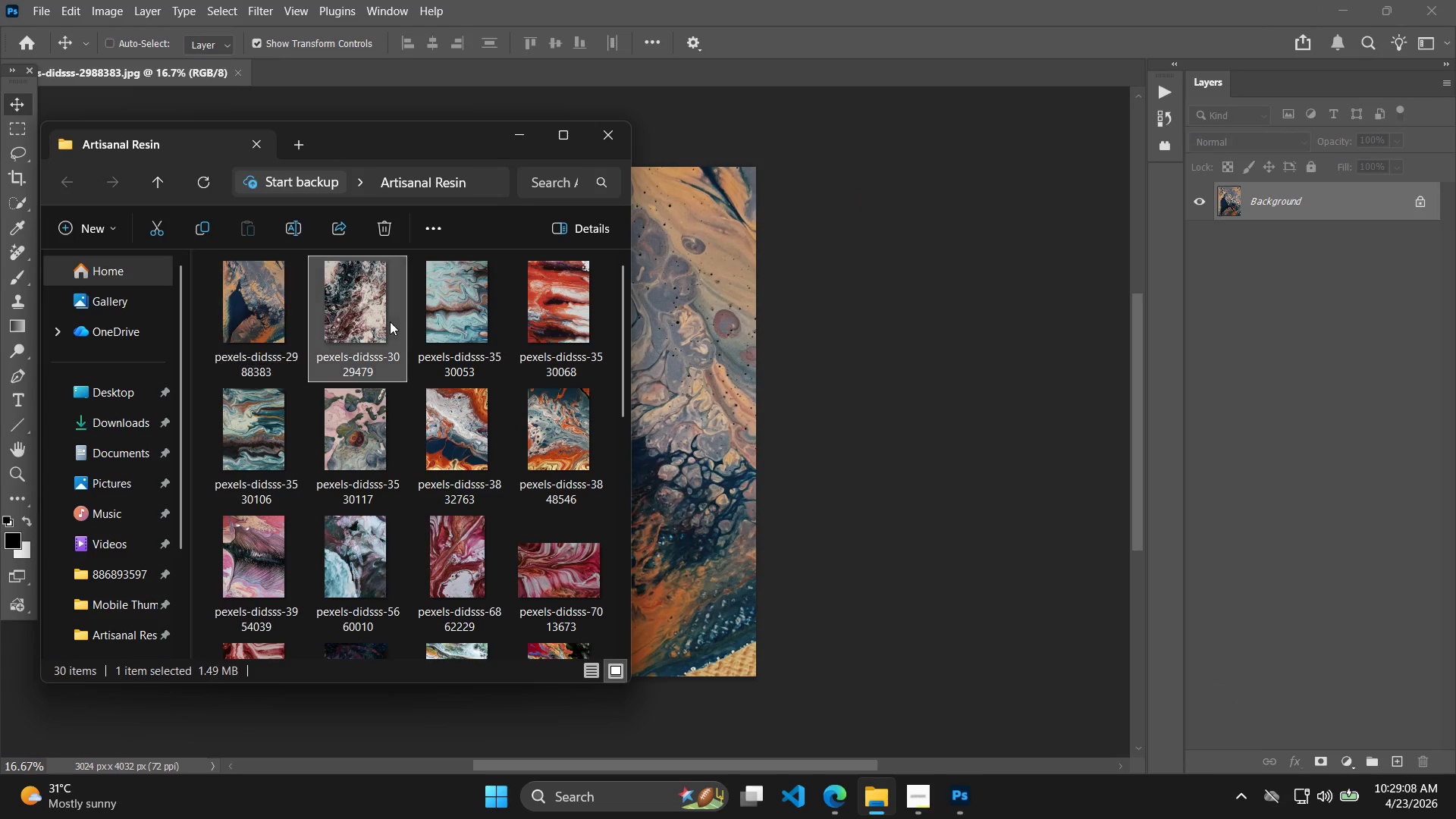 
left_click_drag(start_coordinate=[372, 306], to_coordinate=[1322, 447])
 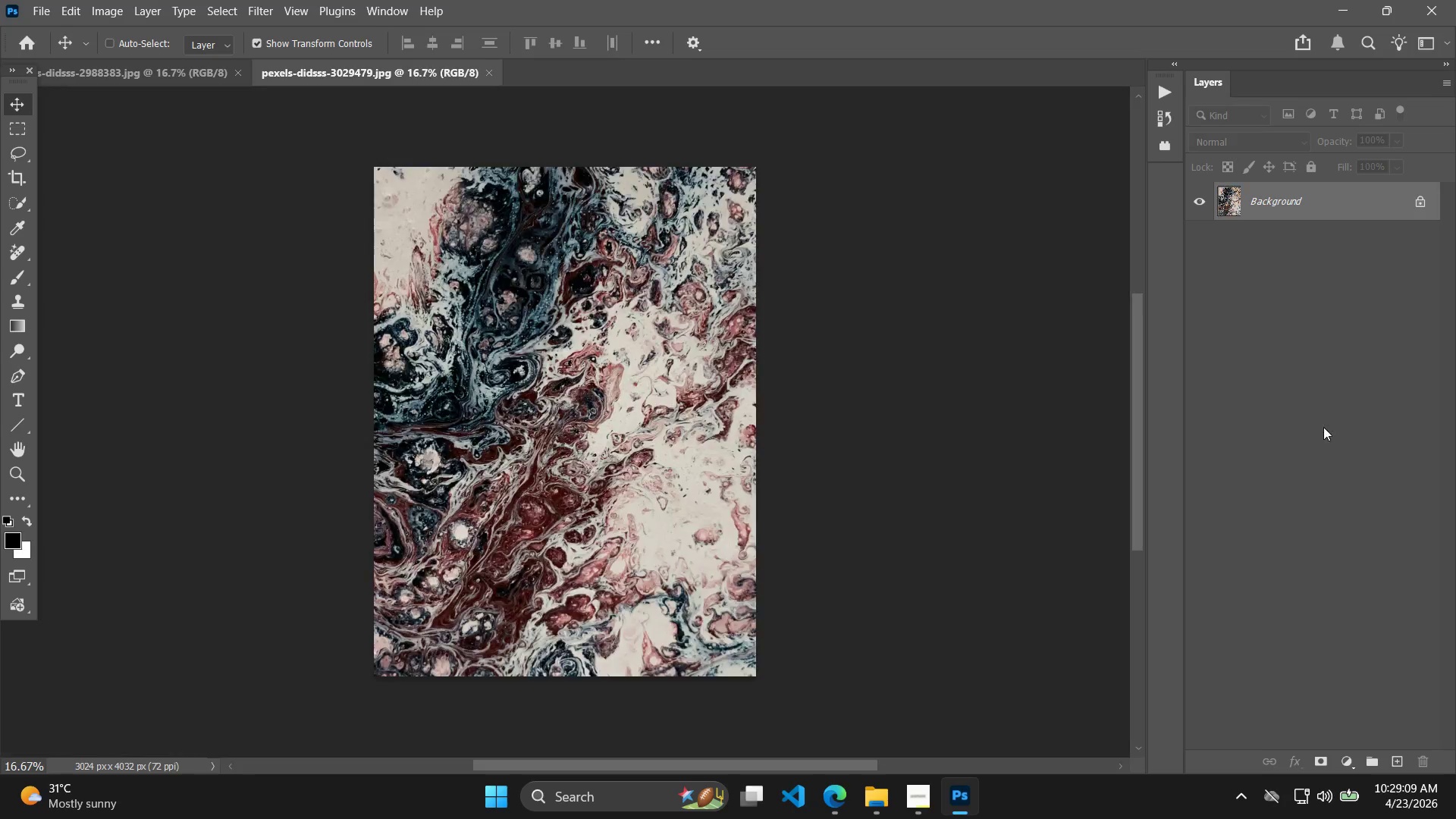 
key(Alt+Control+Shift+W)
 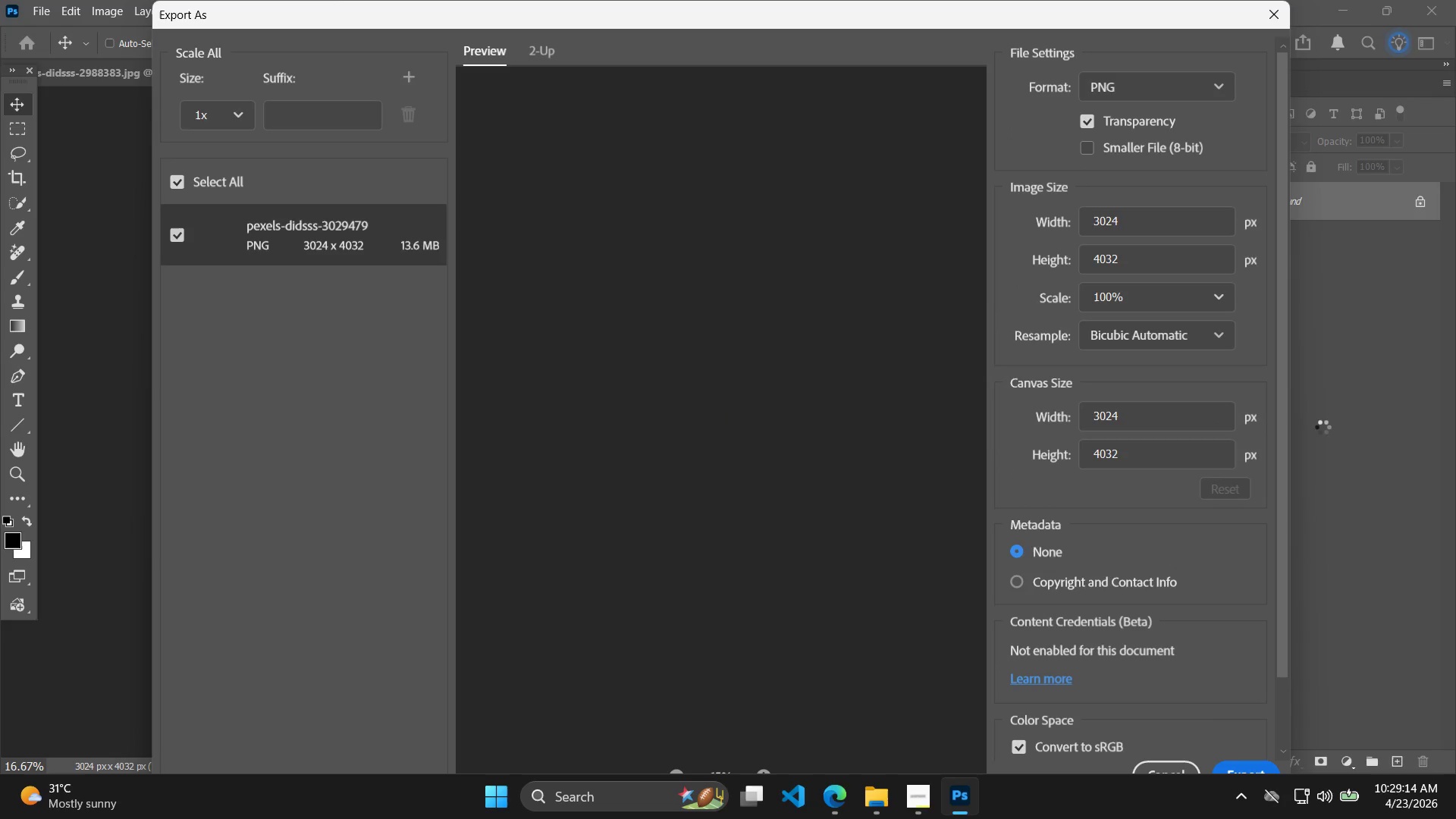 
wait(6.25)
 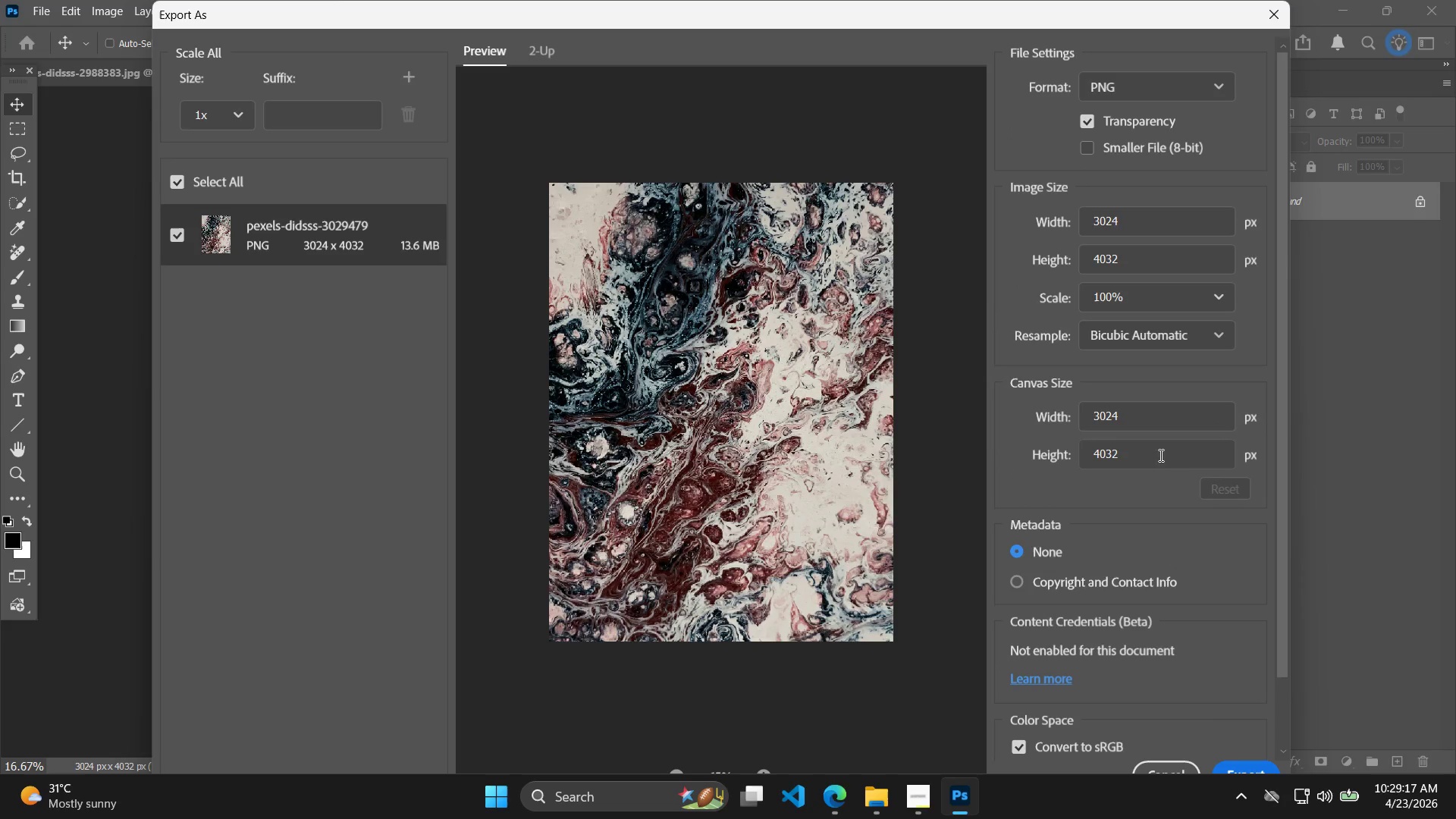 
left_click_drag(start_coordinate=[1173, 428], to_coordinate=[1050, 410])
 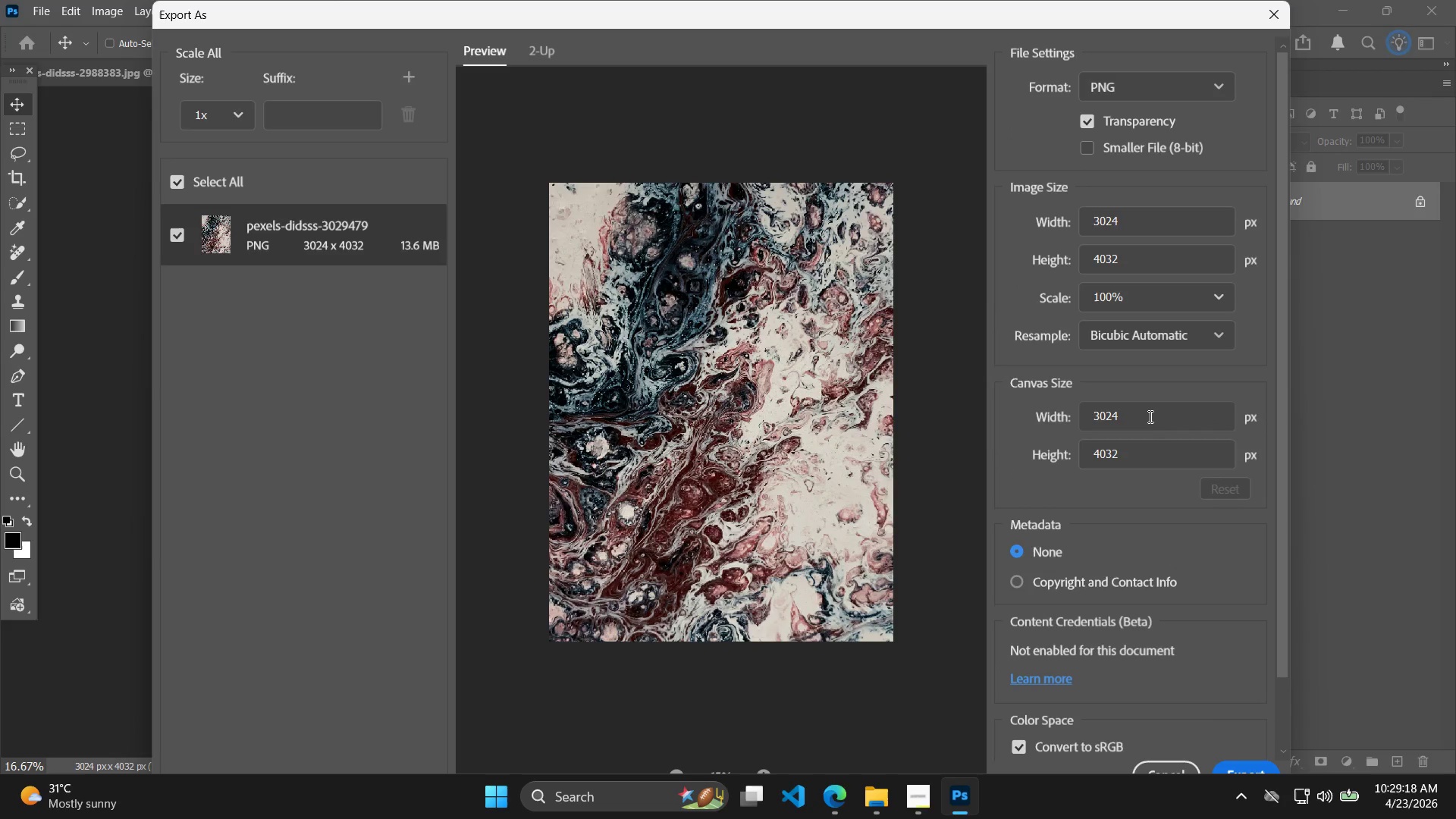 
scroll: coordinate [1178, 406], scroll_direction: none, amount: 0.0
 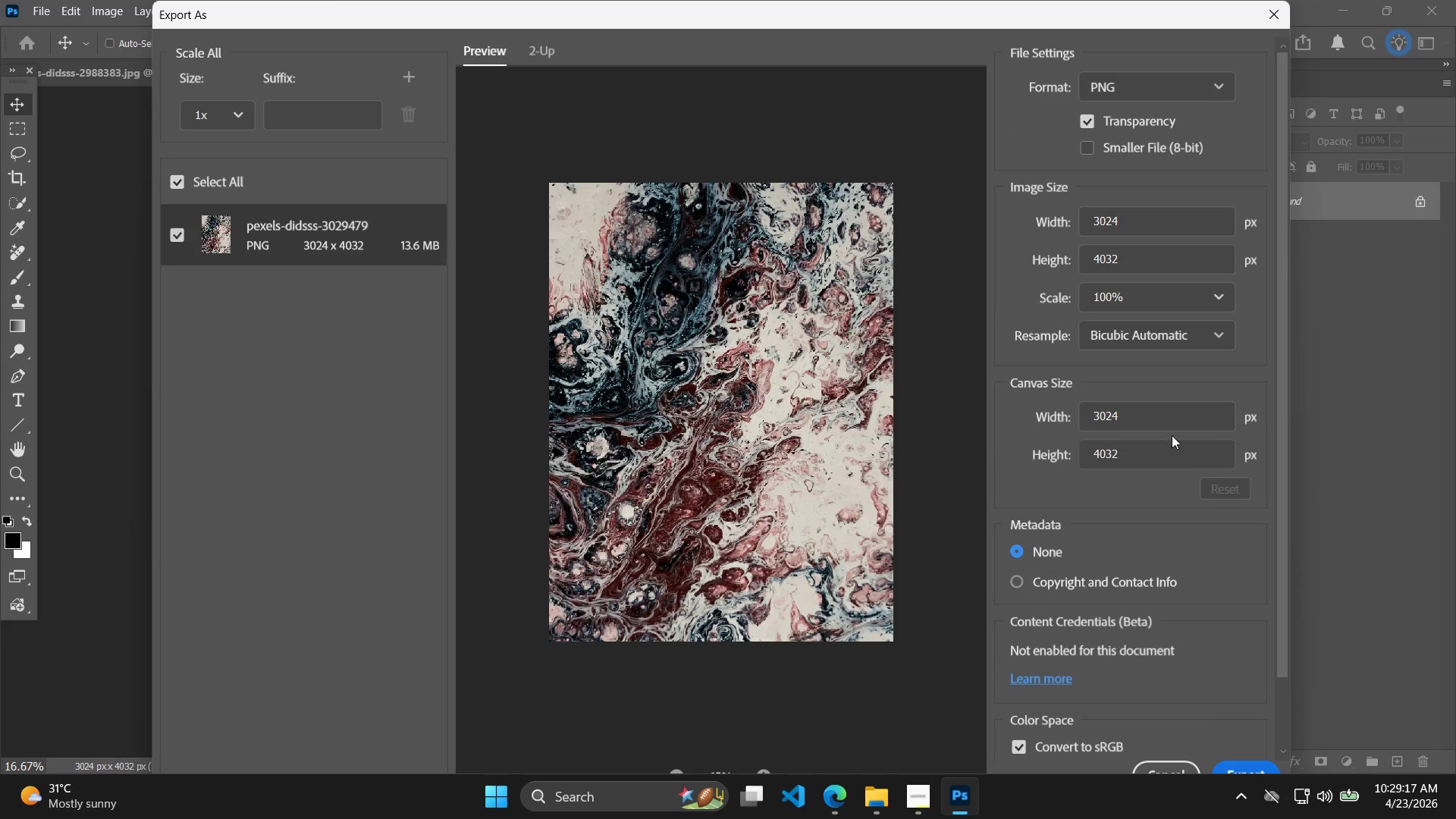 
left_click_drag(start_coordinate=[1149, 424], to_coordinate=[1090, 422])
 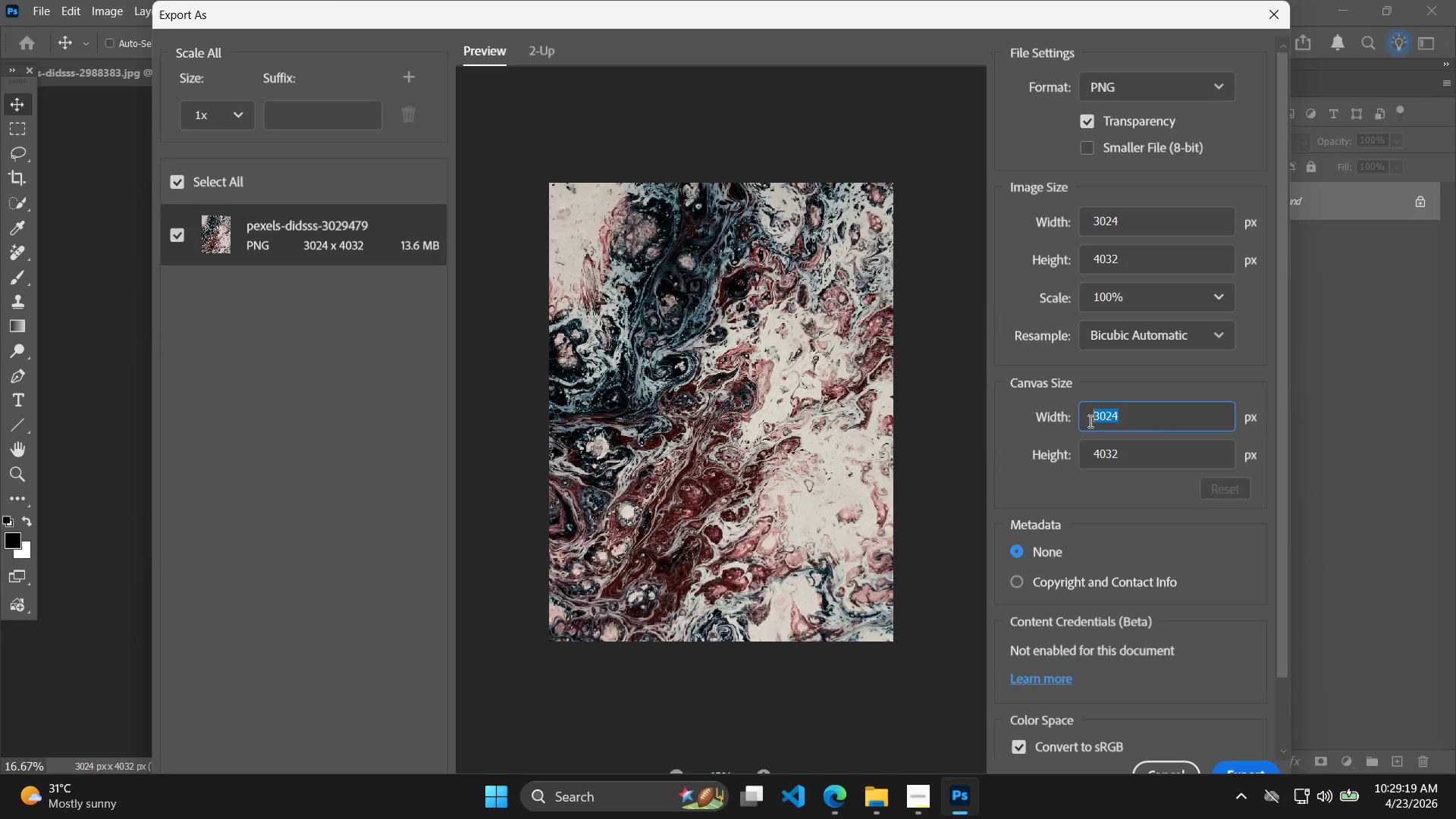 
type(1000)
key(Tab)
type(1000)
 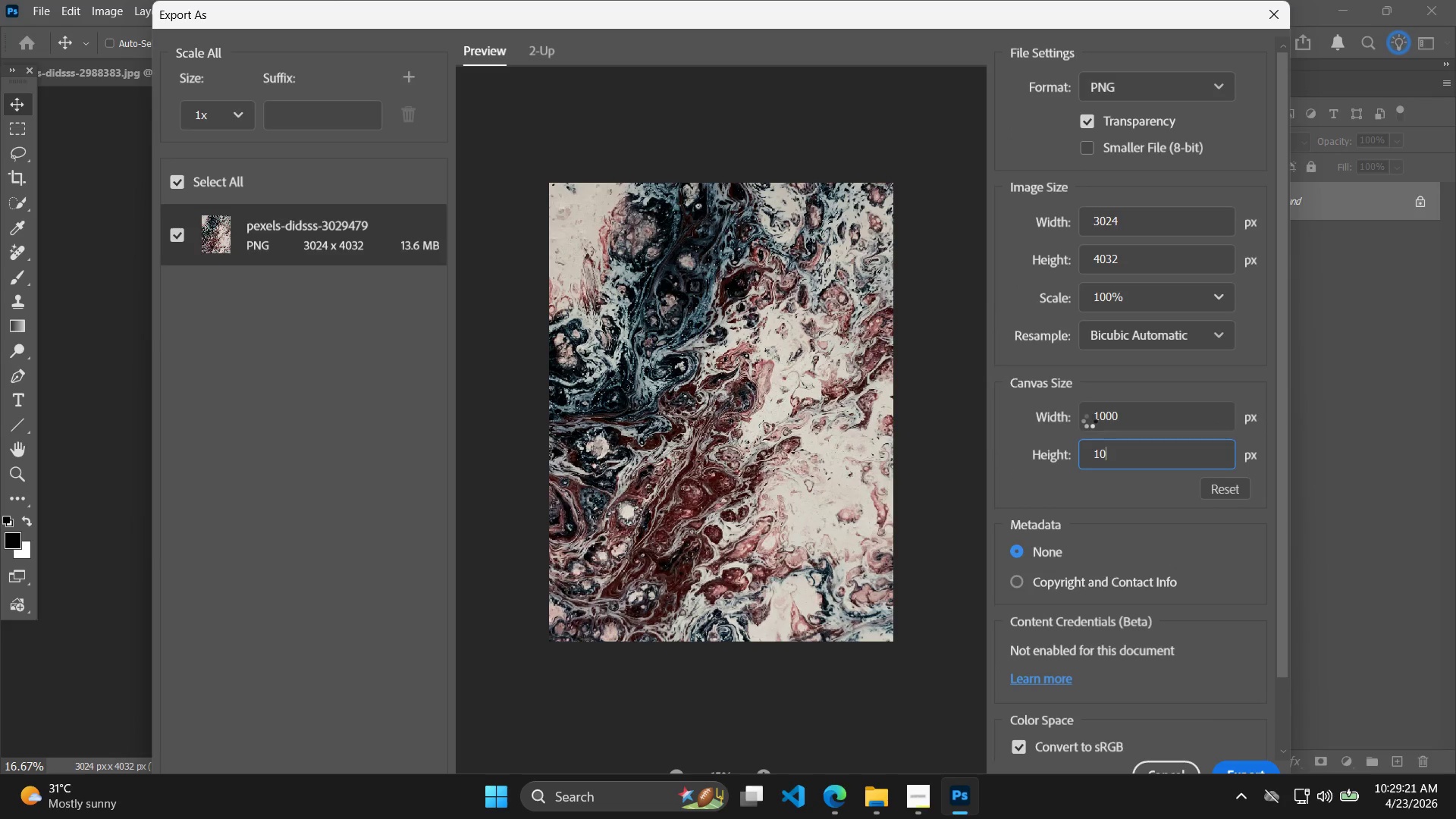 
key(Enter)
 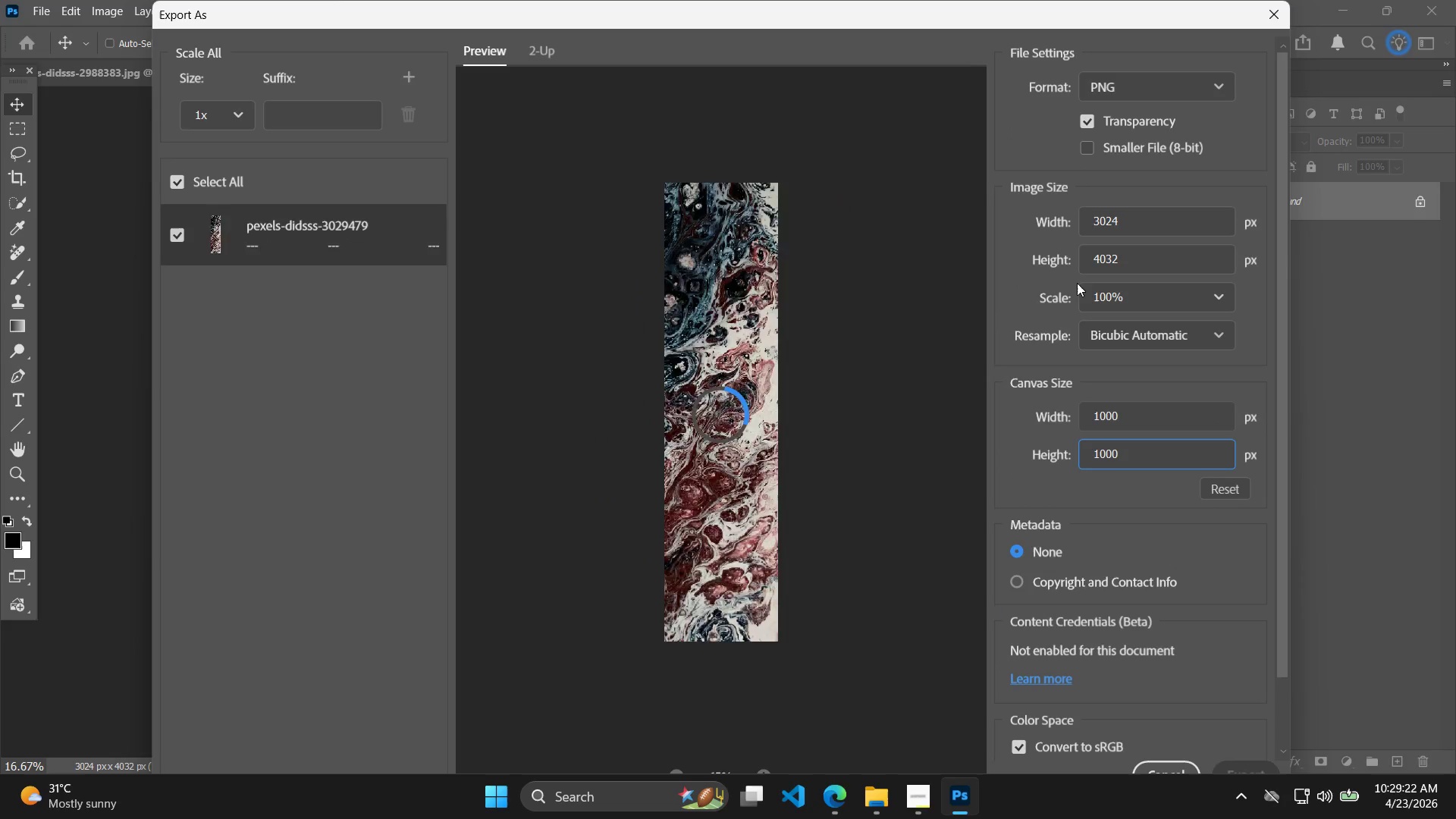 
left_click_drag(start_coordinate=[1173, 231], to_coordinate=[1025, 231])
 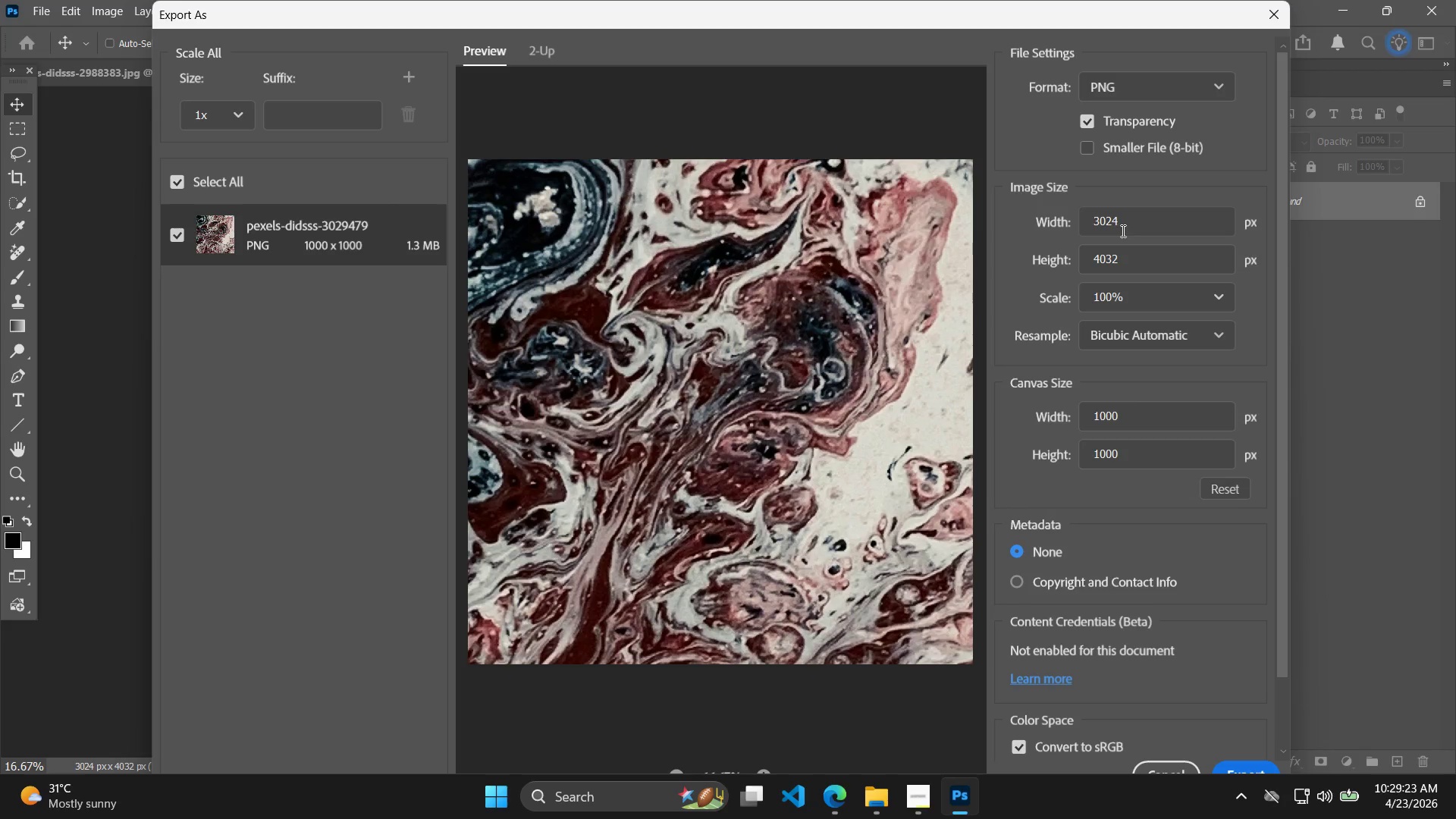 
left_click_drag(start_coordinate=[1134, 226], to_coordinate=[1035, 218])
 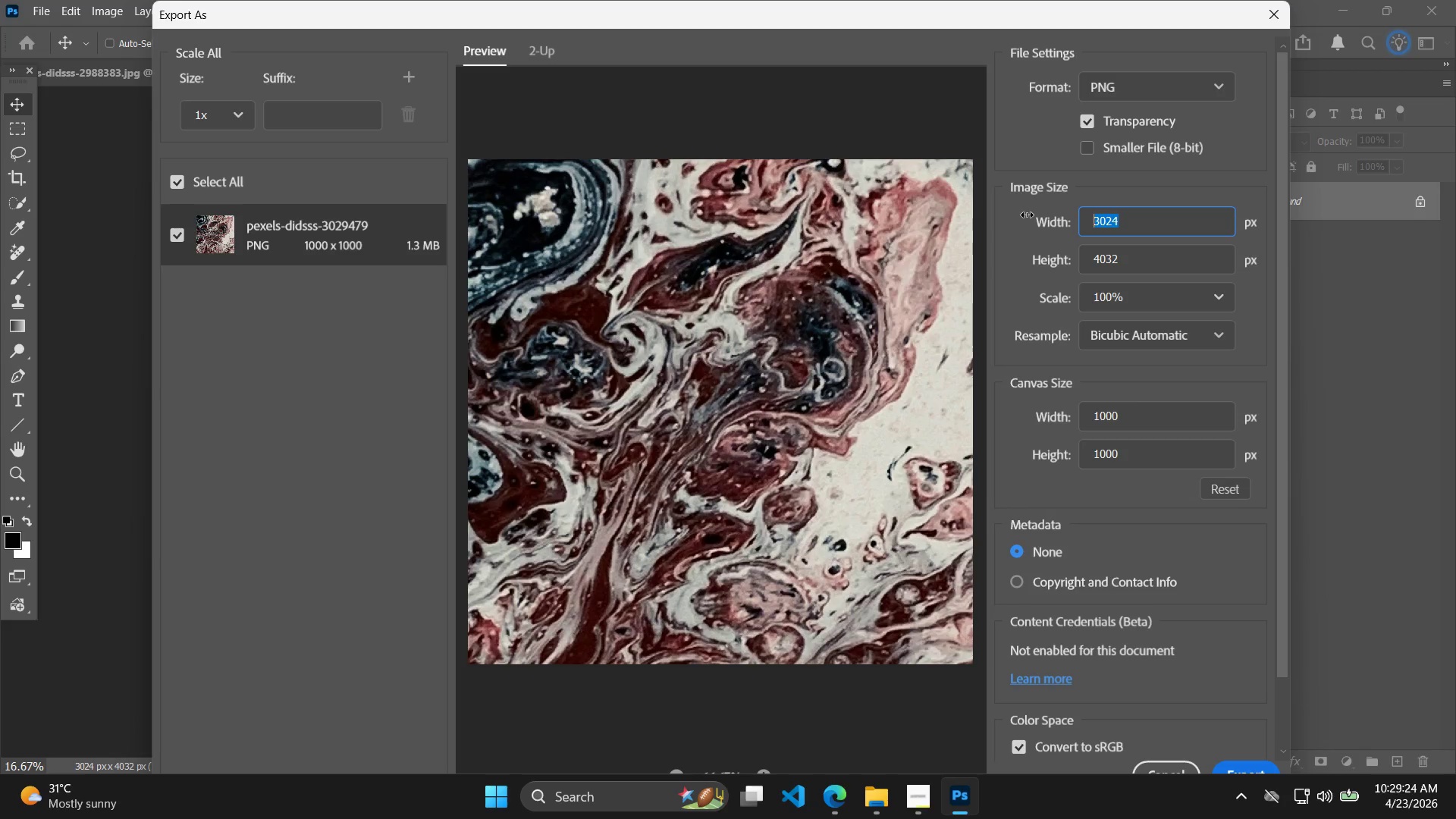 
type(1000)
key(Tab)
type(1000)
 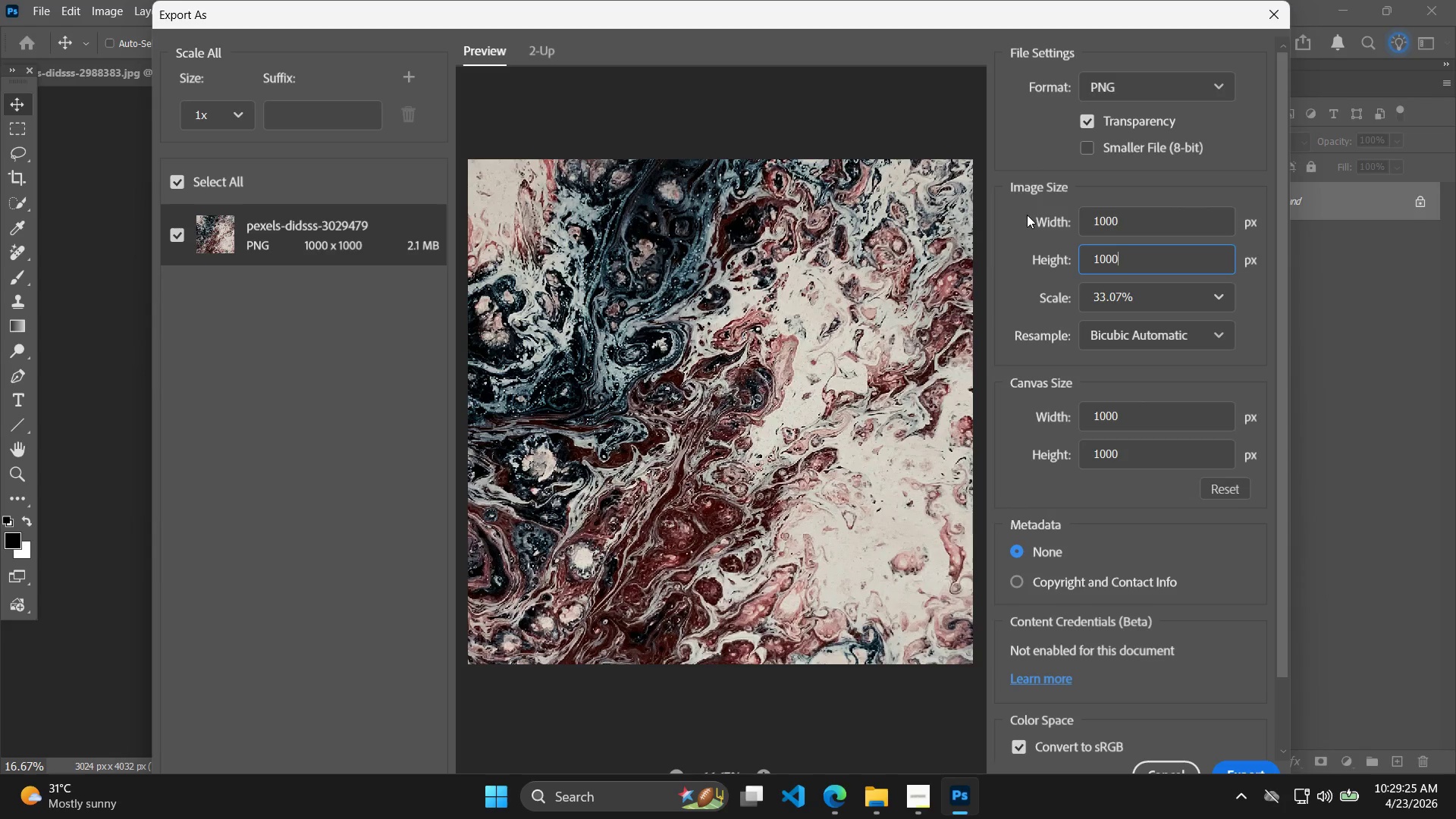 
key(Enter)
 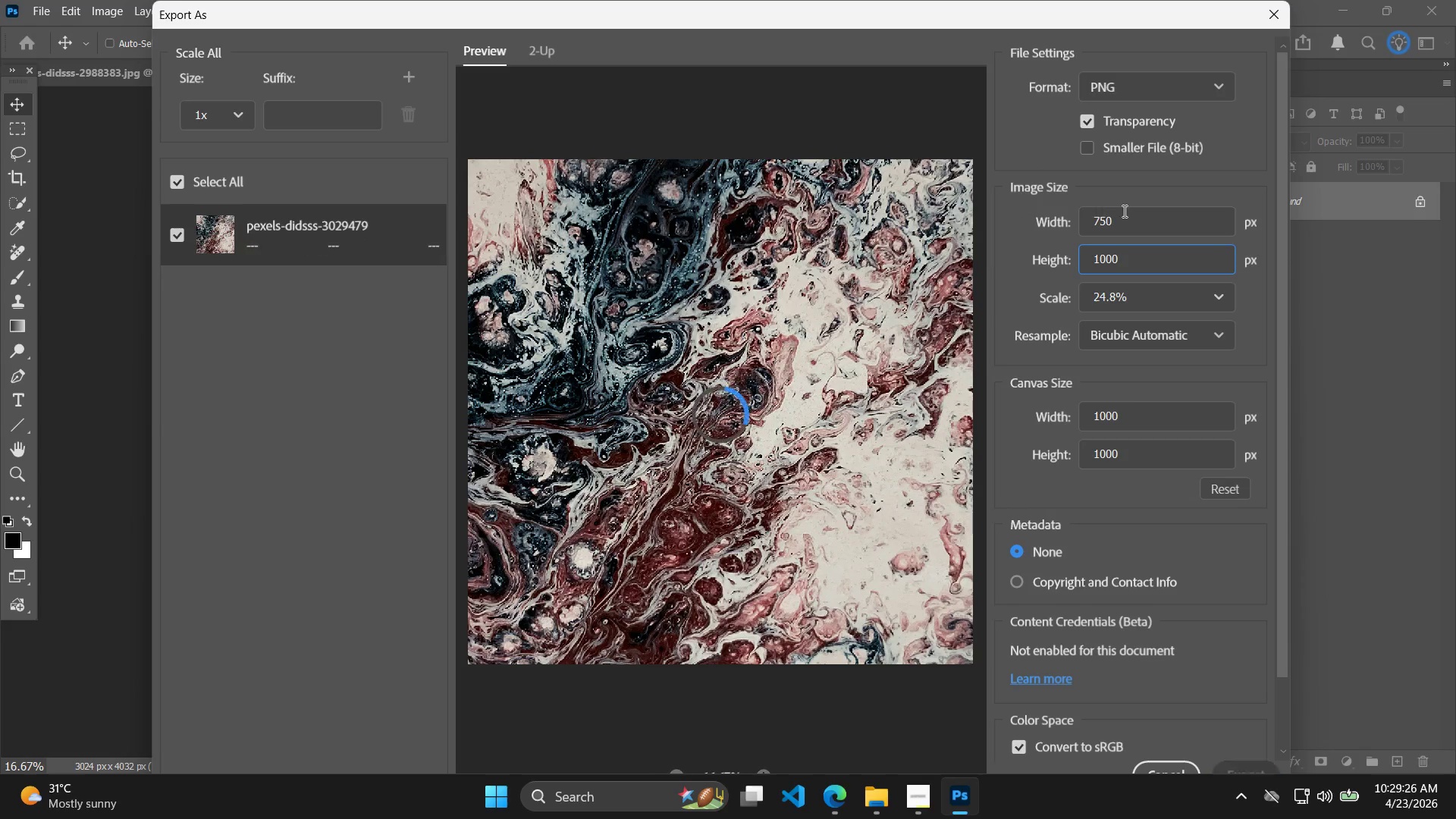 
left_click_drag(start_coordinate=[1120, 222], to_coordinate=[990, 211])
 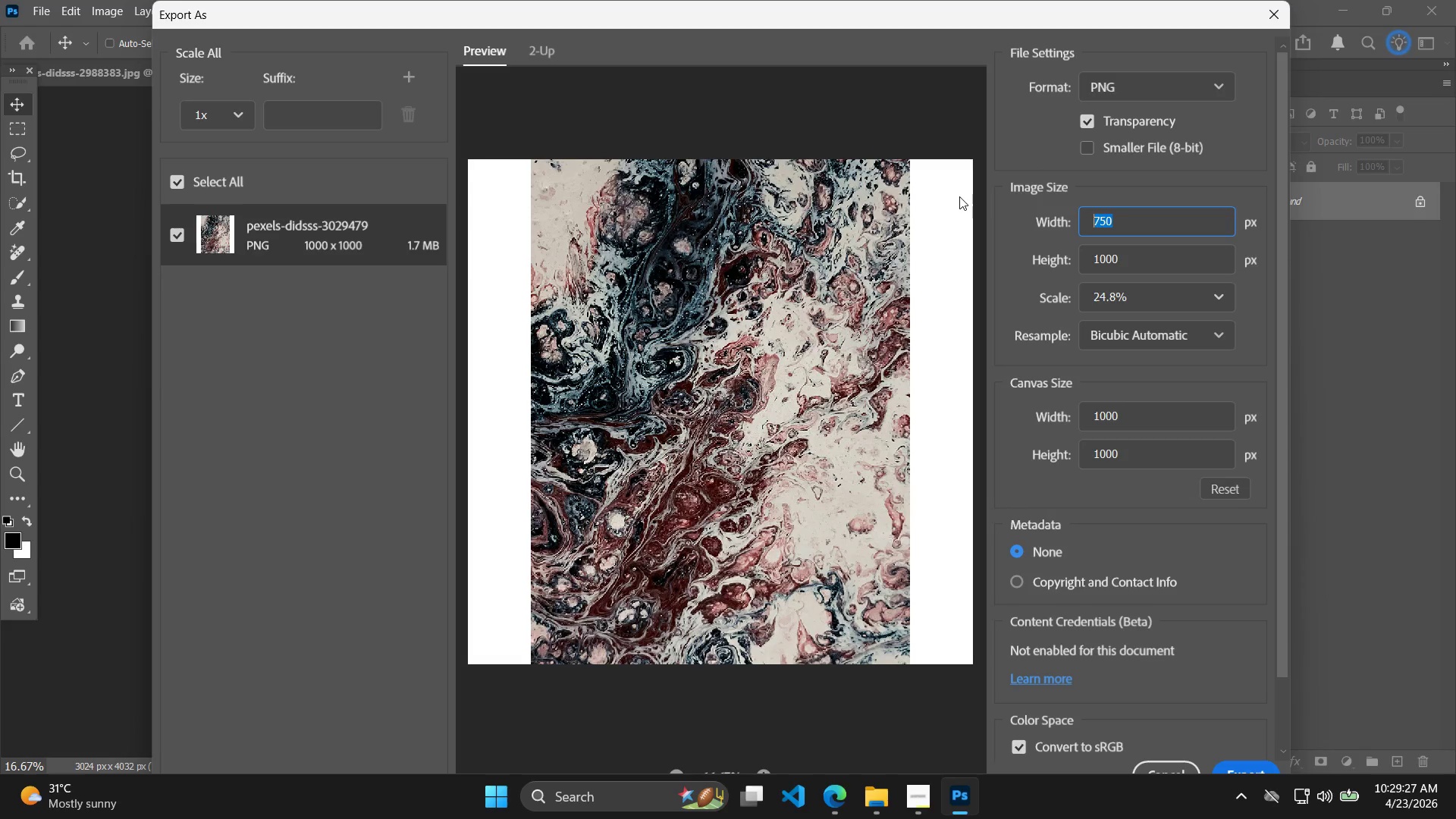 
type(1000)
 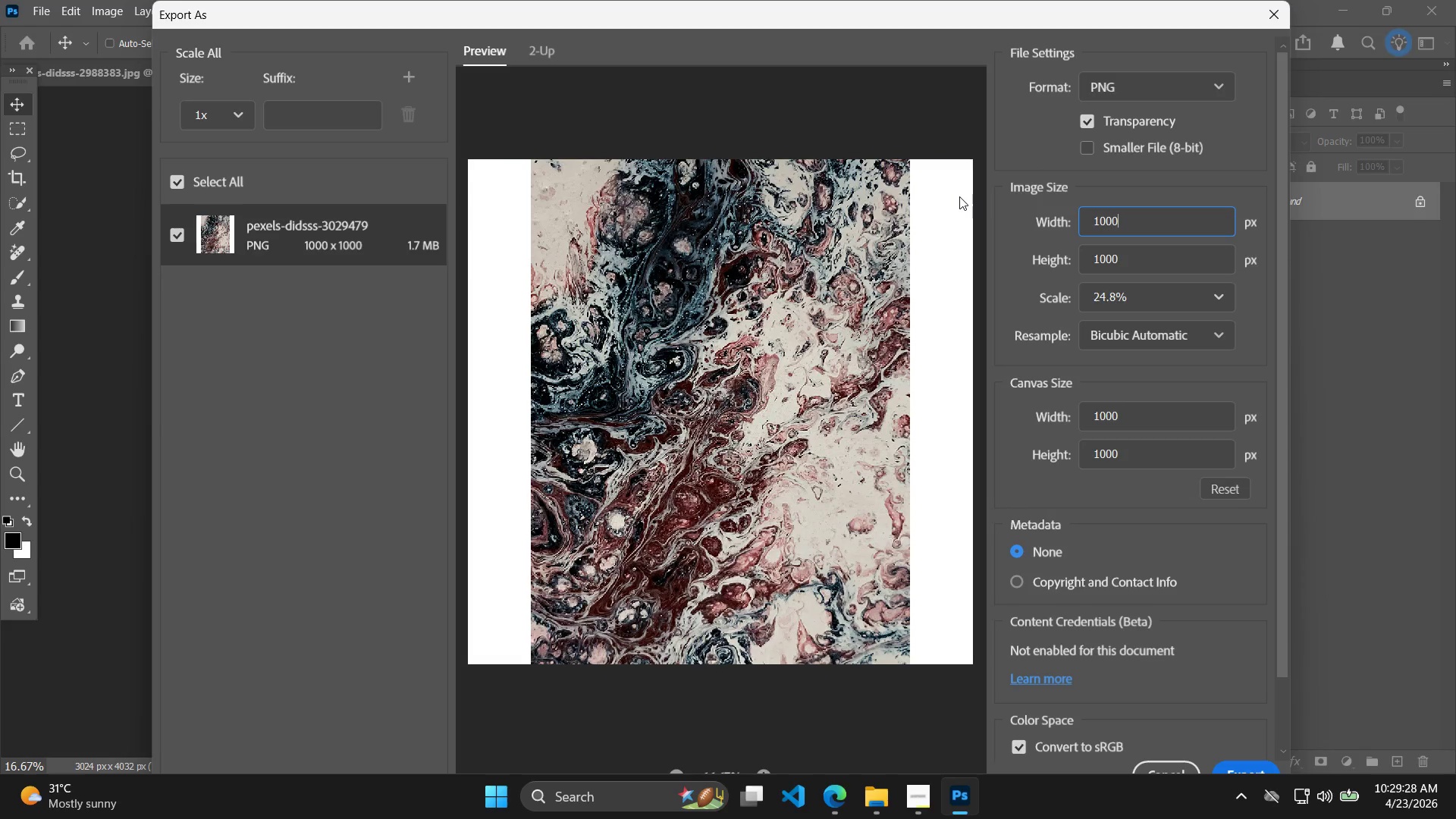 
key(Enter)
 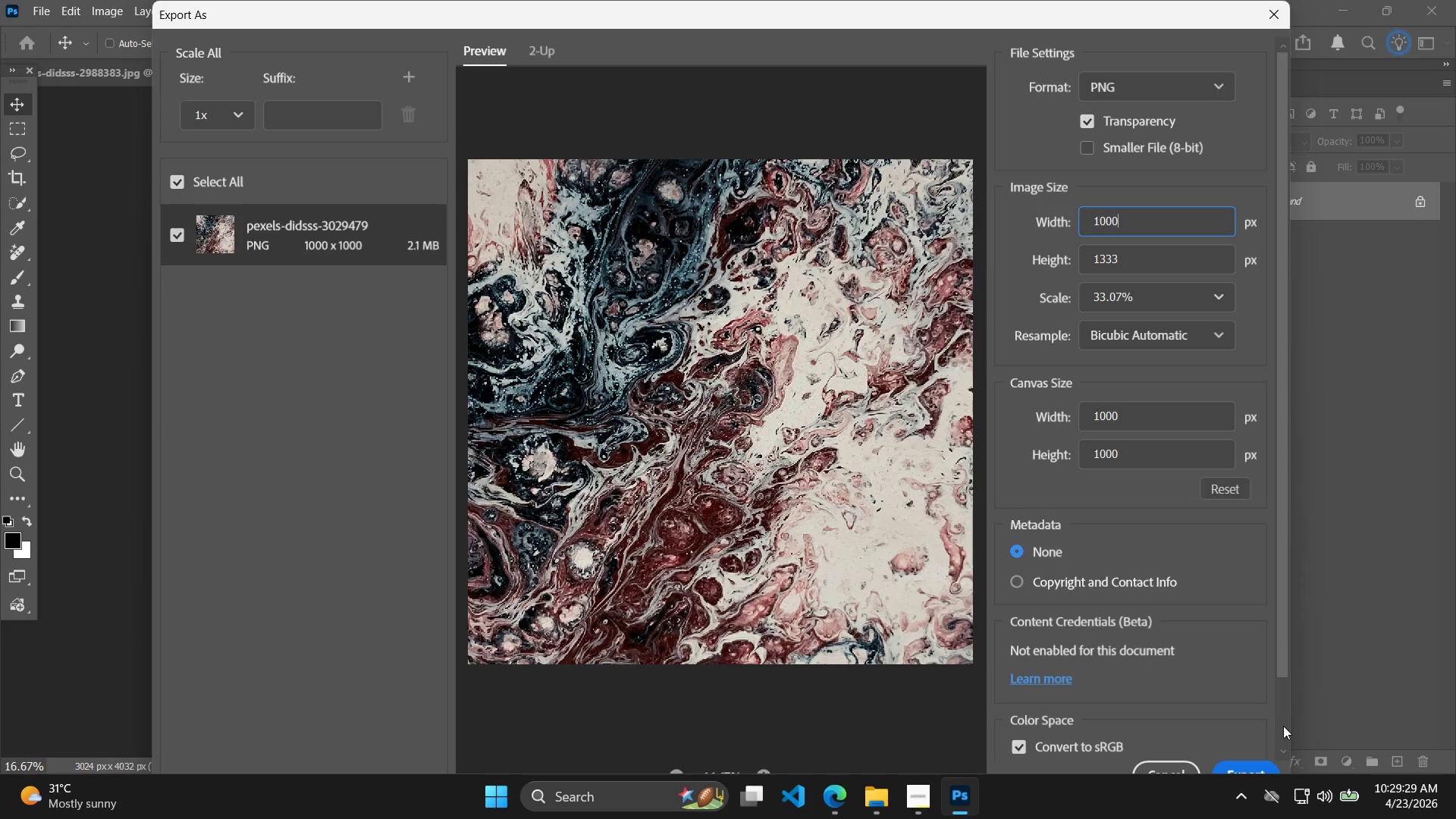 
left_click([1260, 760])
 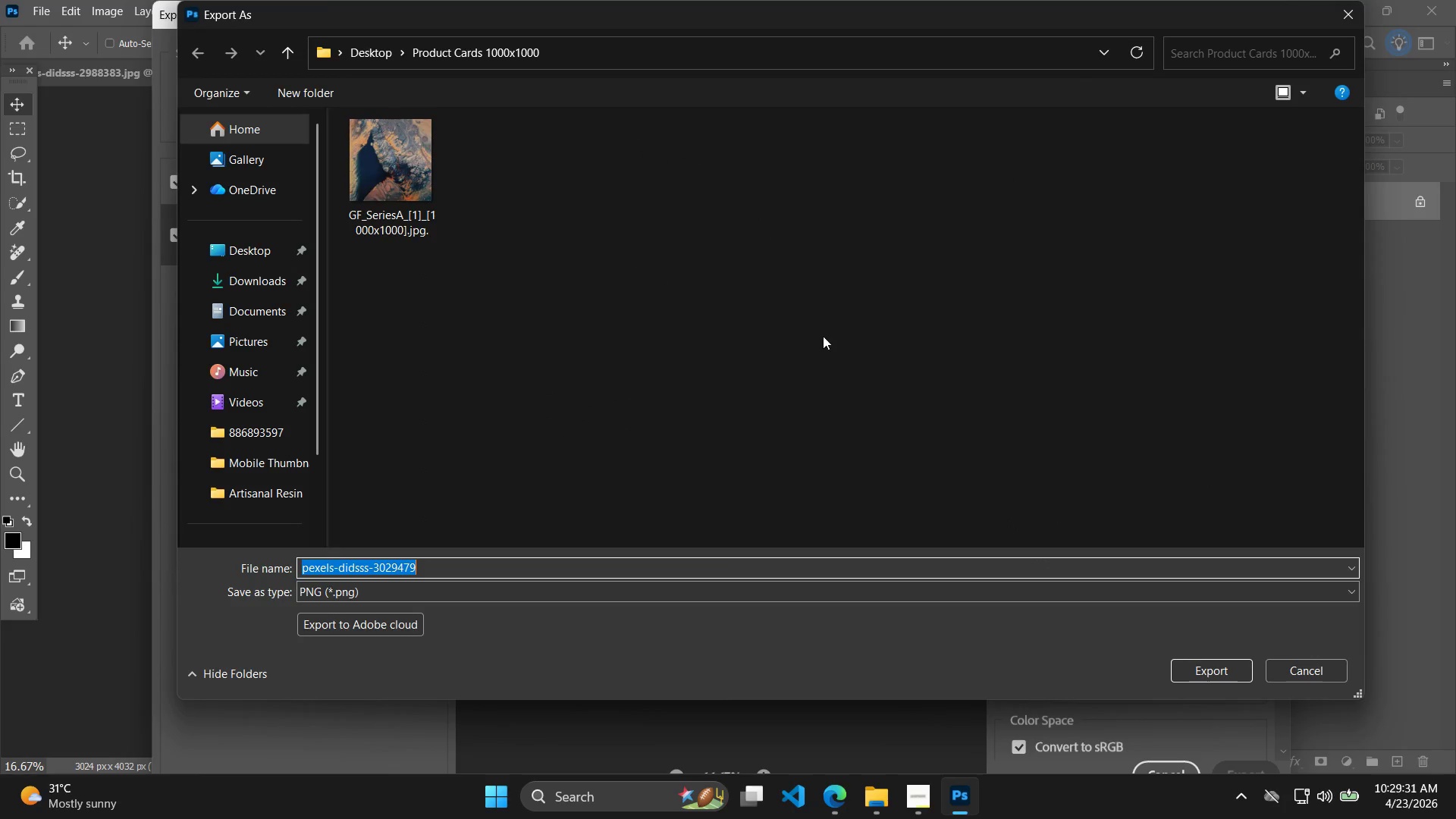 
left_click_drag(start_coordinate=[448, 182], to_coordinate=[444, 179])
 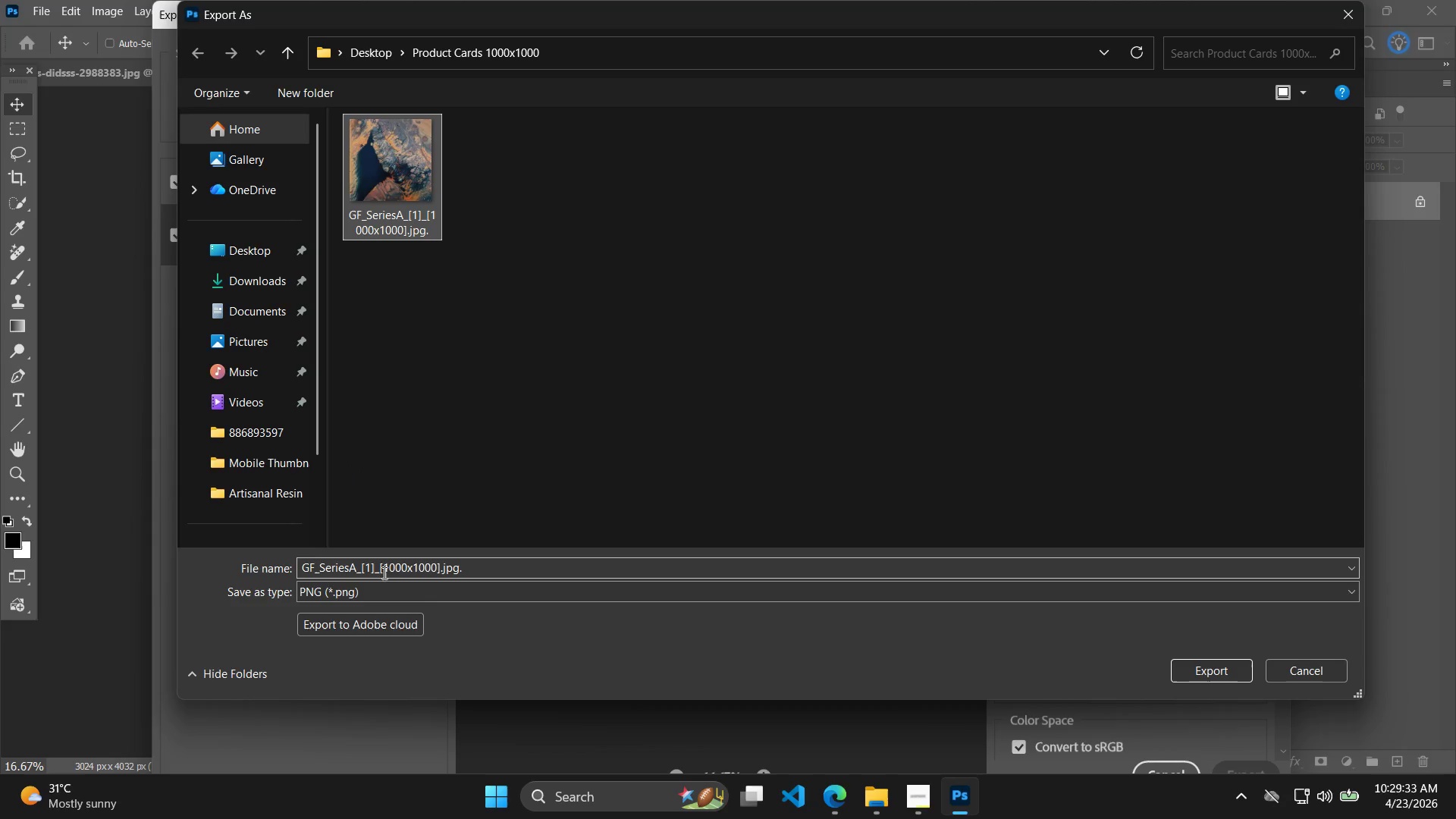 
left_click([372, 564])
 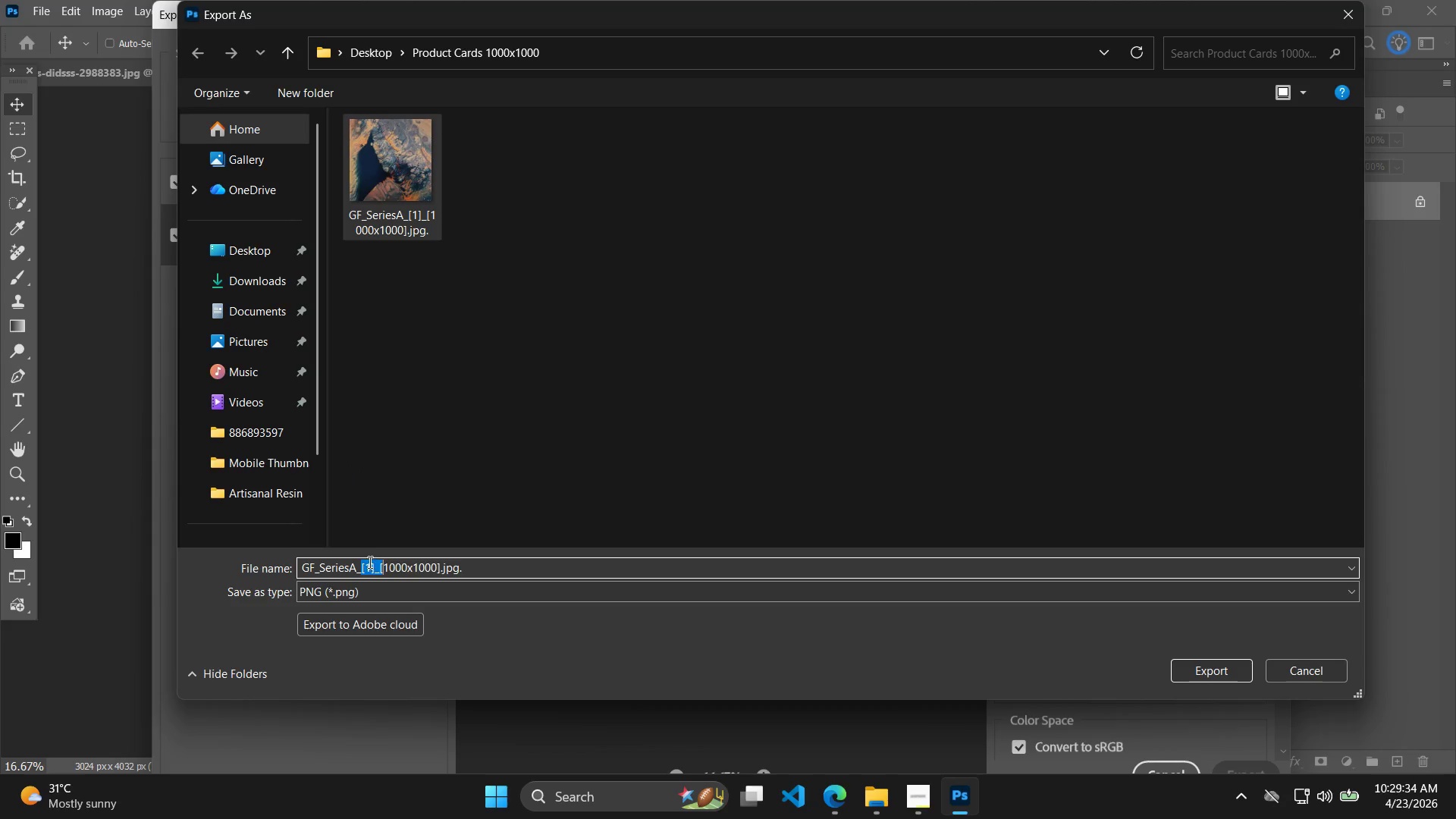 
triple_click([370, 562])
 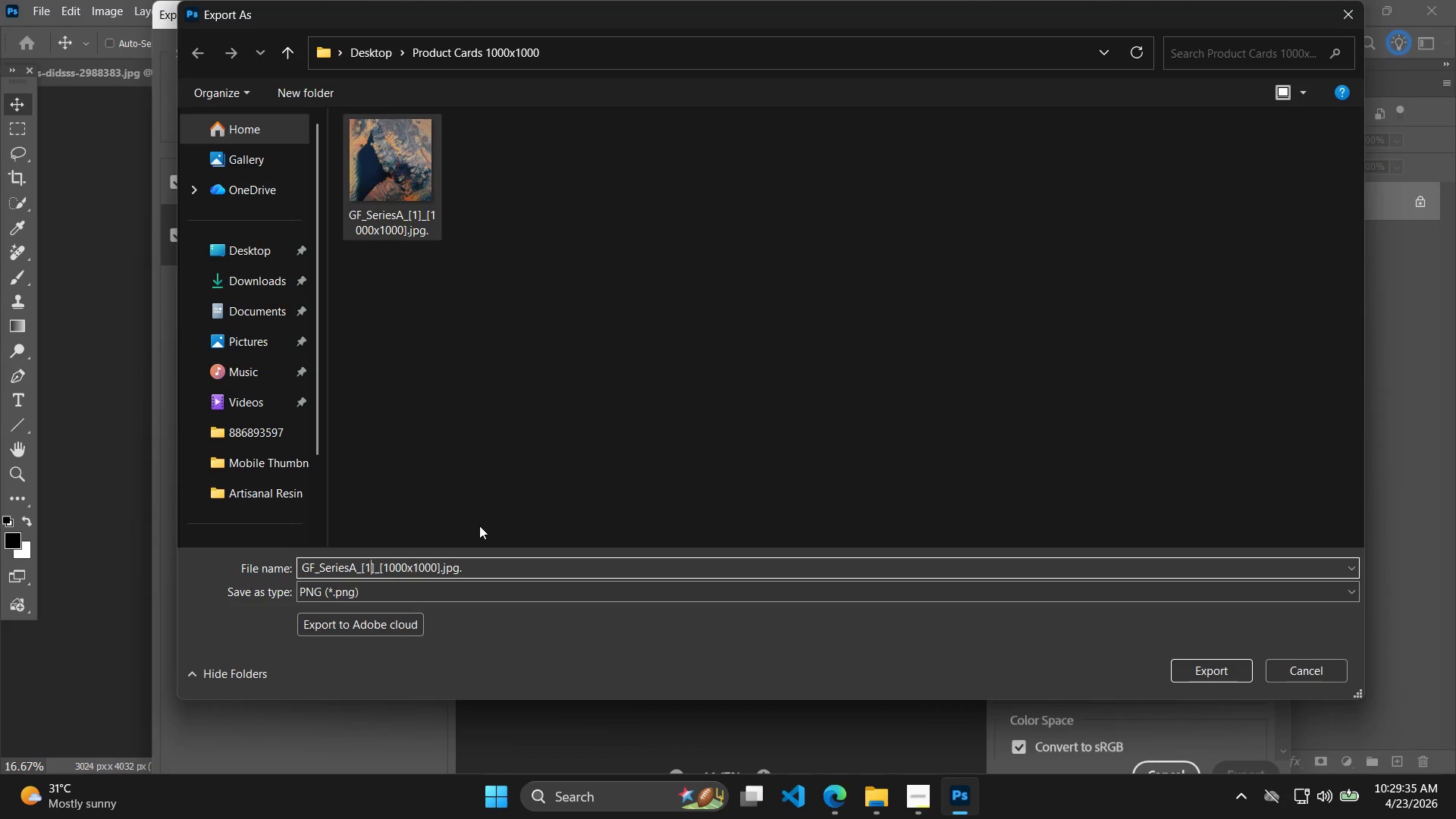 
key(Backspace)
 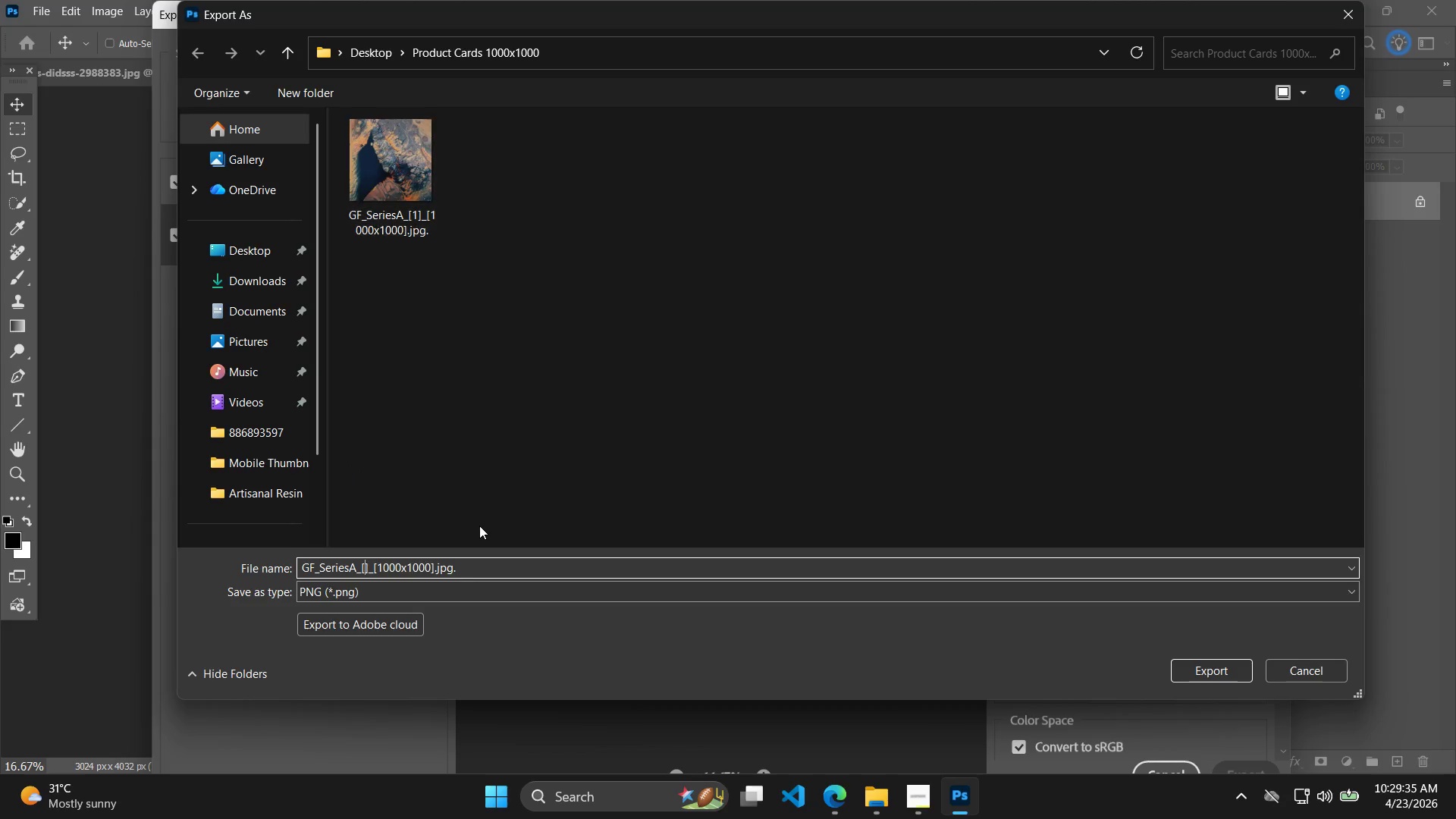 
key(2)
 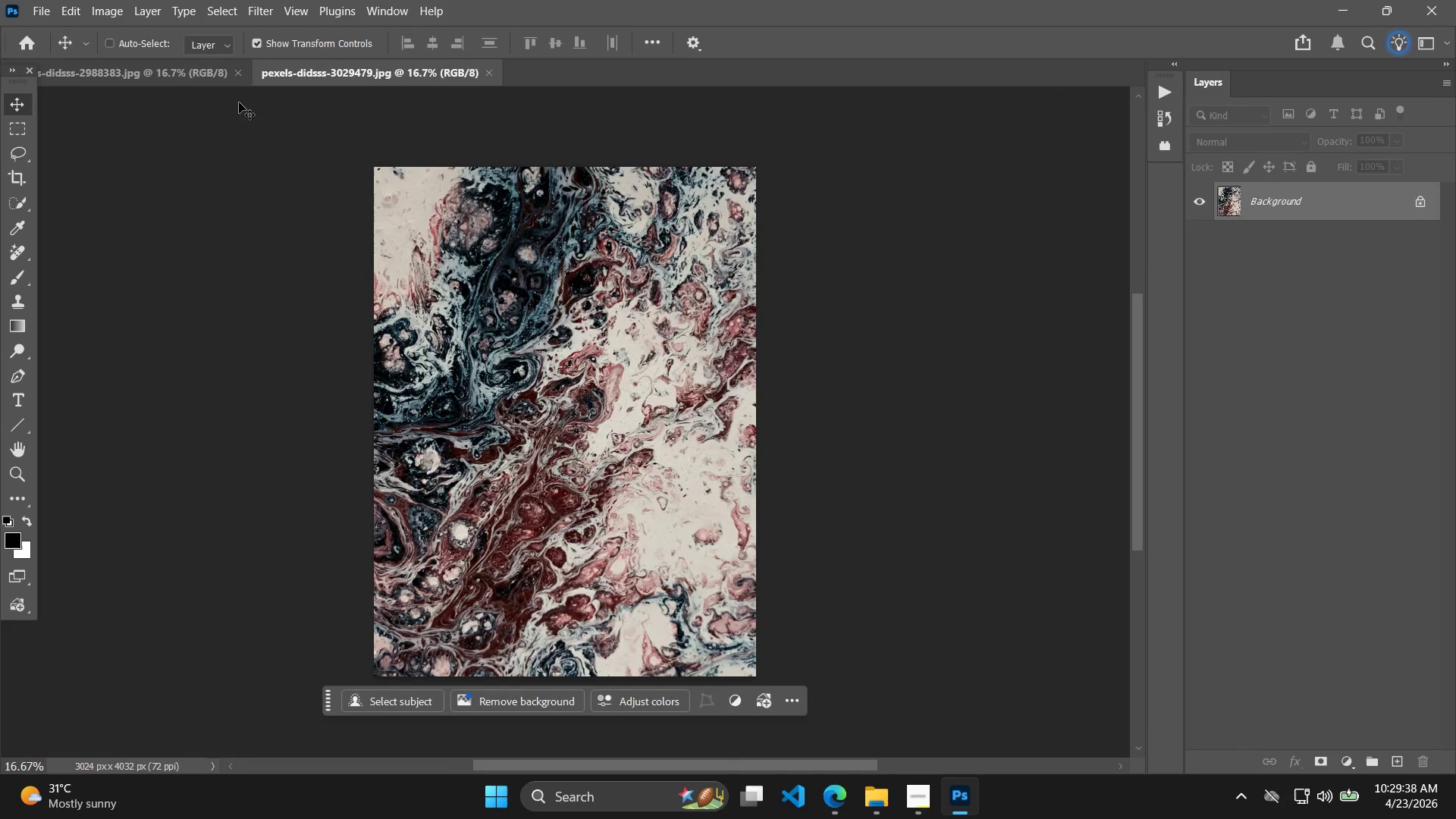 
left_click([240, 74])
 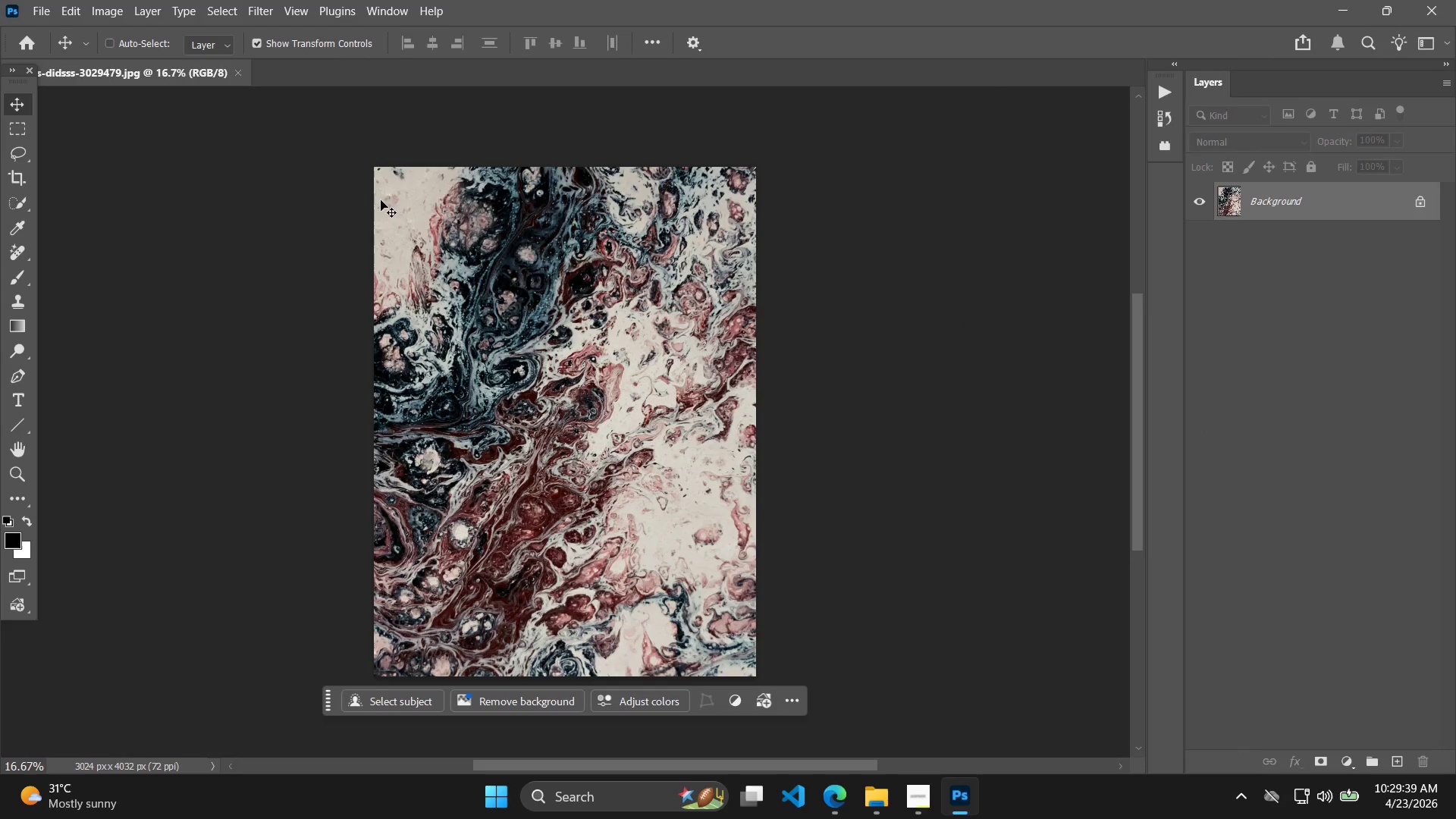 
key(Alt+Tab)
 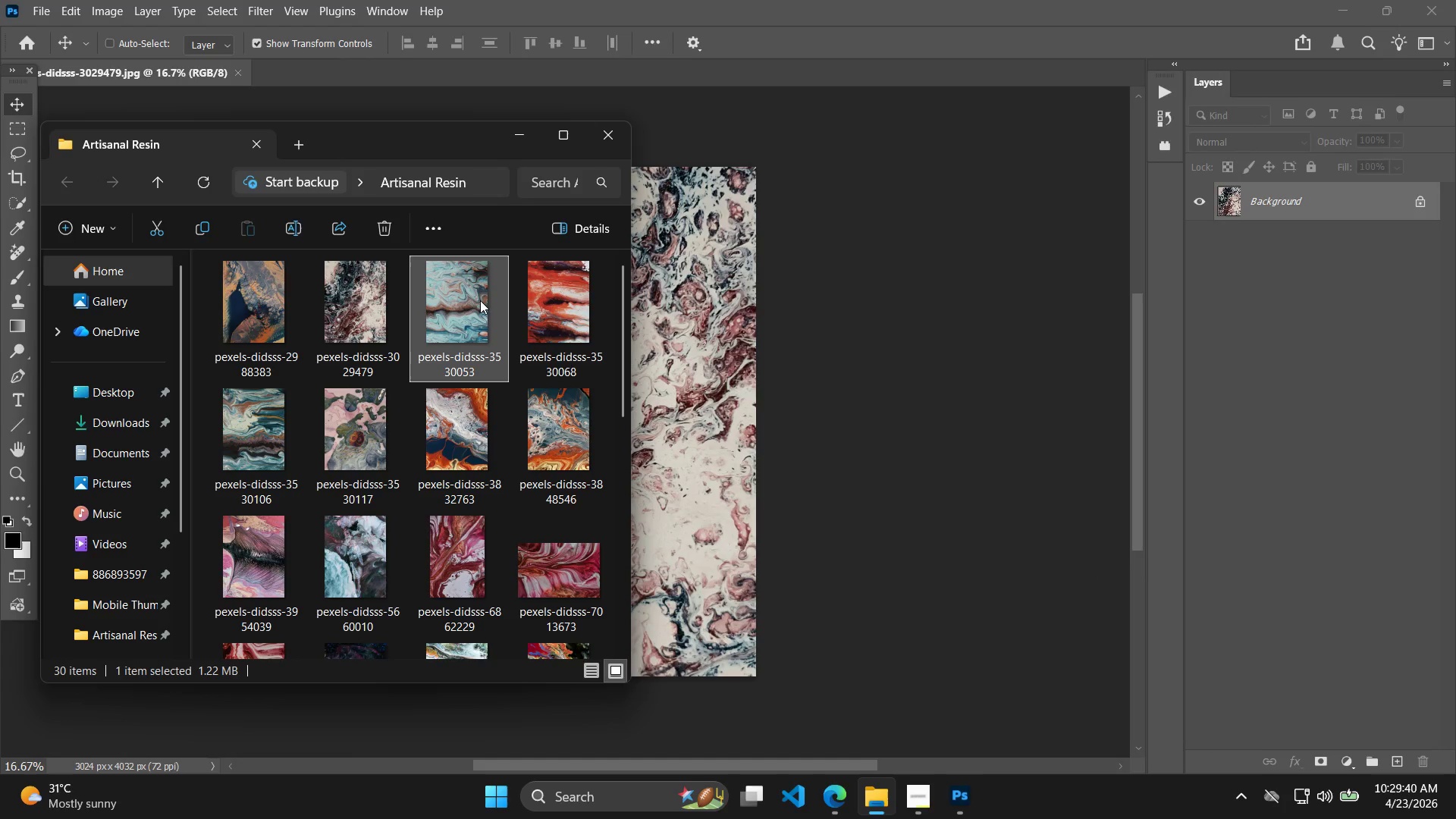 
left_click_drag(start_coordinate=[487, 308], to_coordinate=[1454, 516])
 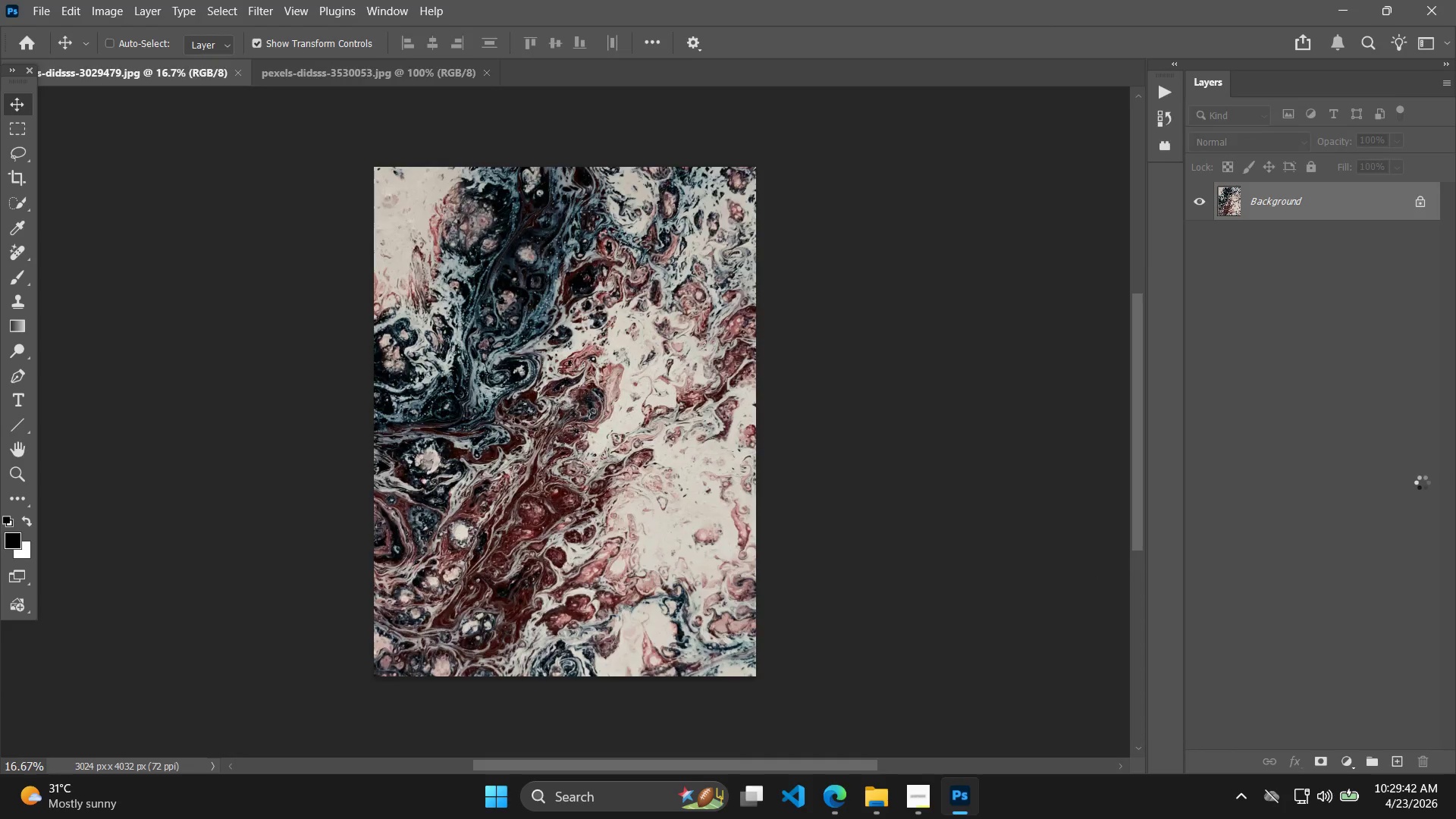 
key(Alt+Control+Shift+W)
 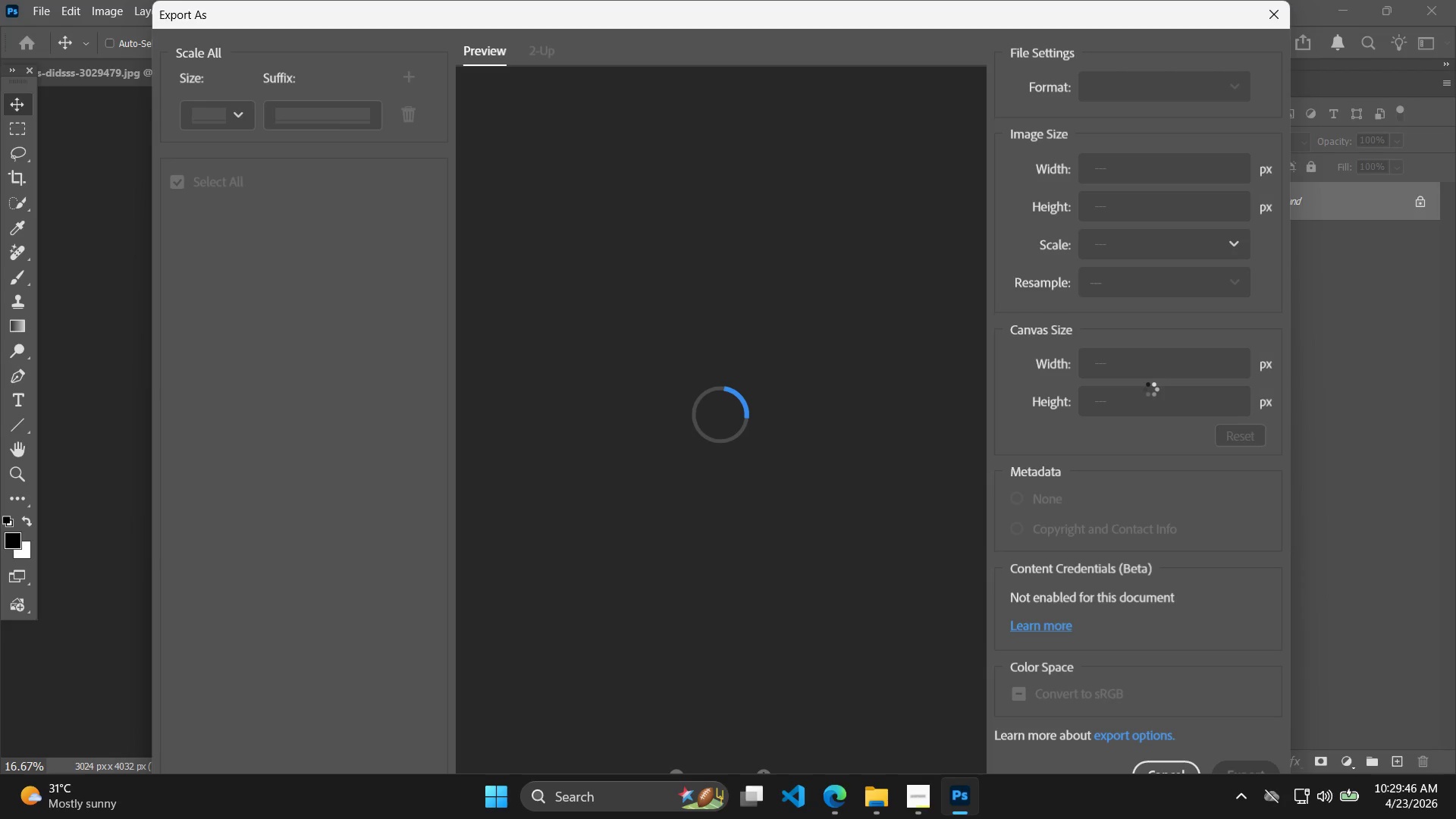 
left_click_drag(start_coordinate=[1153, 423], to_coordinate=[1091, 422])
 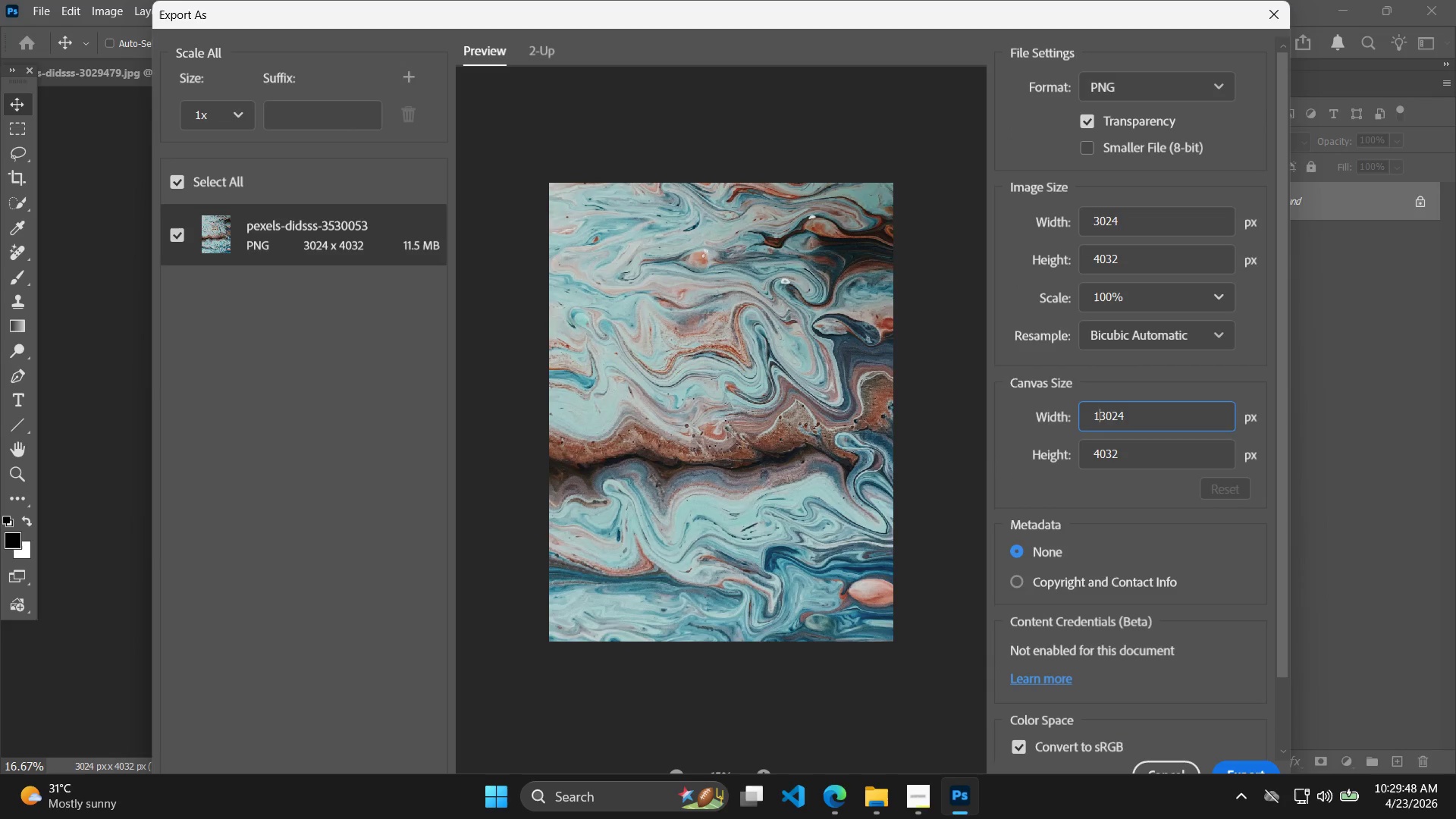 
left_click([1091, 422])
 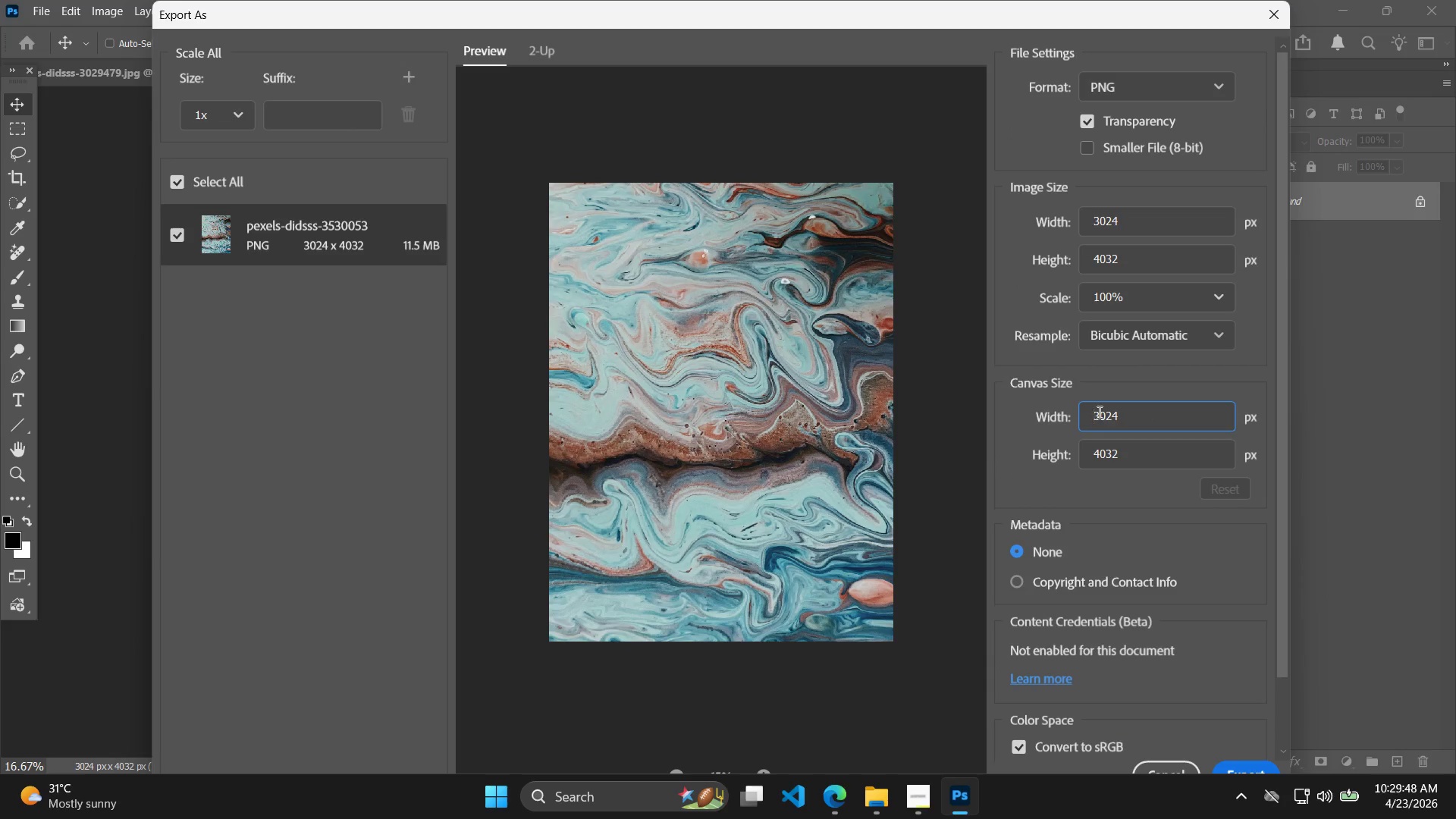 
type(1000)
key(Tab)
type(1000)
 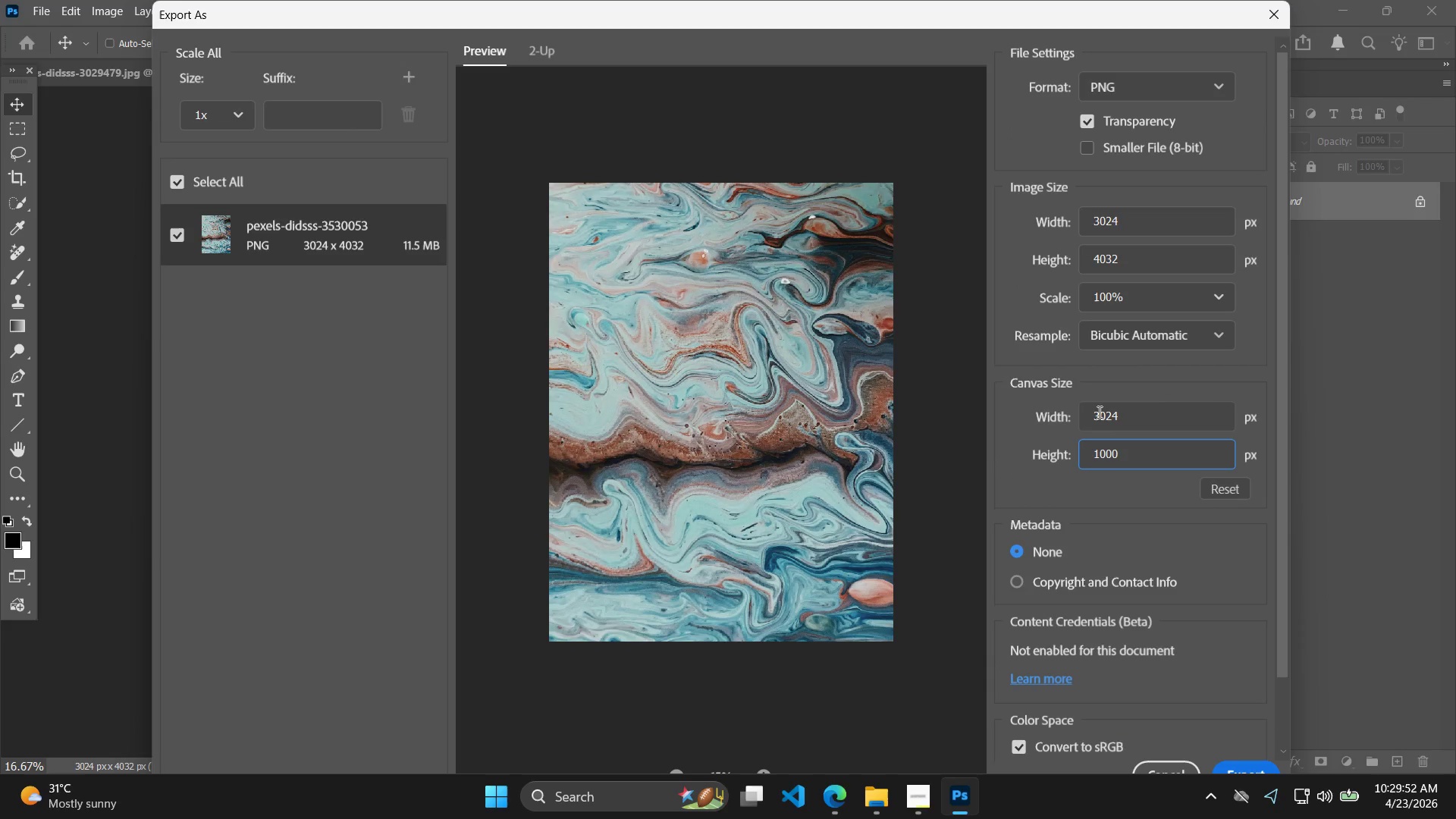 
hold_key(key=Backspace, duration=1.48)
 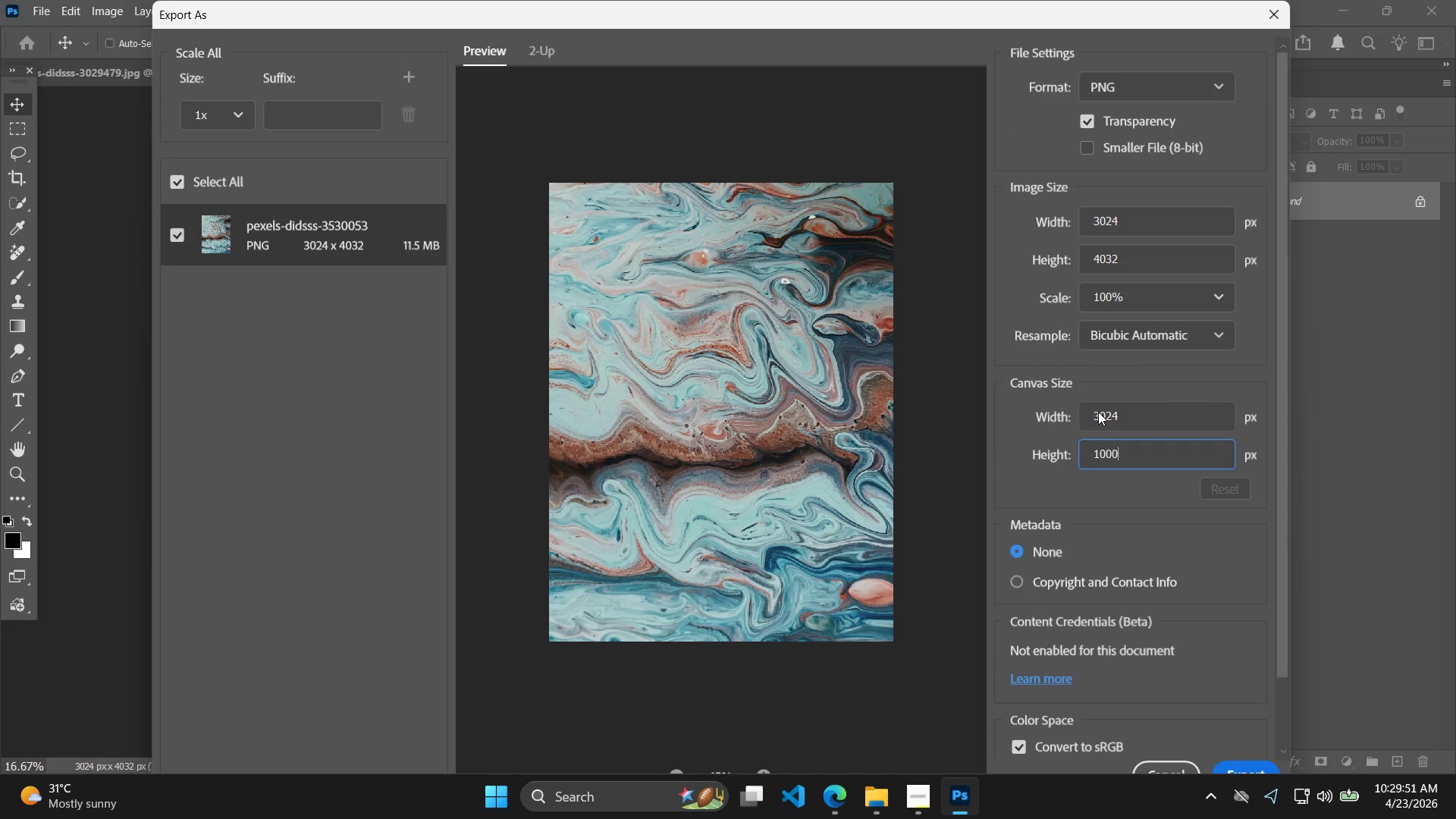 
key(Enter)
 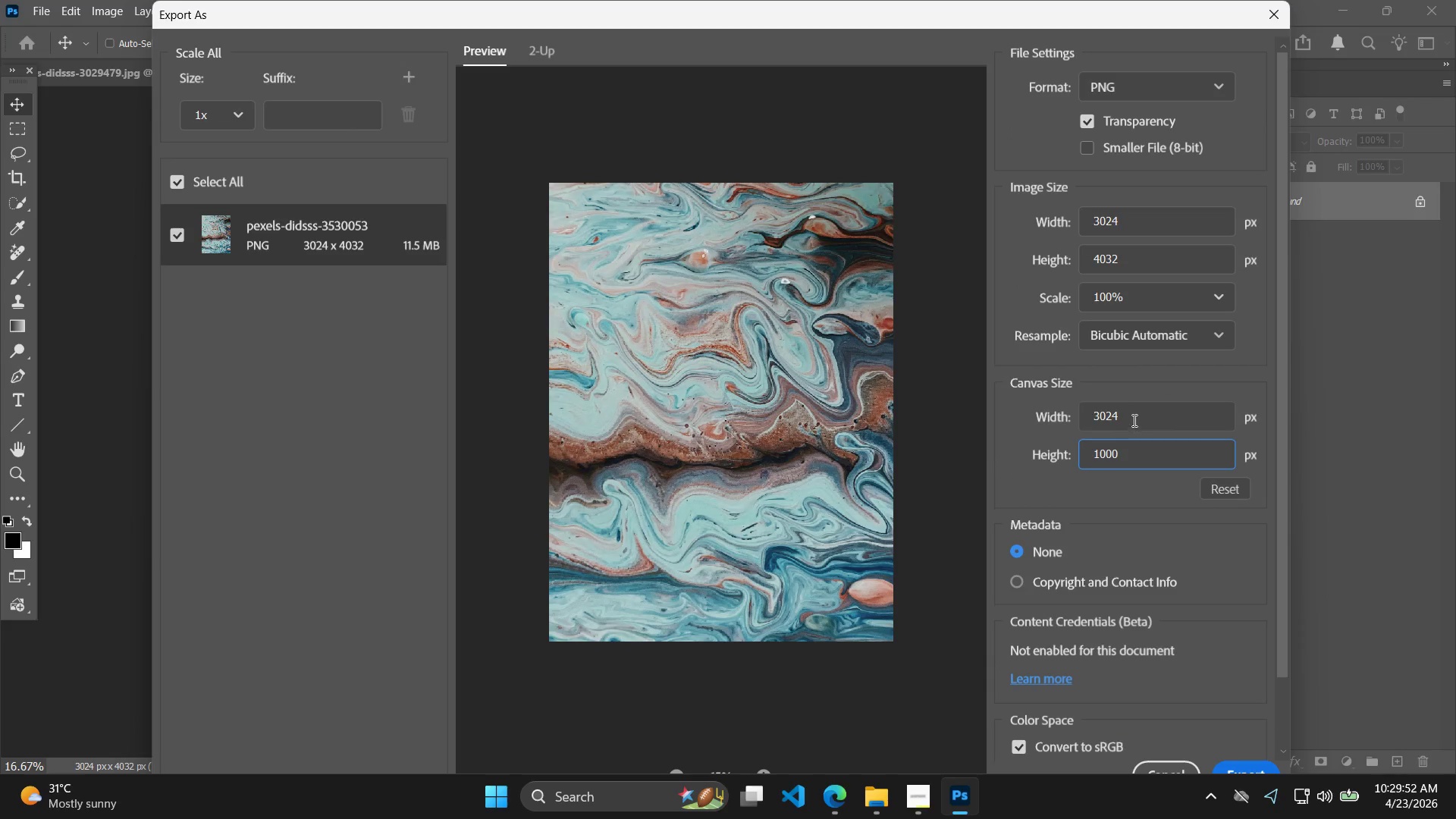 
left_click_drag(start_coordinate=[1133, 412], to_coordinate=[1025, 401])
 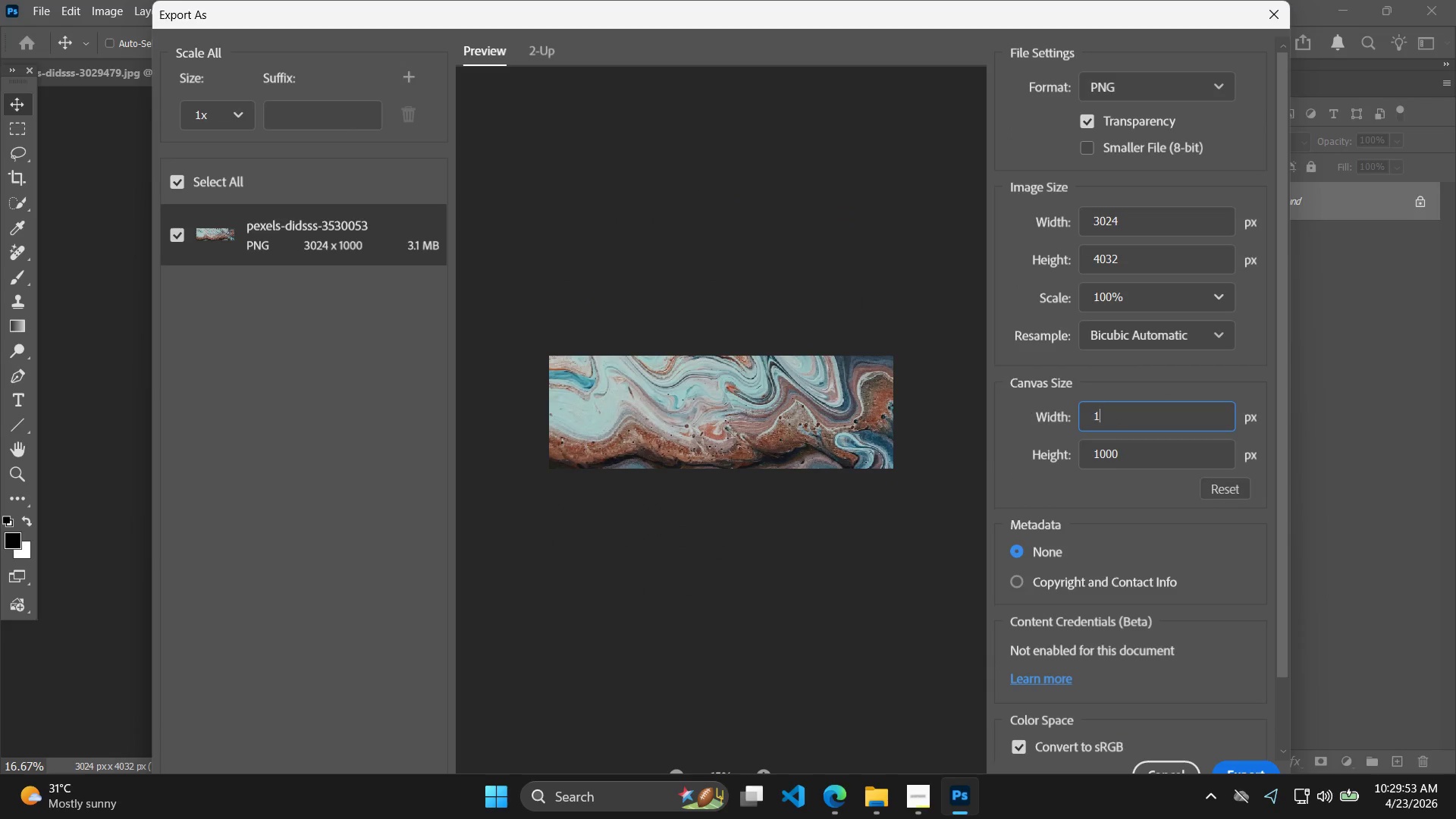 
type(1000)
 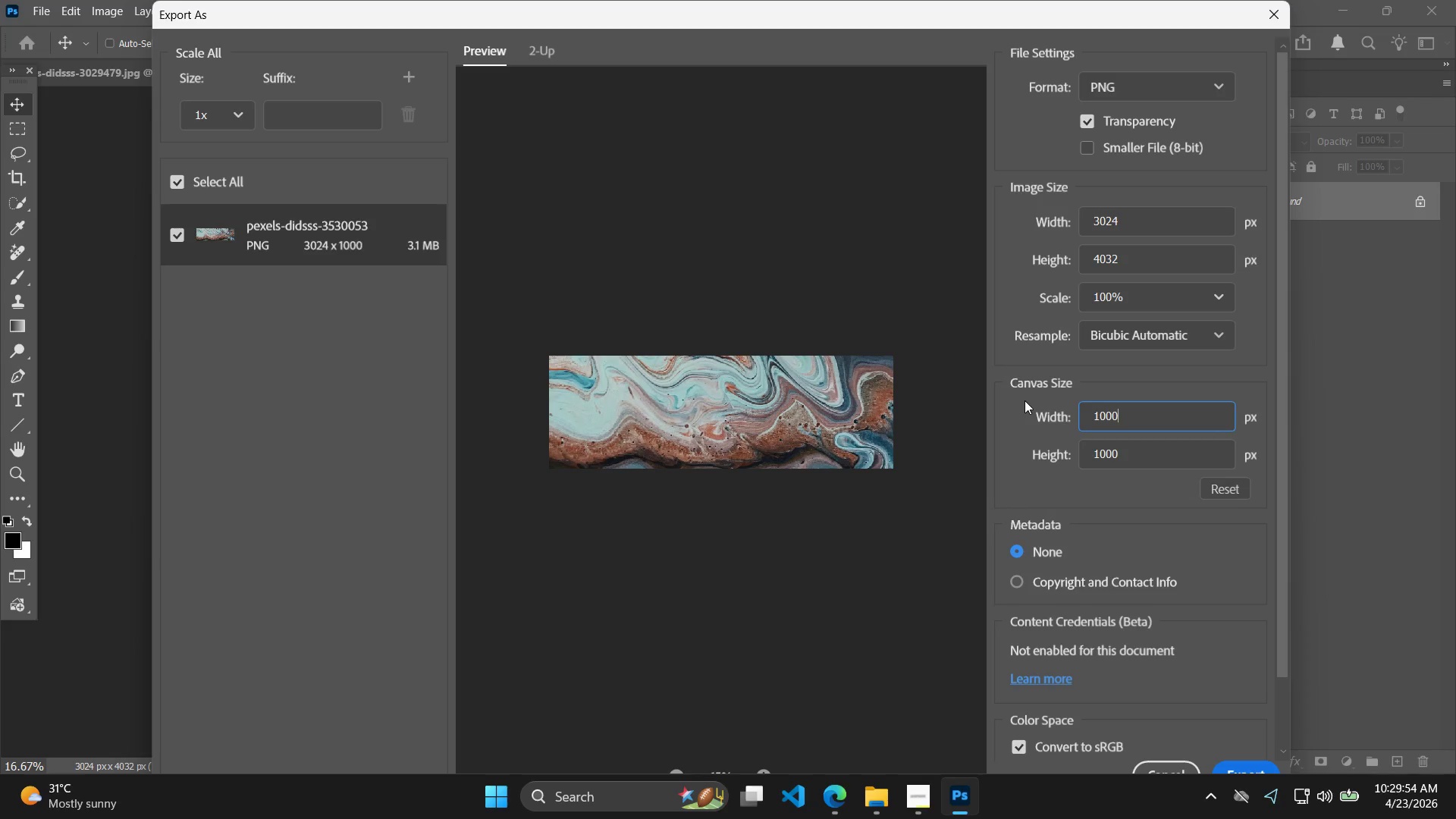 
key(Enter)
 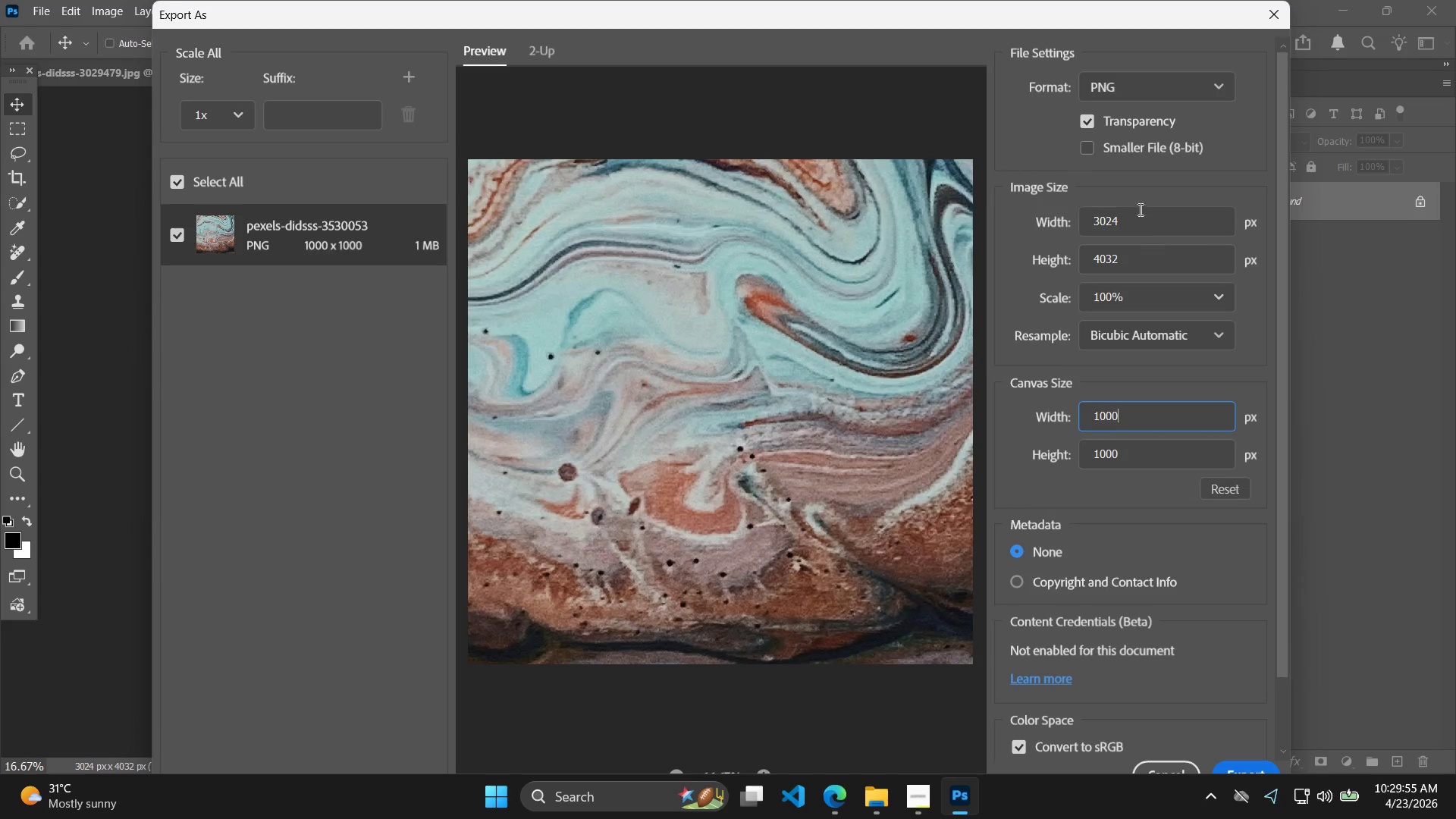 
left_click_drag(start_coordinate=[1156, 224], to_coordinate=[1025, 223])
 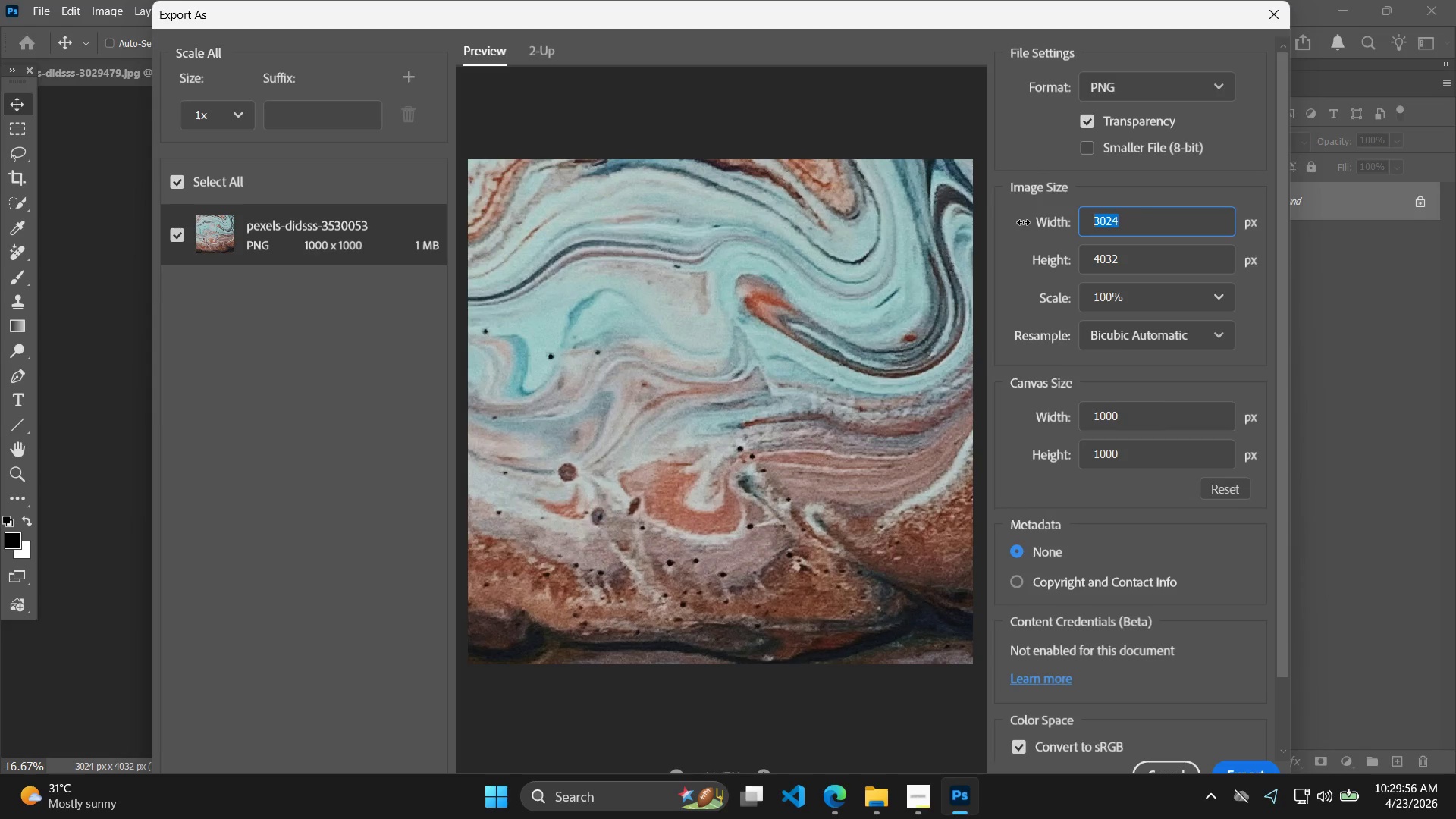 
type(1000)
 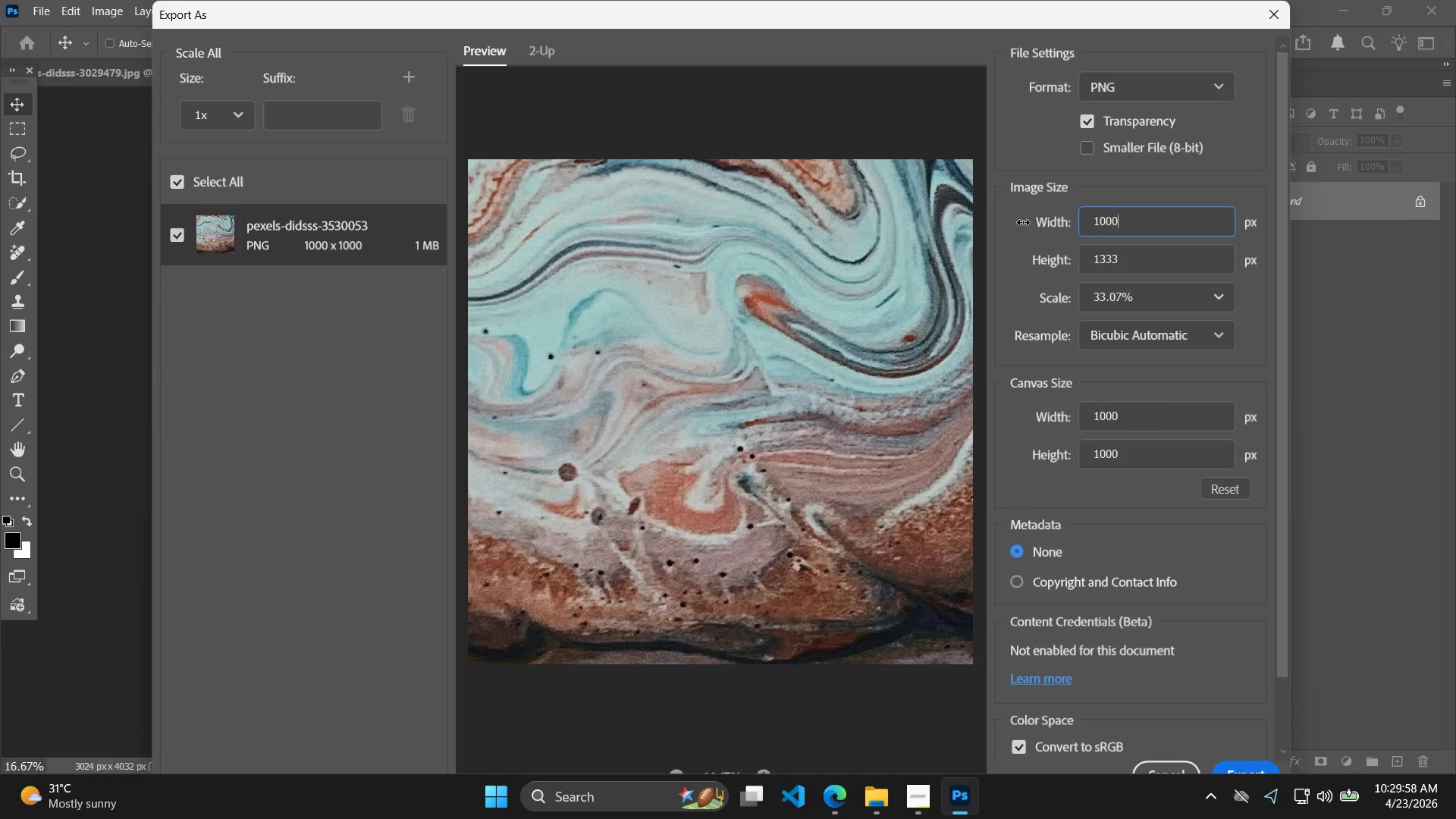 
key(Enter)
 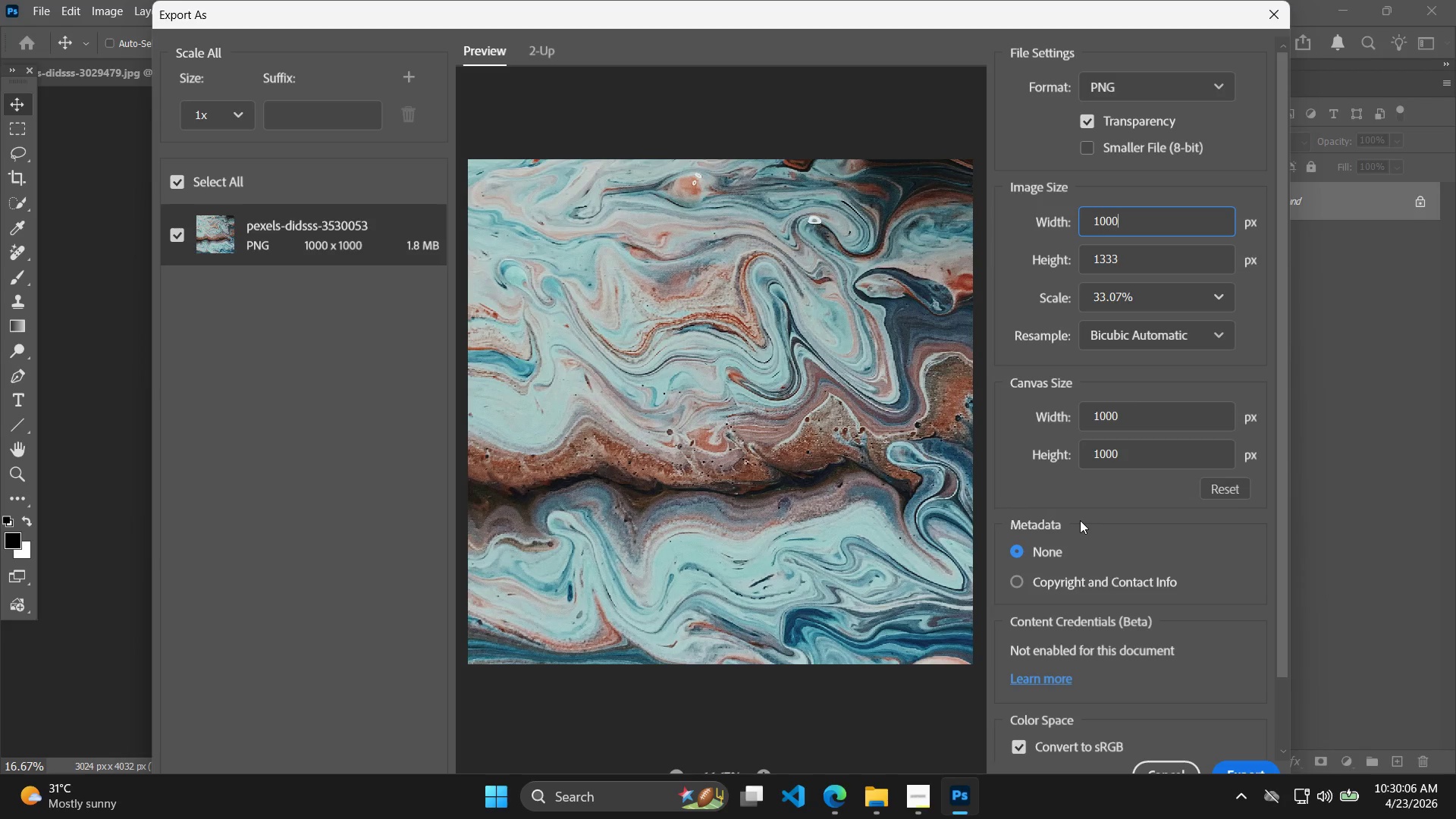 
wait(13.34)
 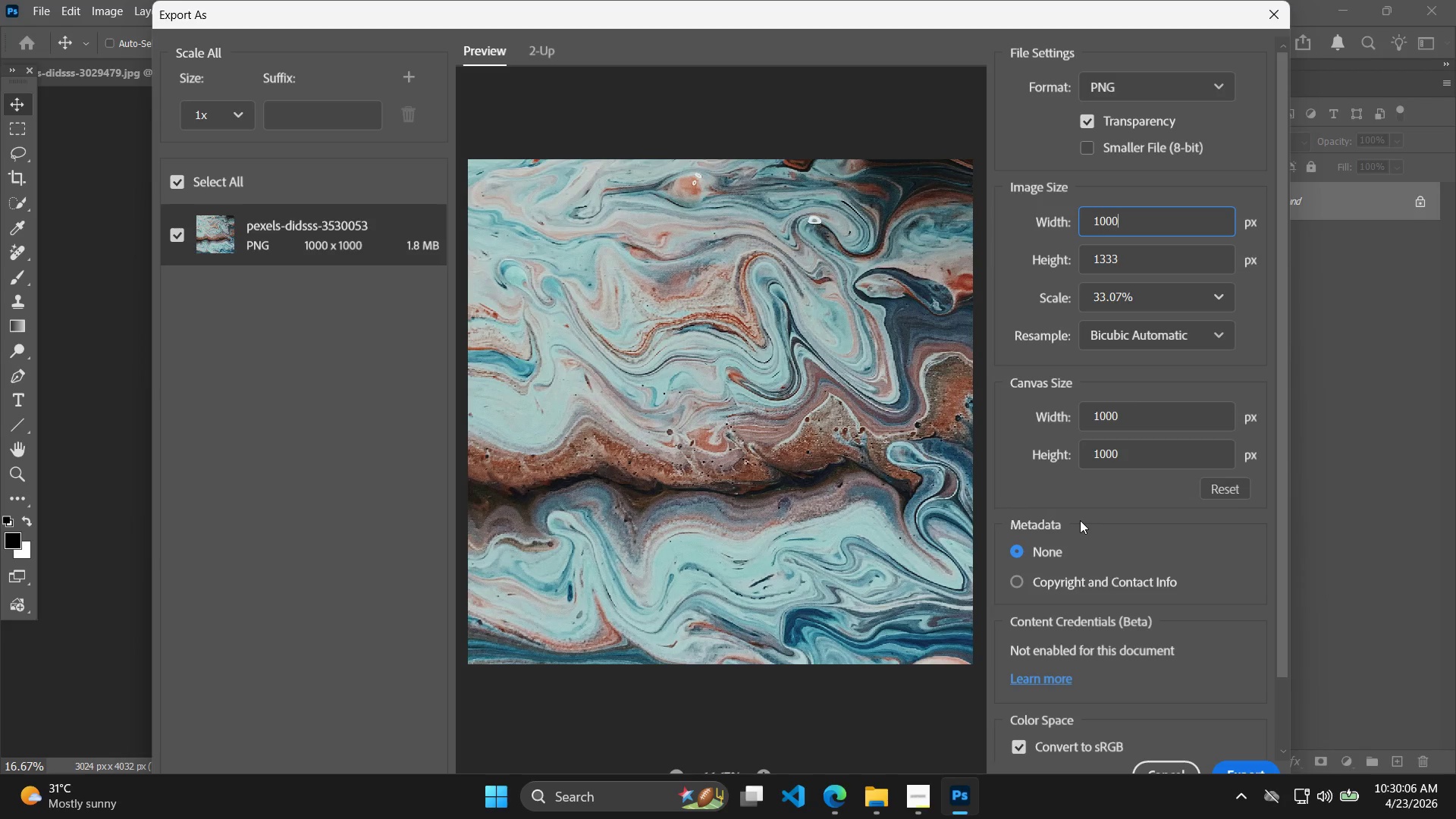 
left_click([1267, 768])
 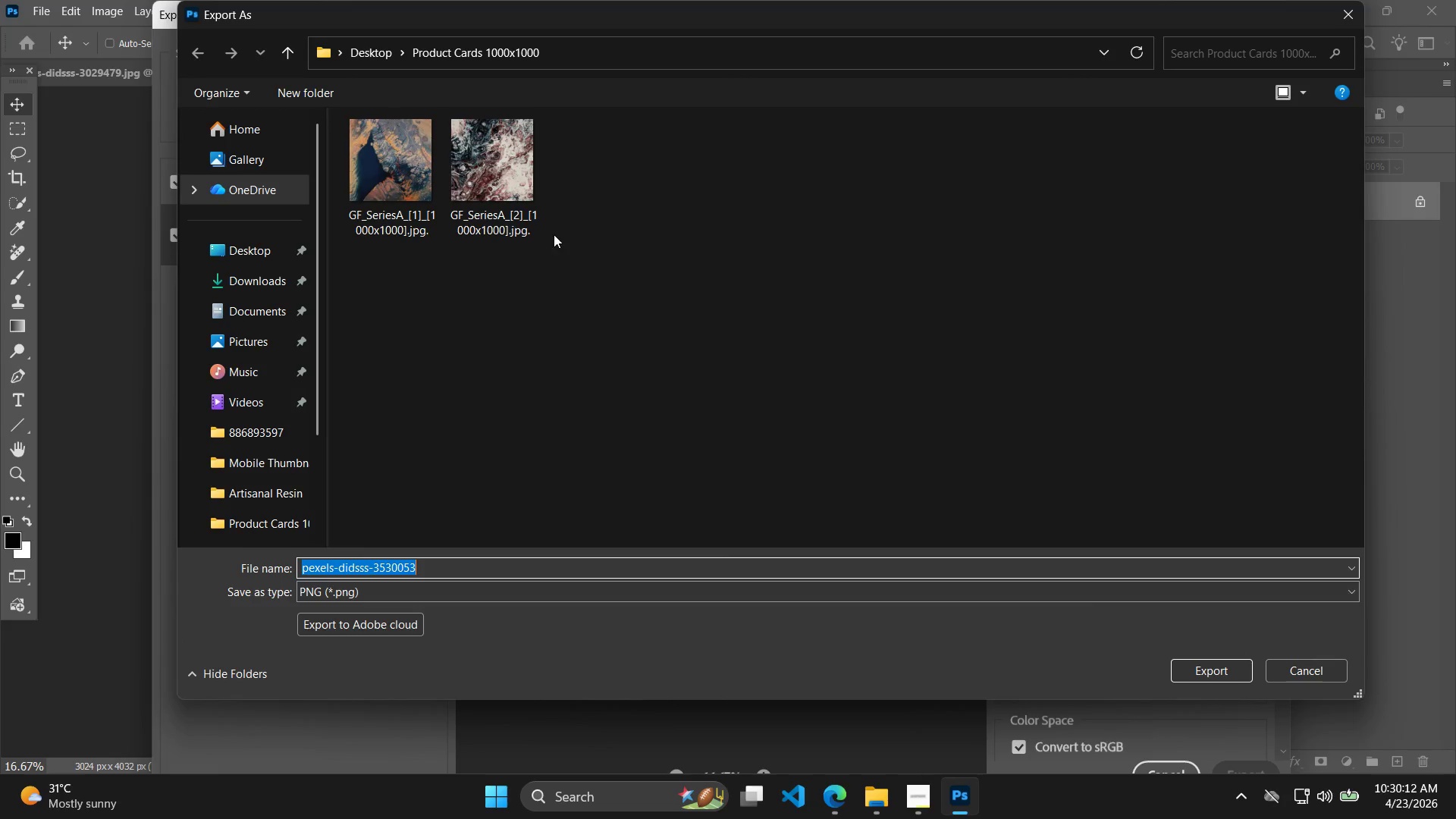 
left_click([515, 215])
 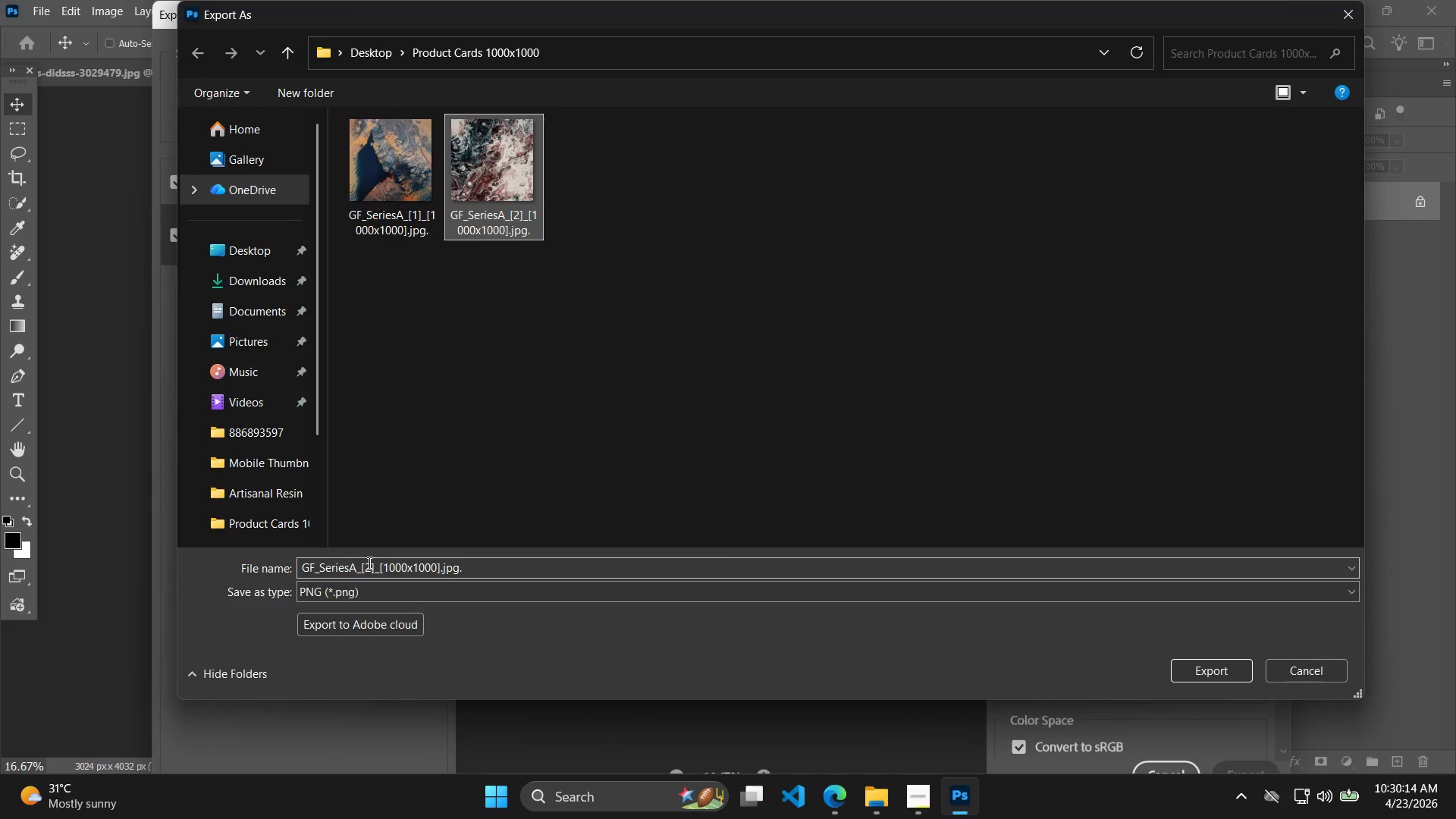 
double_click([368, 563])
 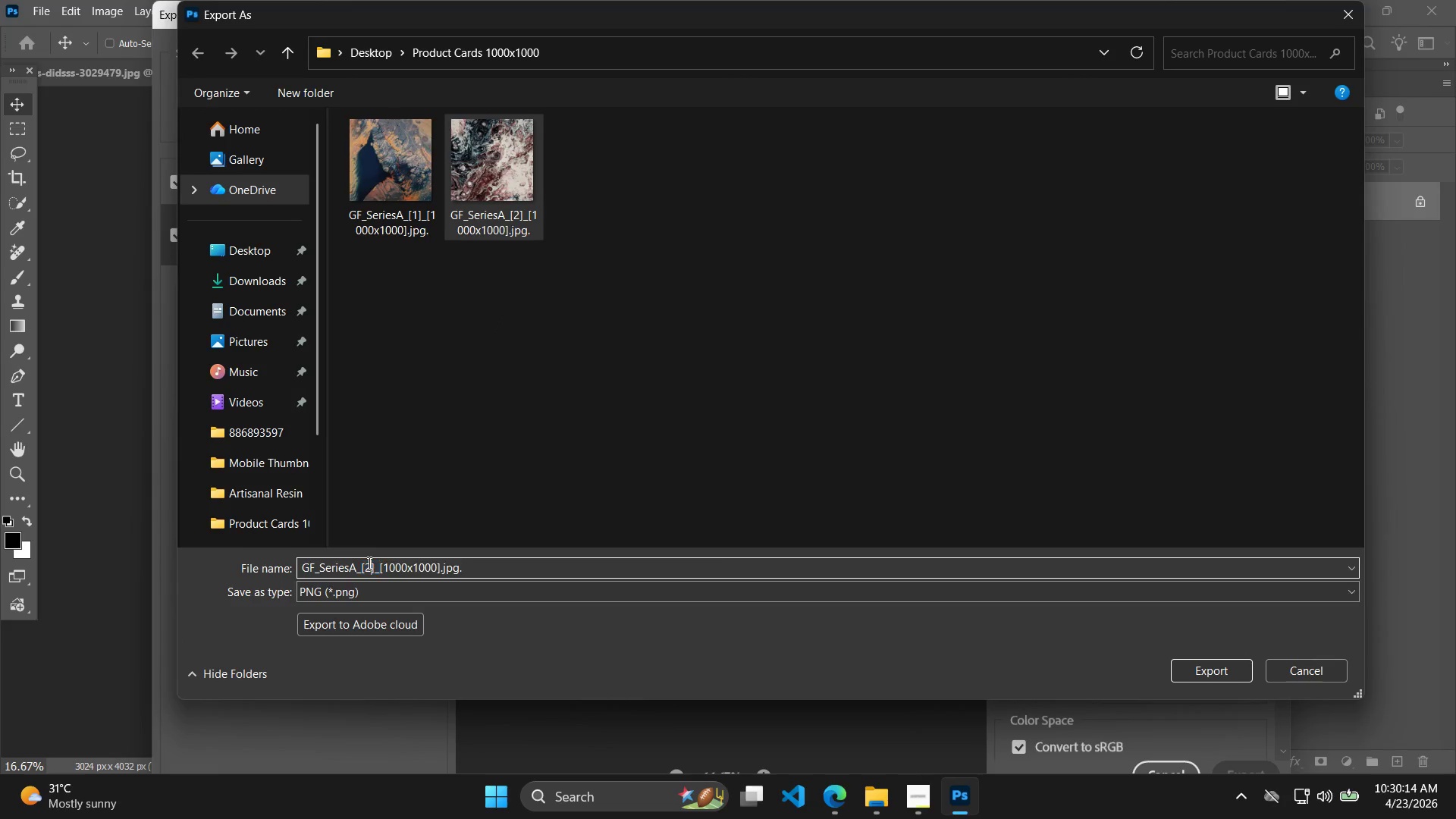 
triple_click([368, 563])
 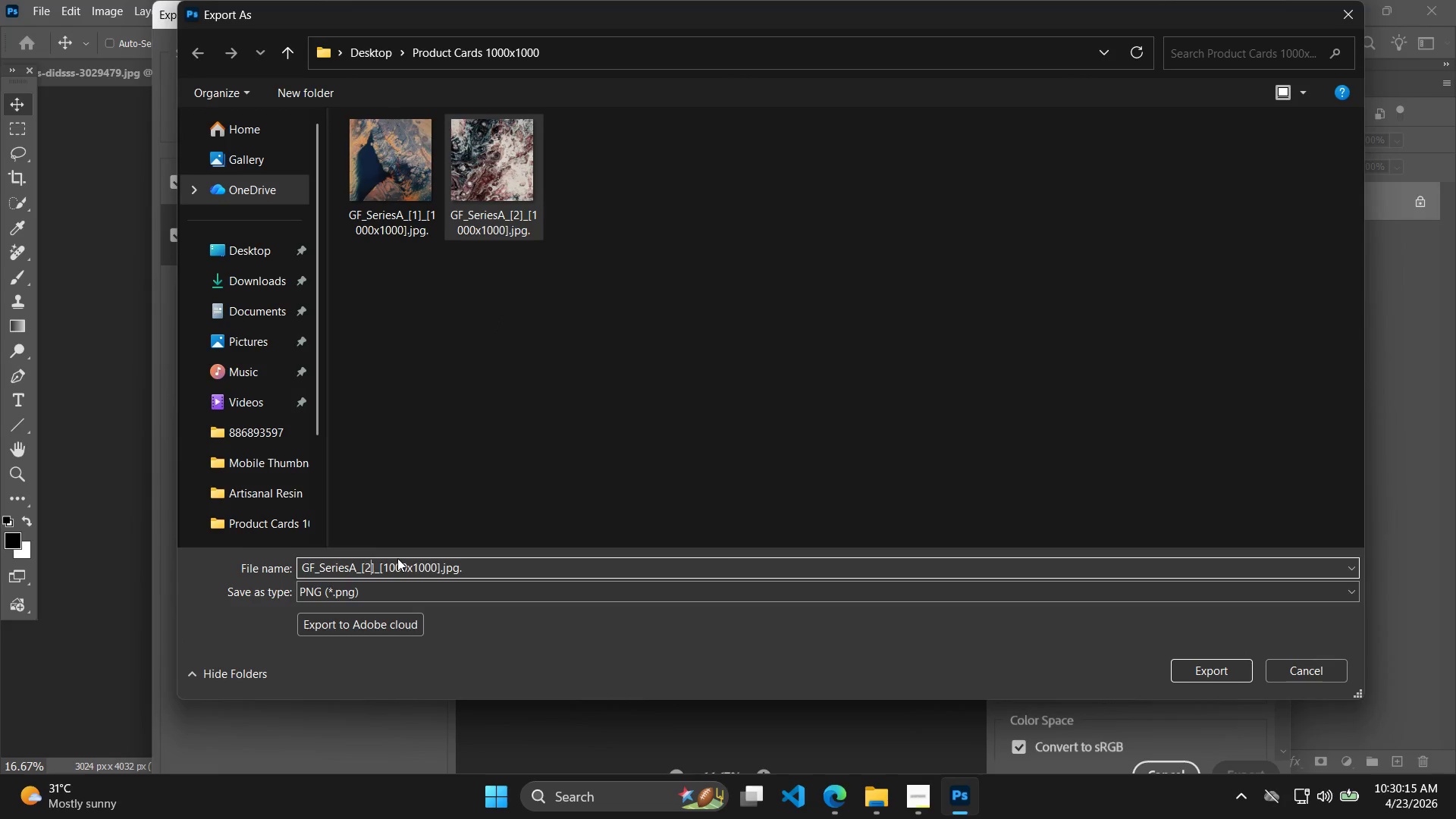 
key(Backspace)
 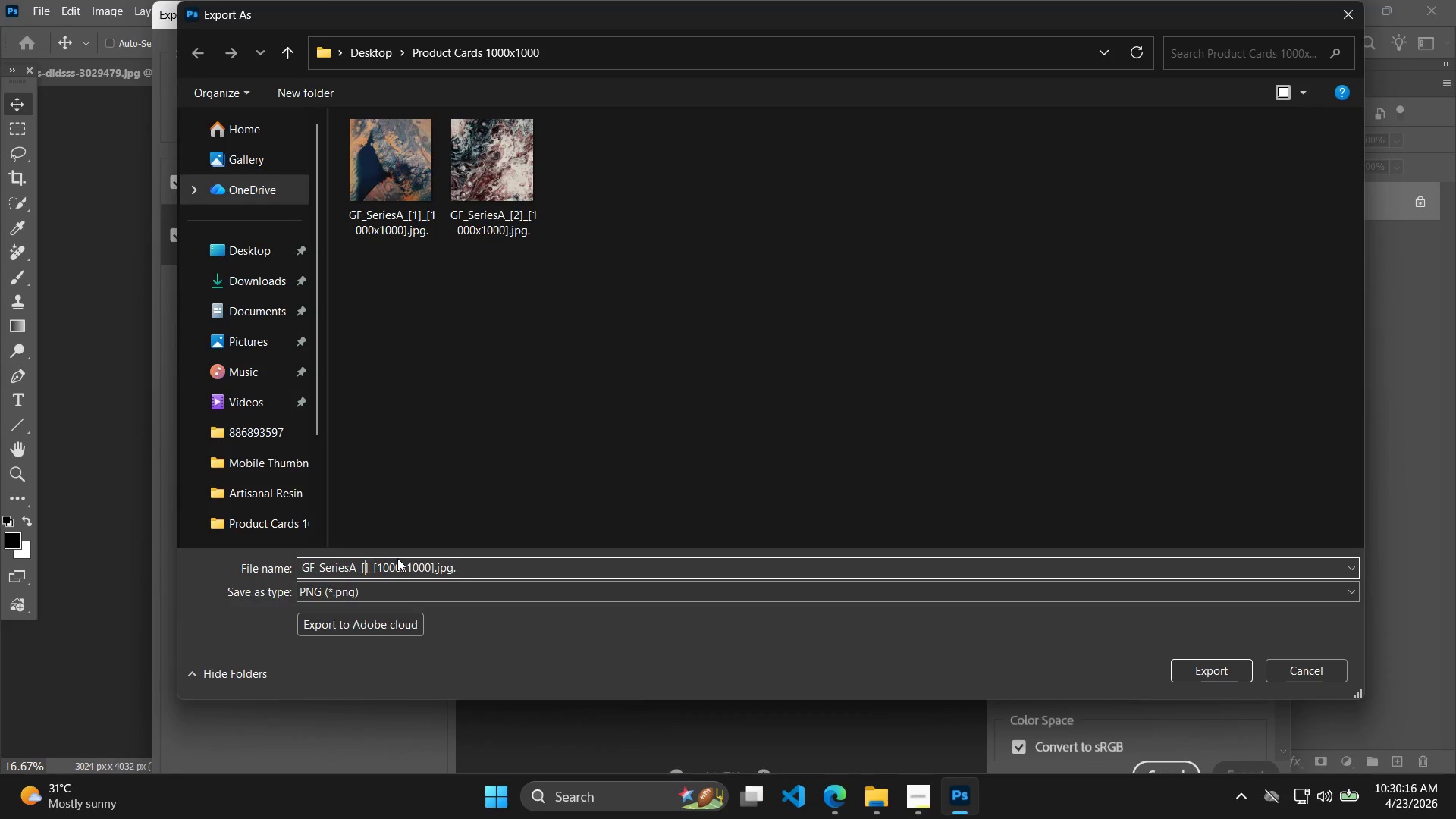 
key(3)
 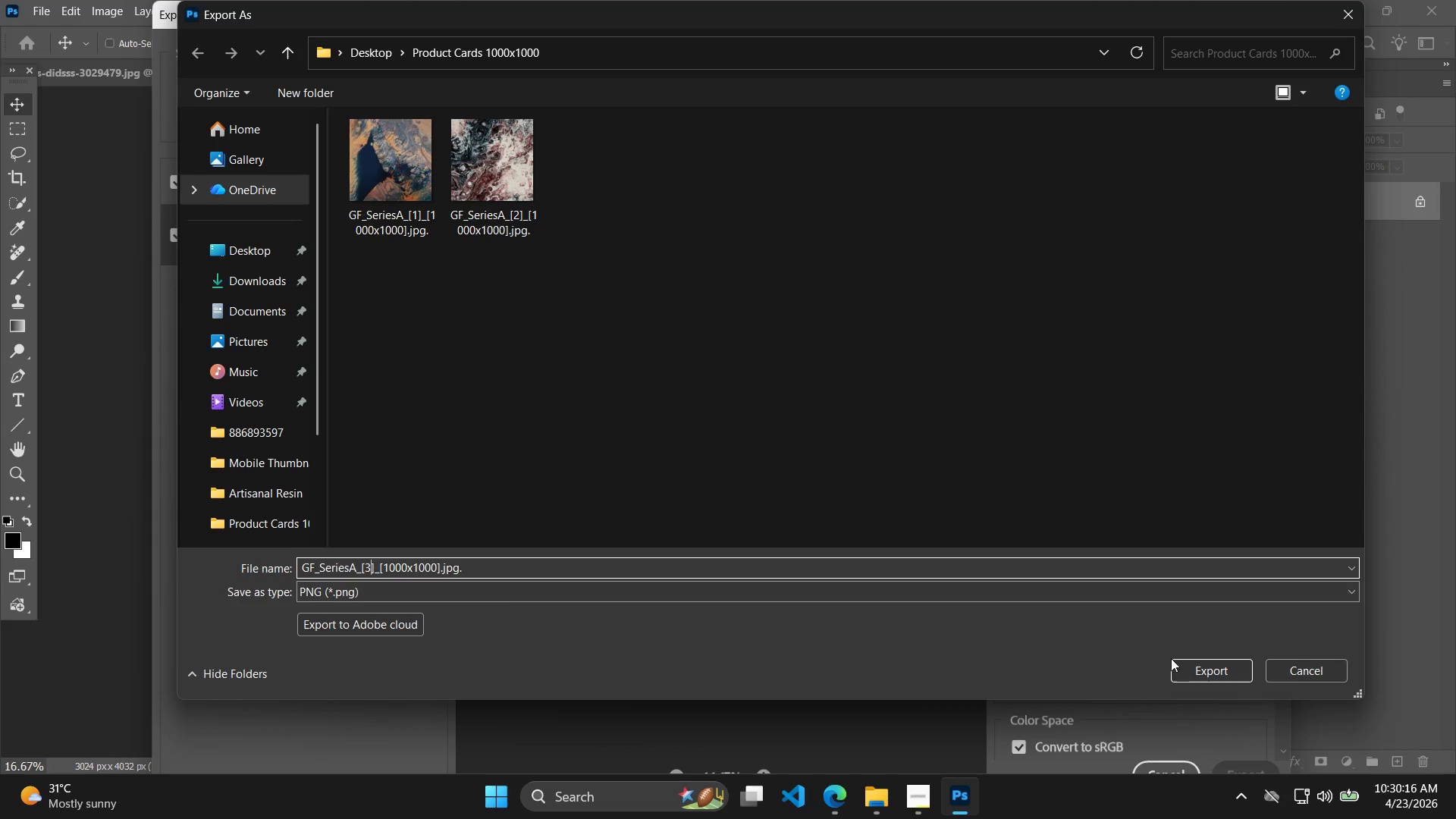 
left_click([1190, 661])
 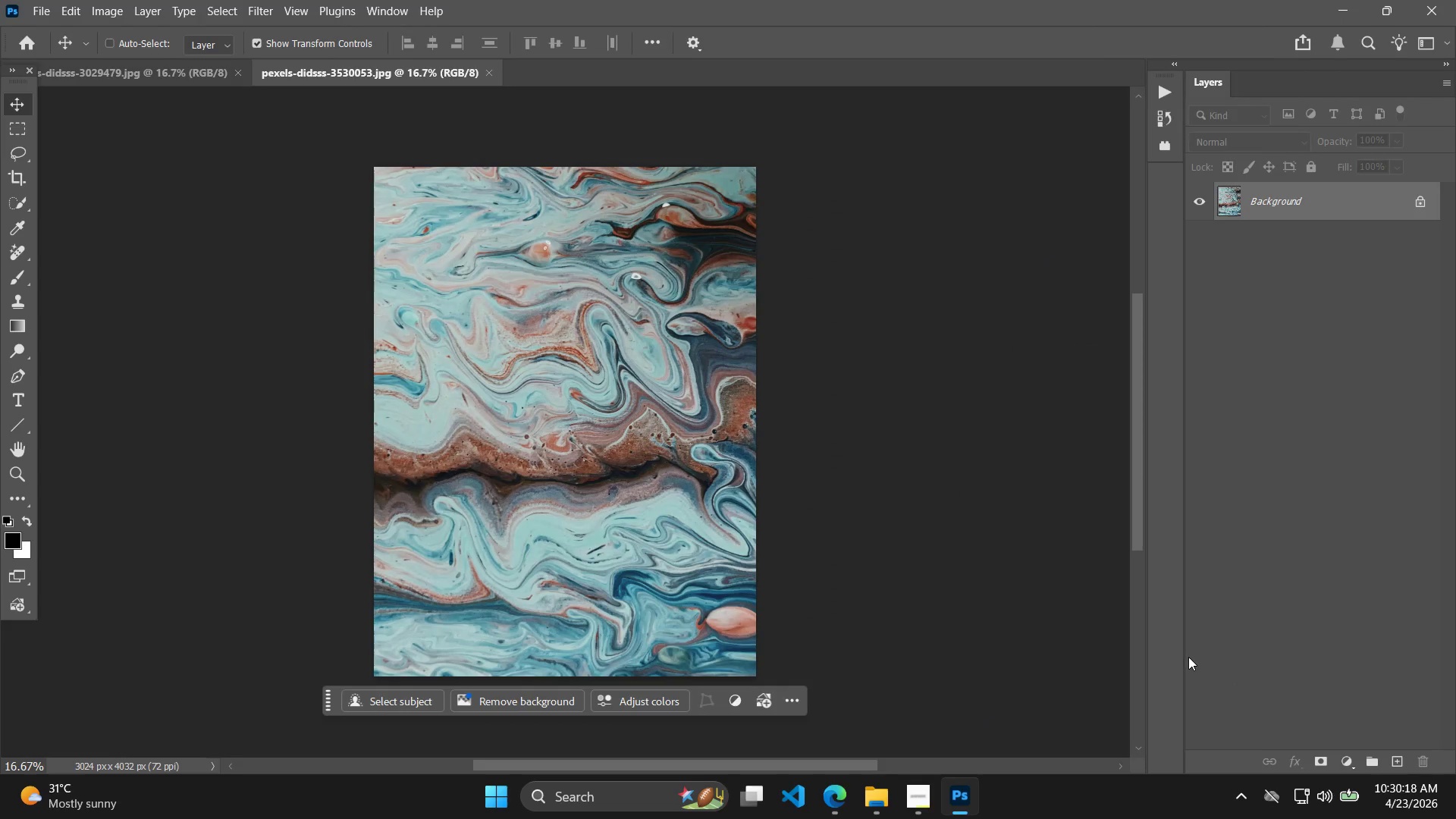 
key(Alt+AltLeft)
 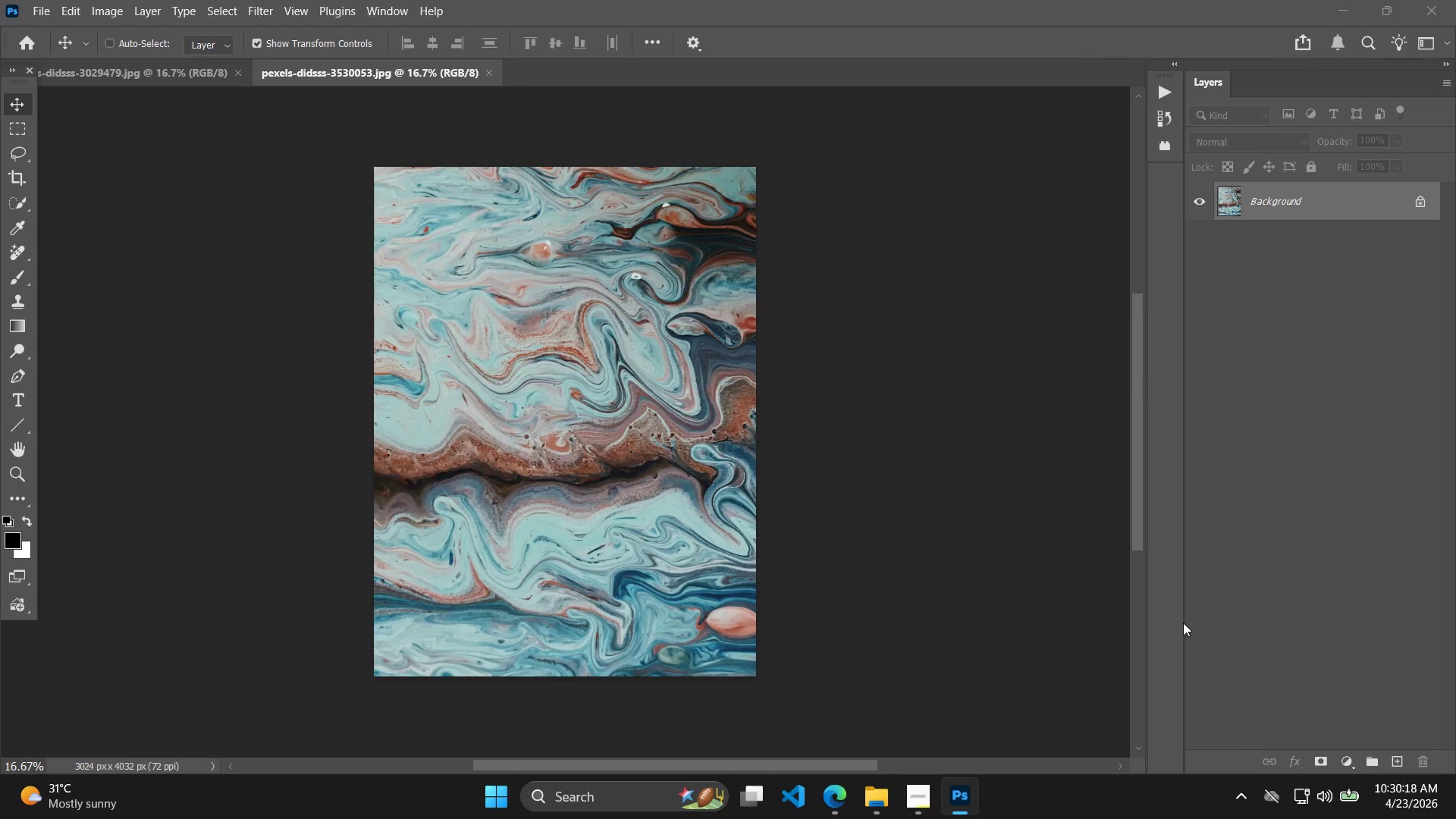 
key(Alt+Tab)
 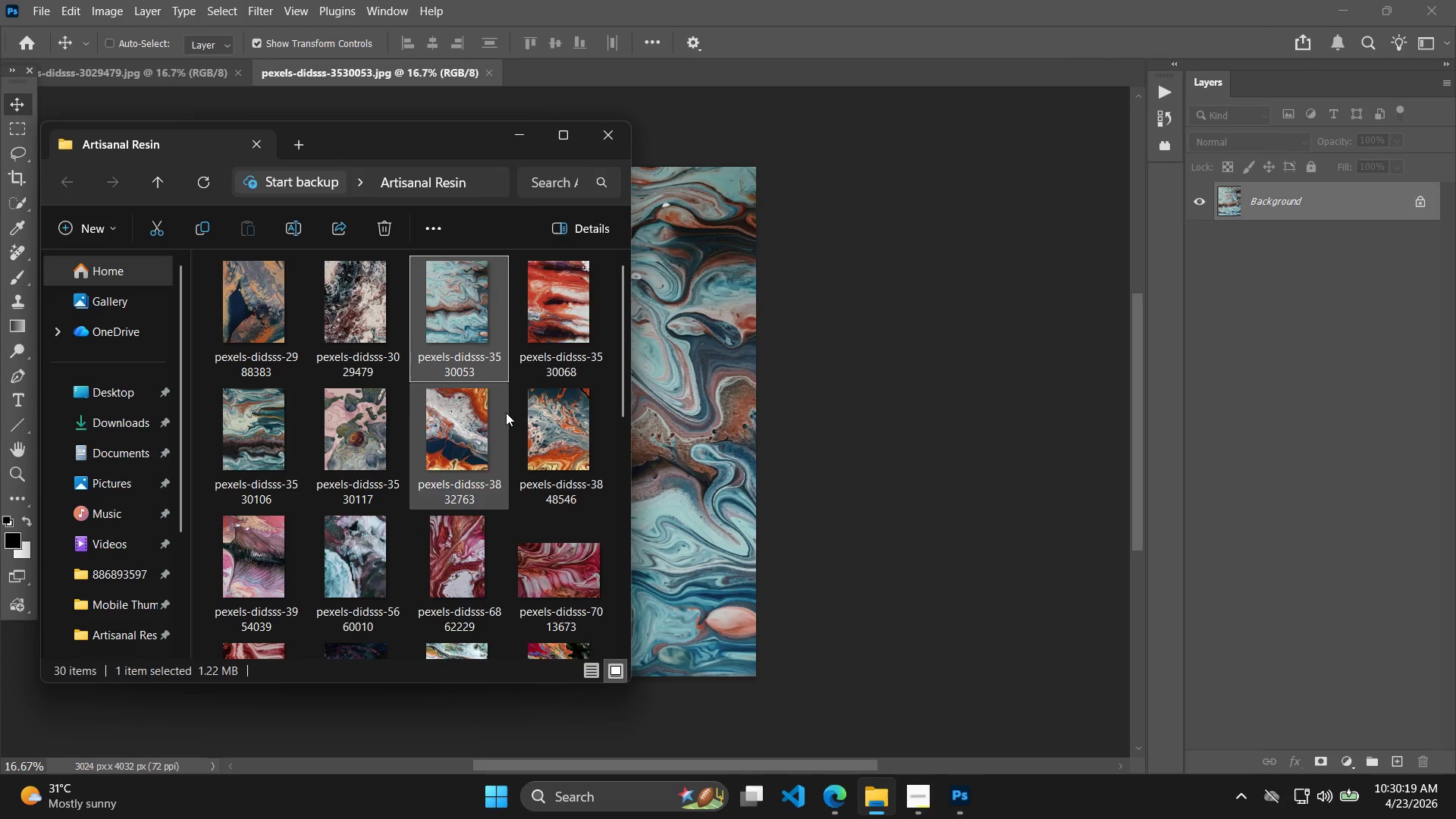 
left_click([575, 340])
 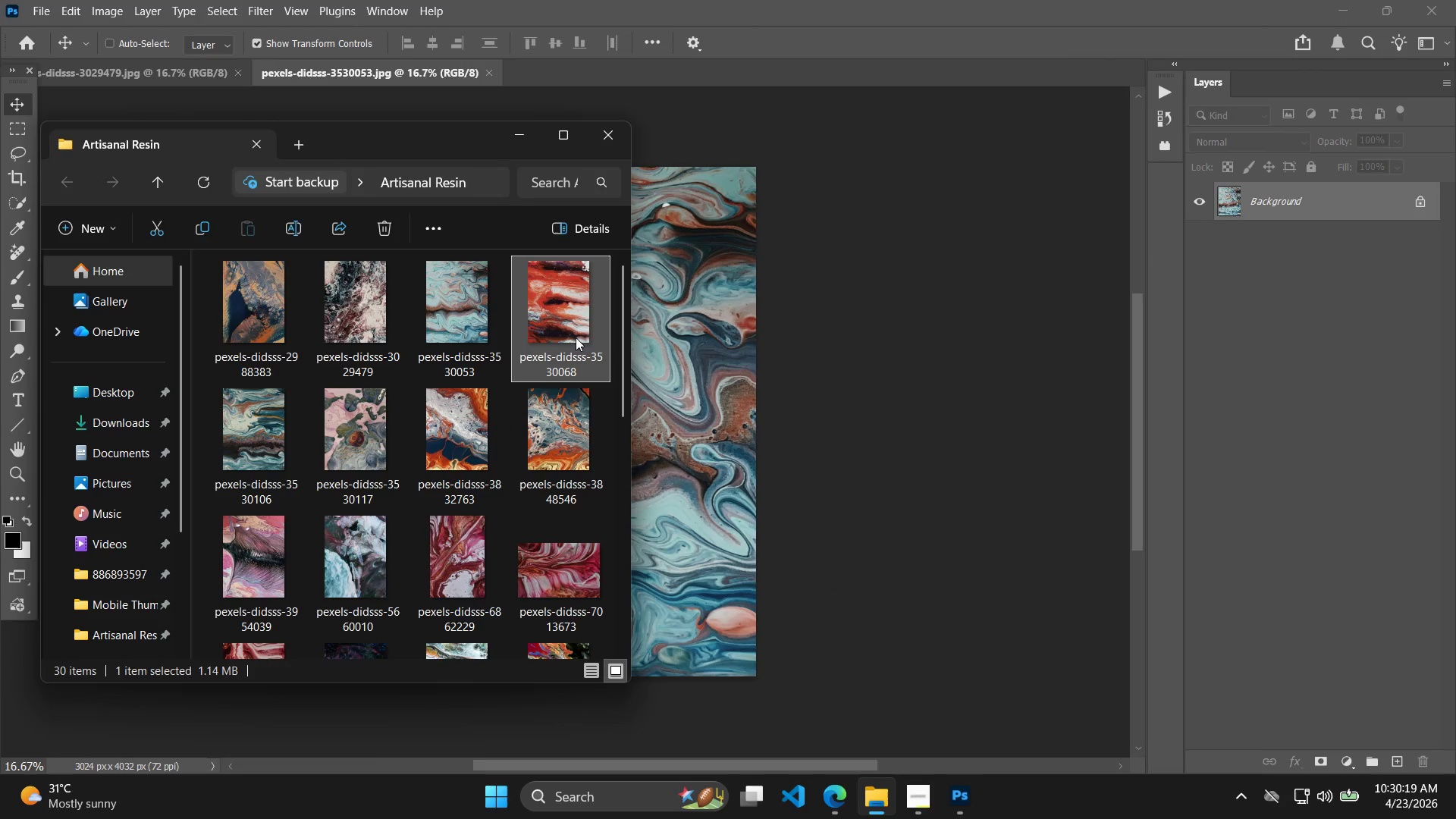 
left_click_drag(start_coordinate=[576, 337], to_coordinate=[1312, 579])
 